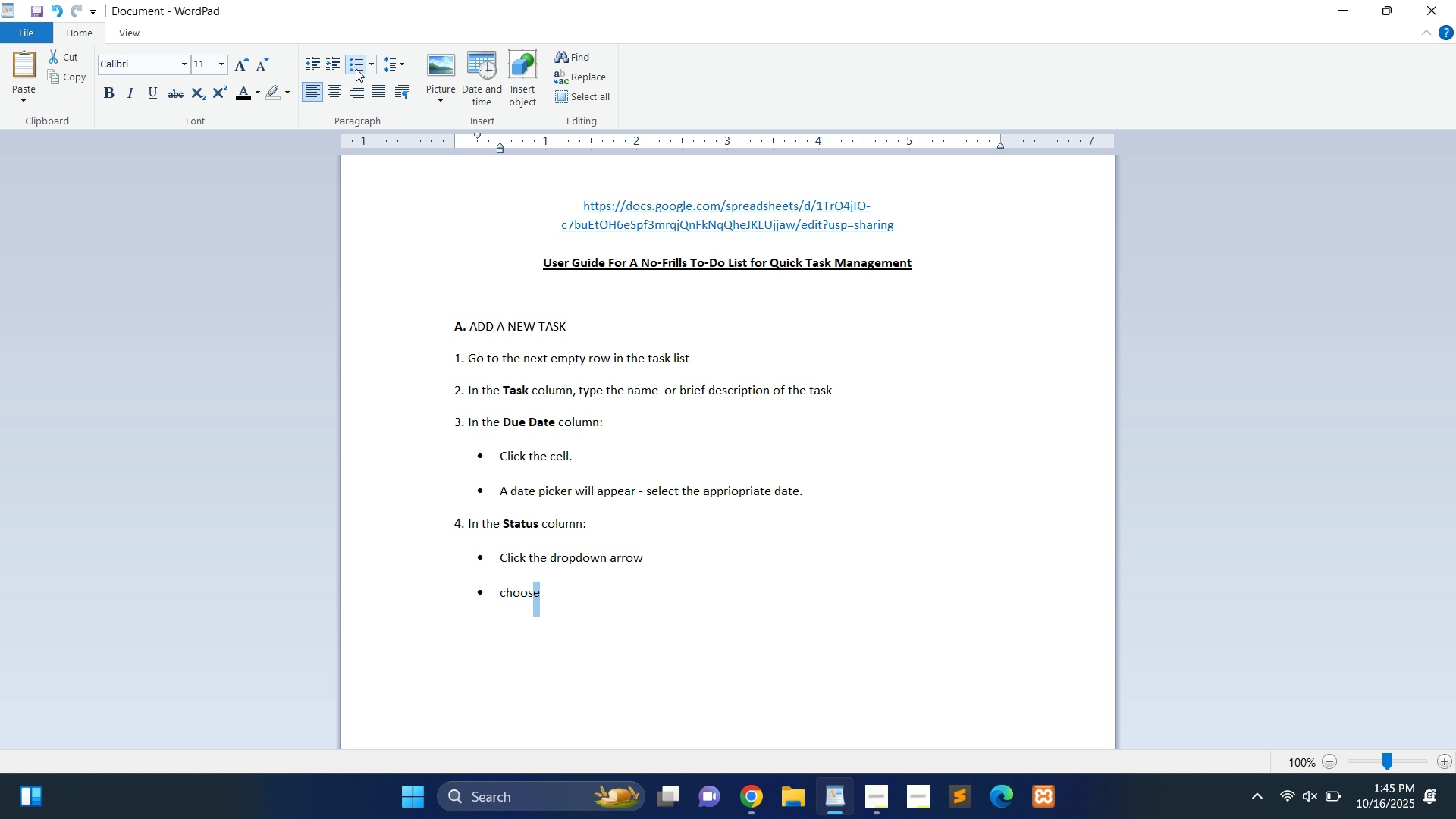 
key(Shift+ArrowLeft)
 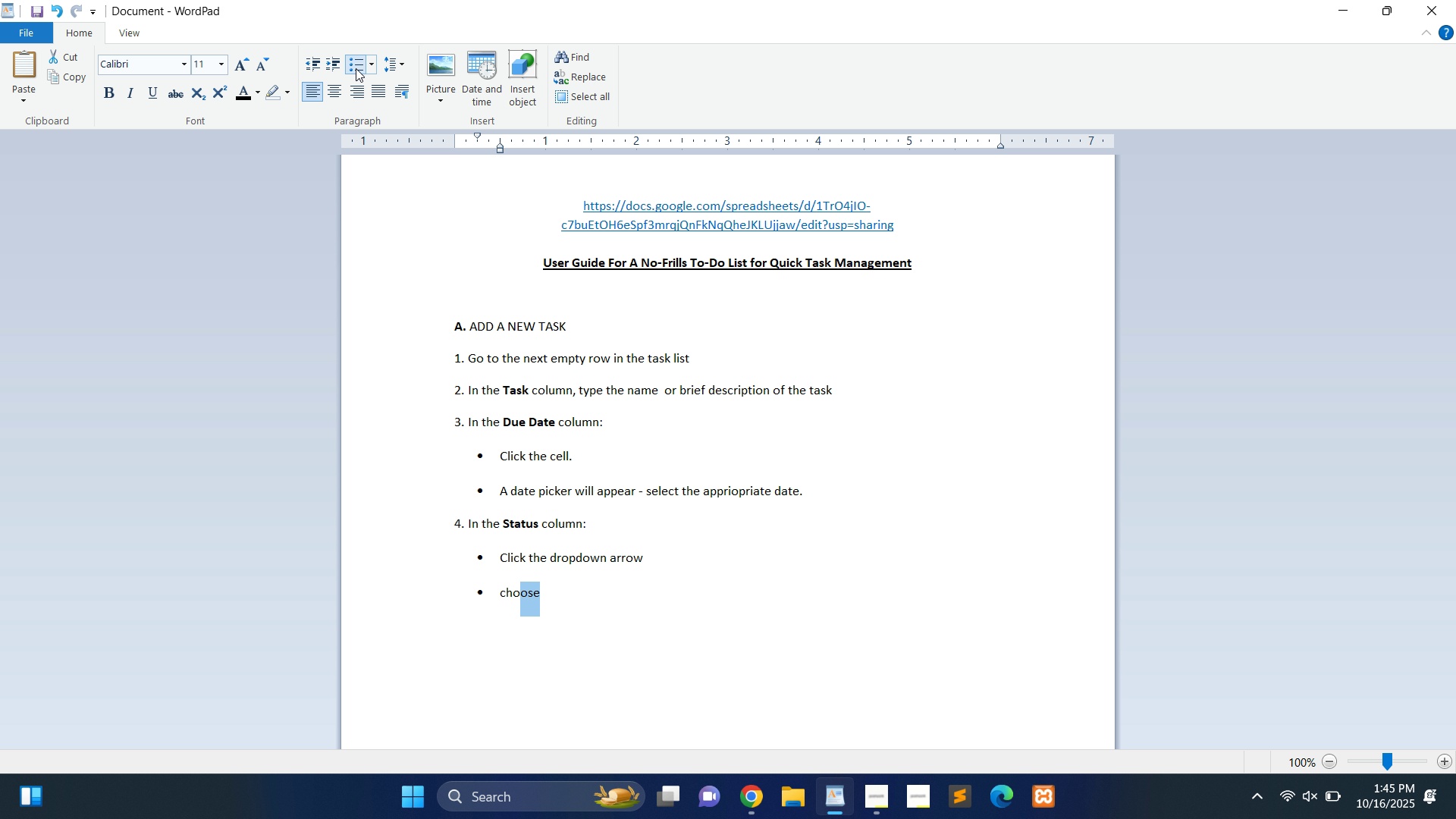 
key(Shift+ArrowLeft)
 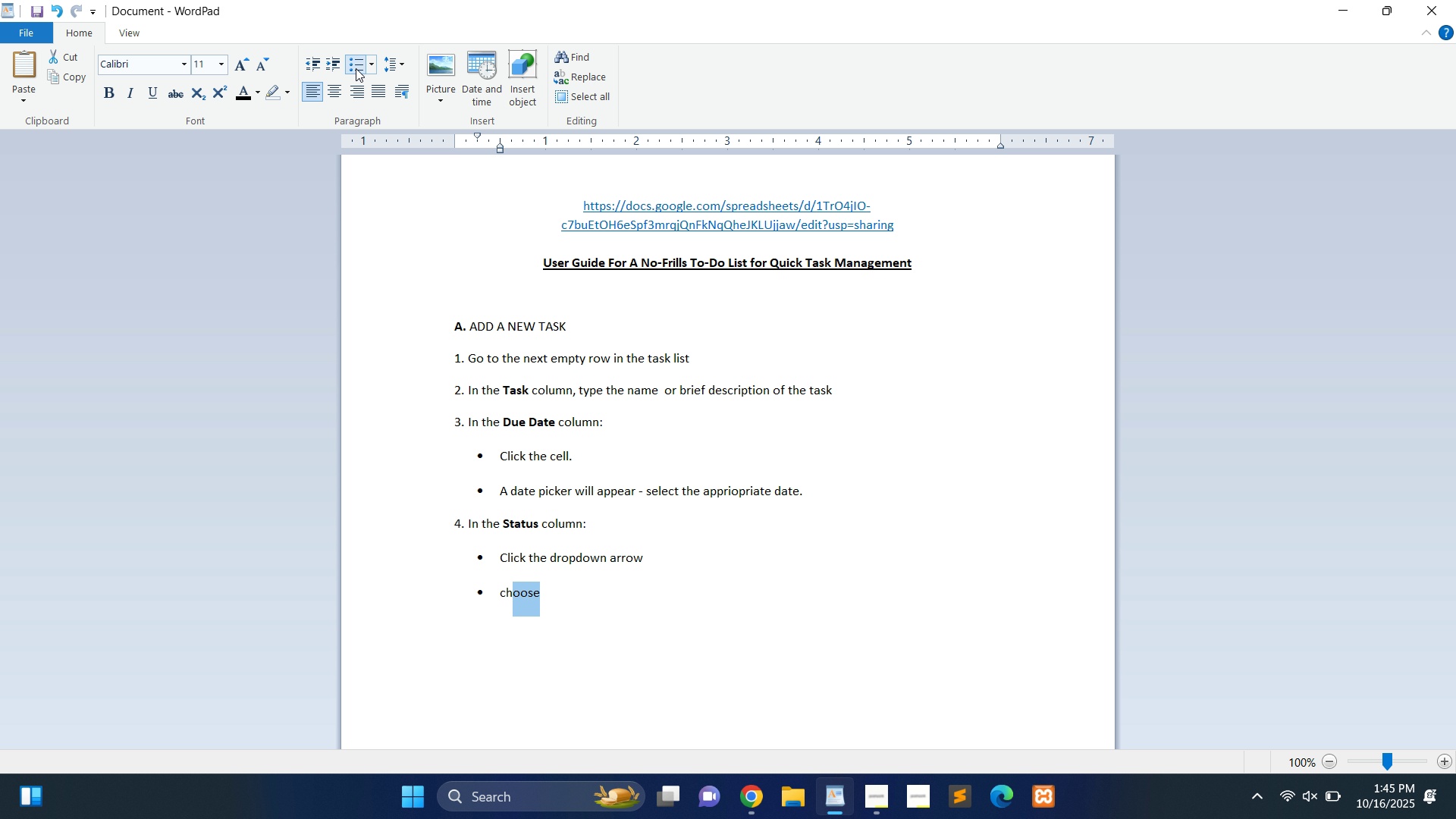 
key(Shift+ArrowLeft)
 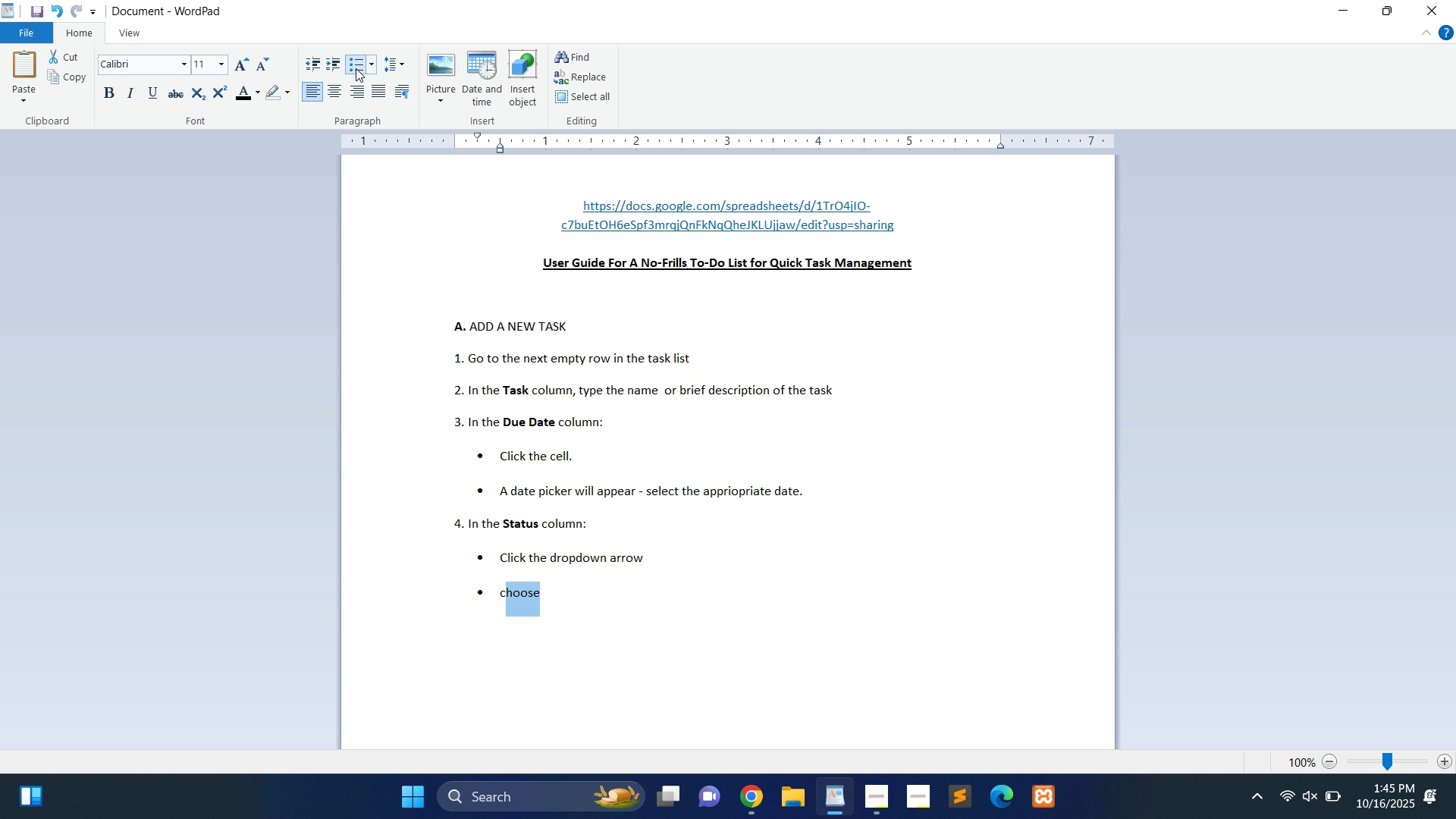 
key(Shift+ArrowLeft)
 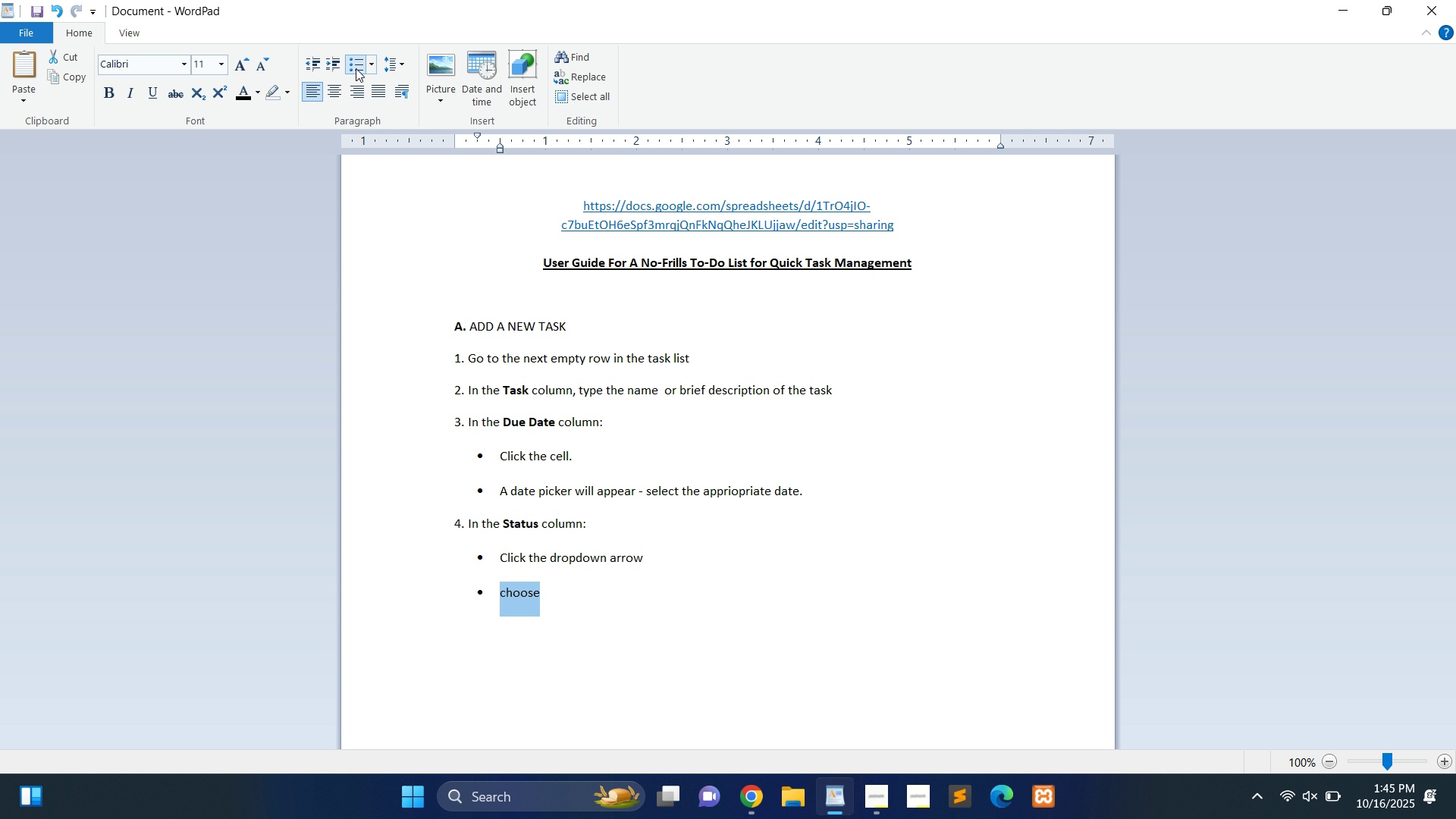 
key(Shift+ArrowLeft)
 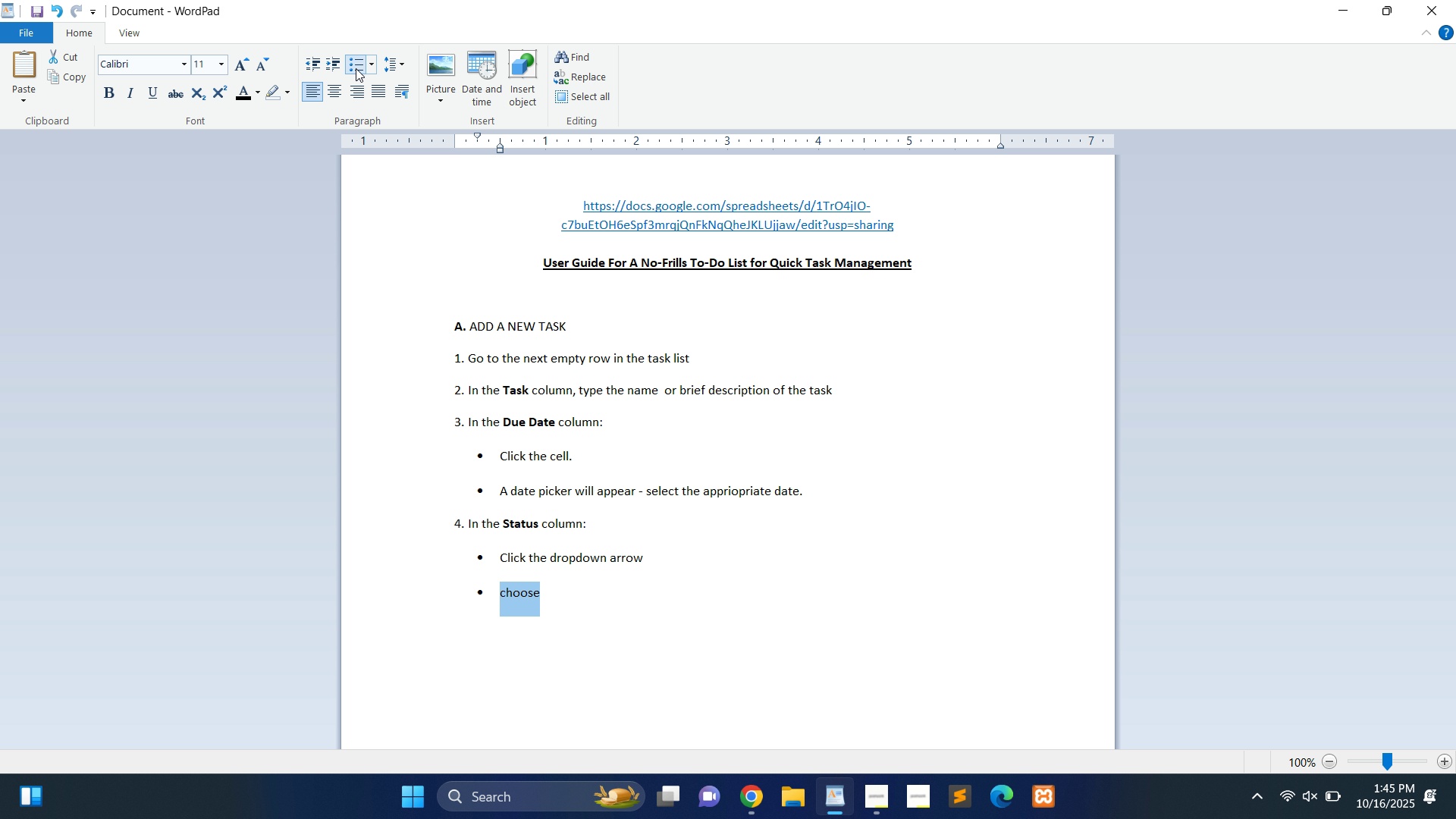 
key(Shift+VolumeUp)
 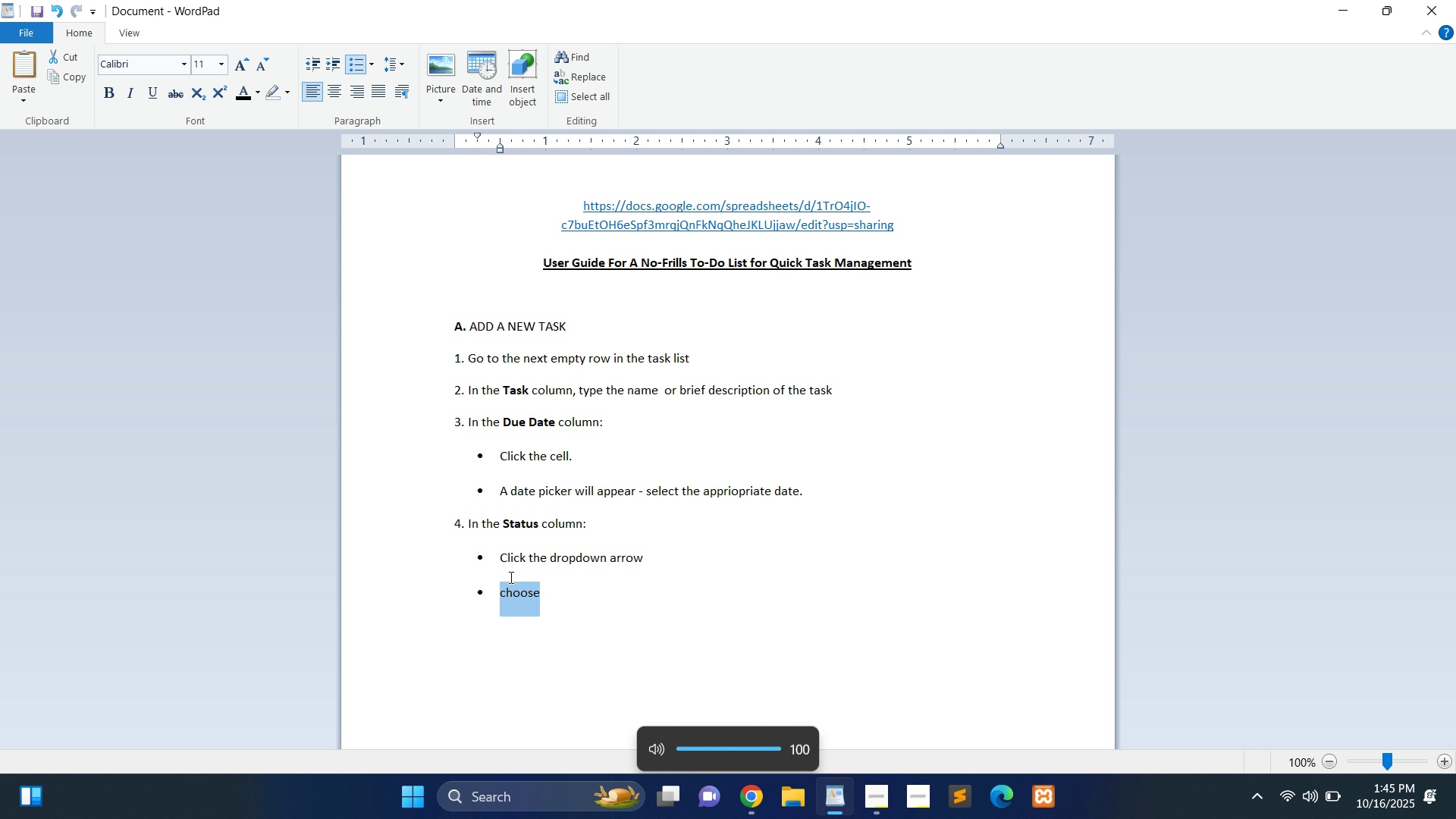 
left_click([501, 592])
 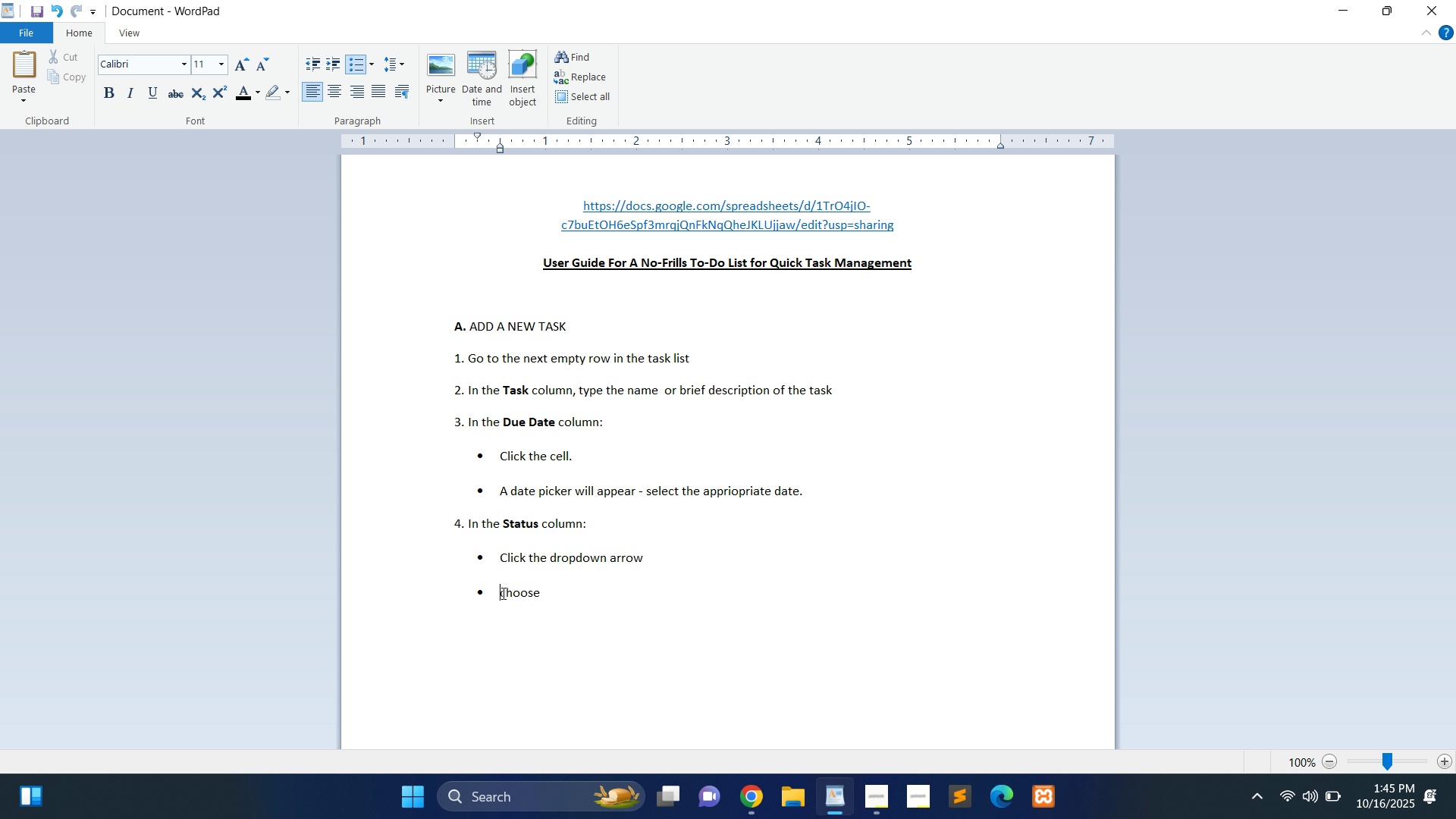 
left_click([502, 593])
 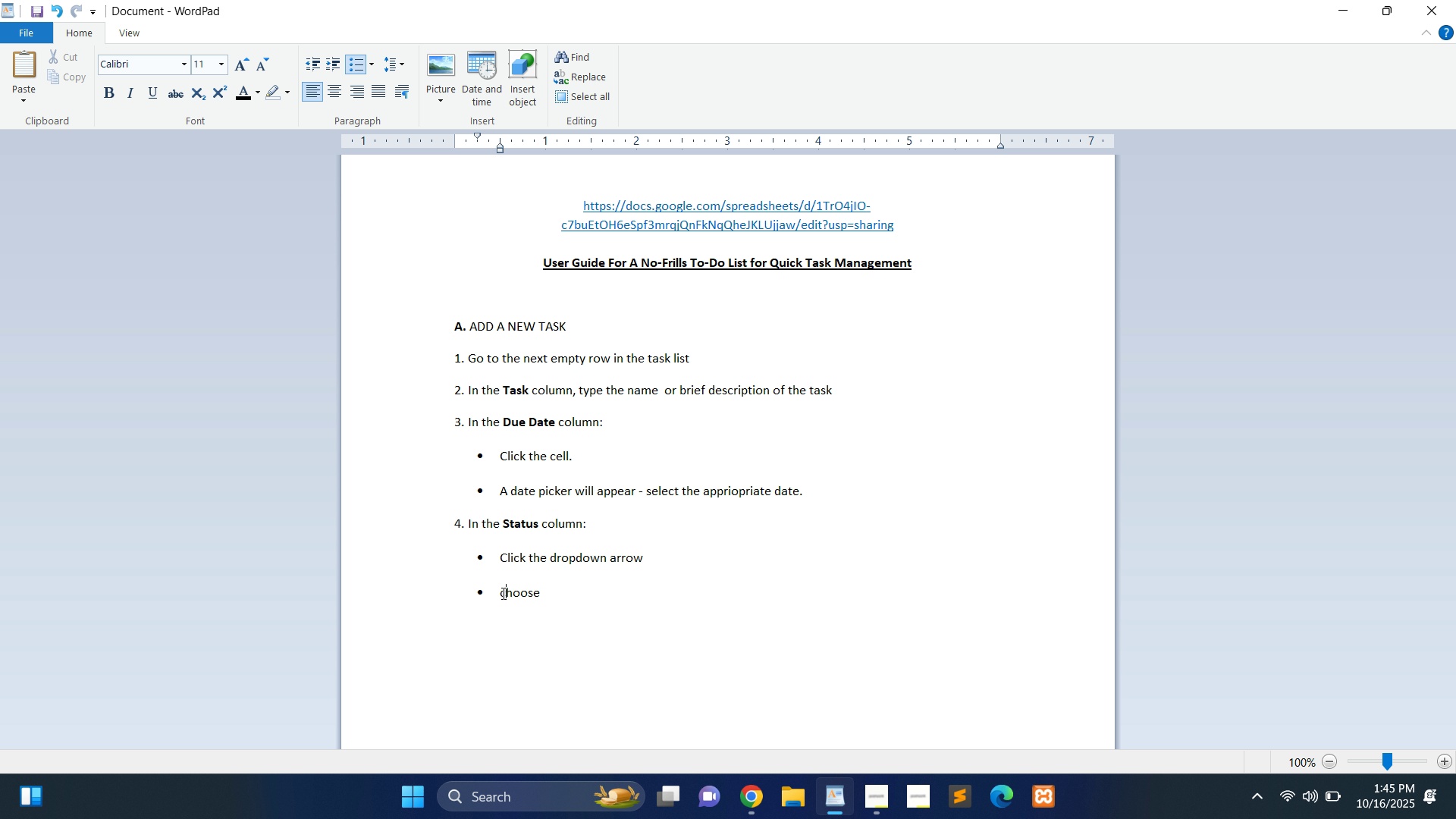 
key(ArrowRight)
 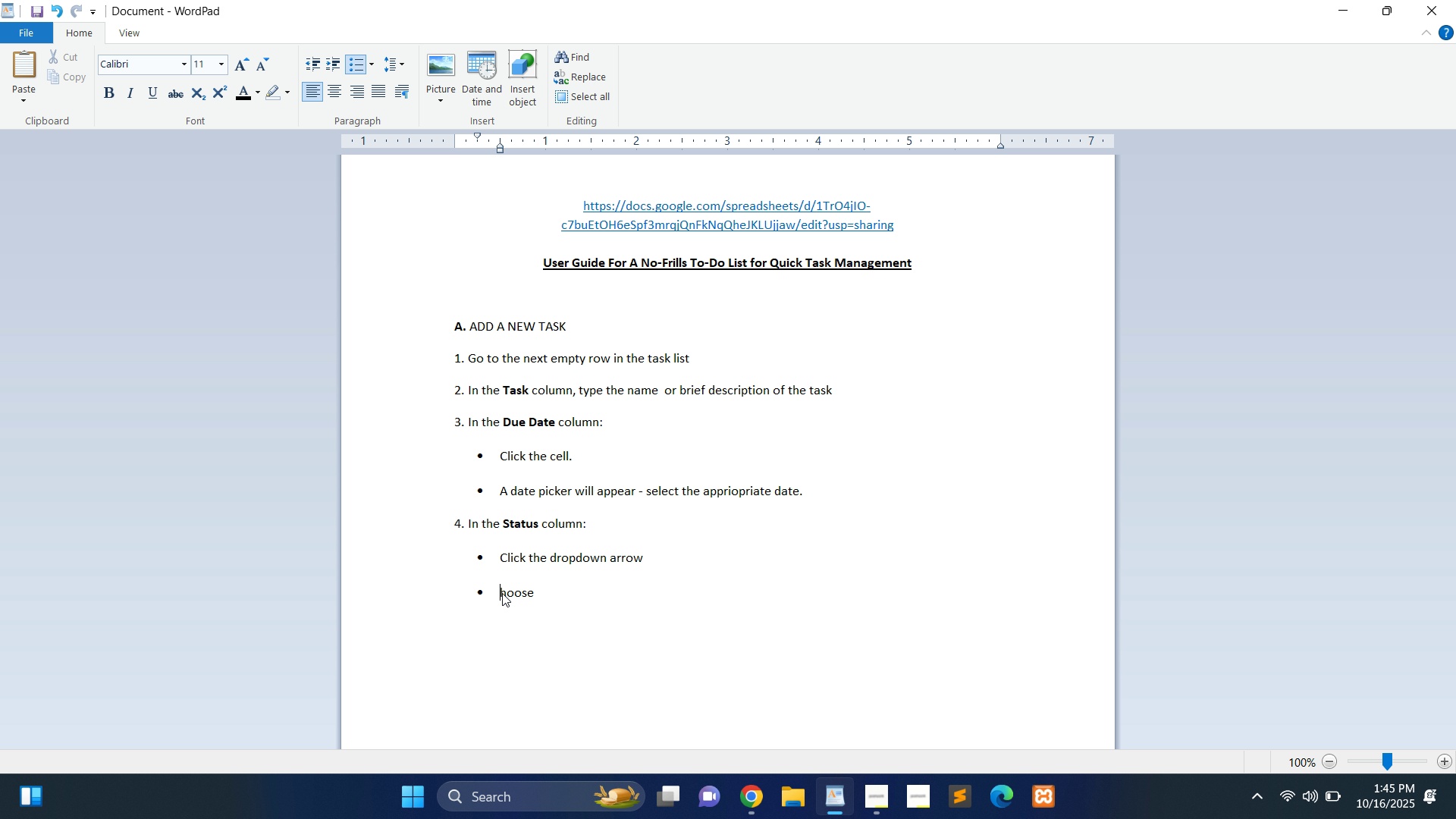 
key(Backspace)
 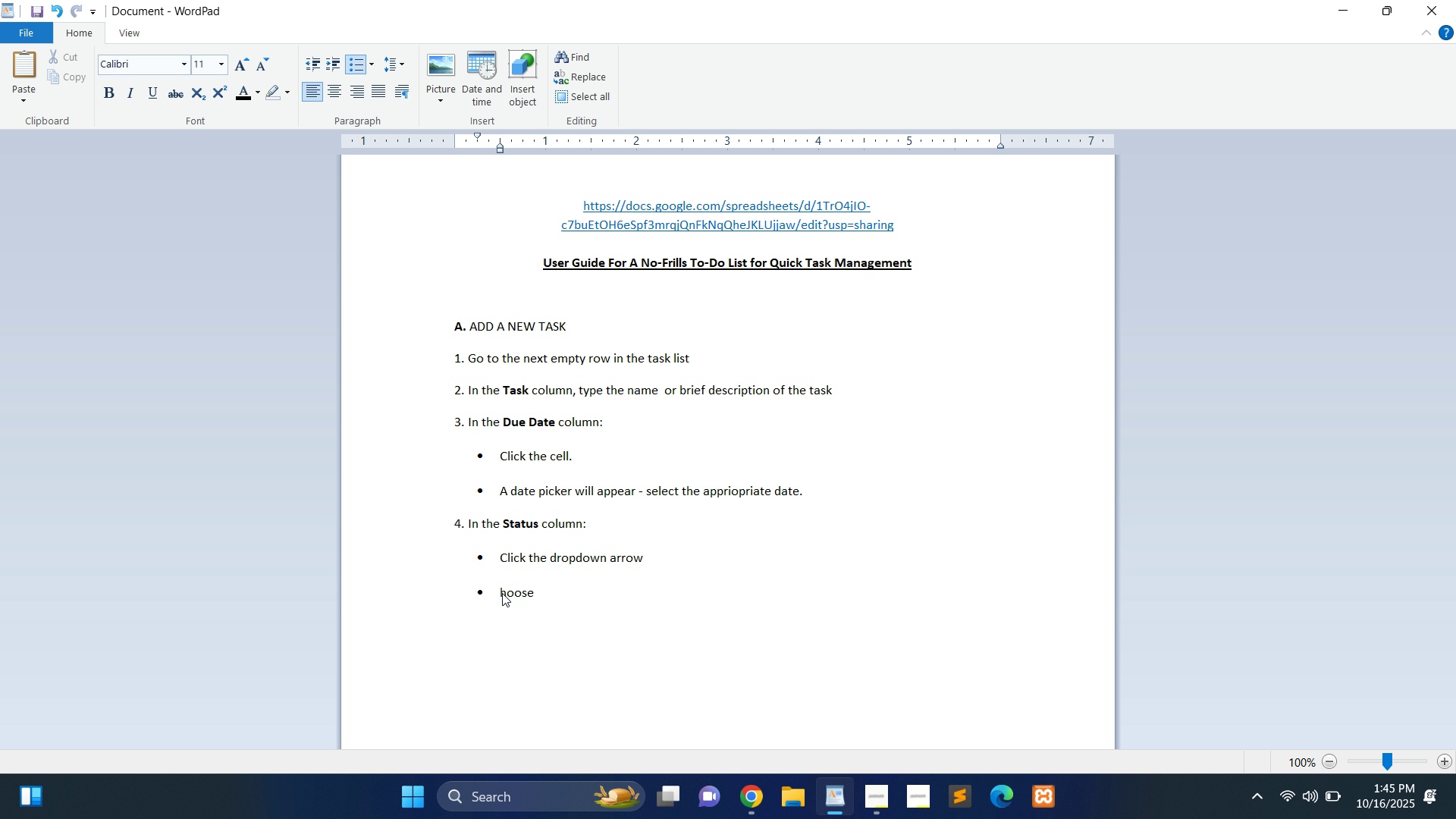 
key(Shift+C)
 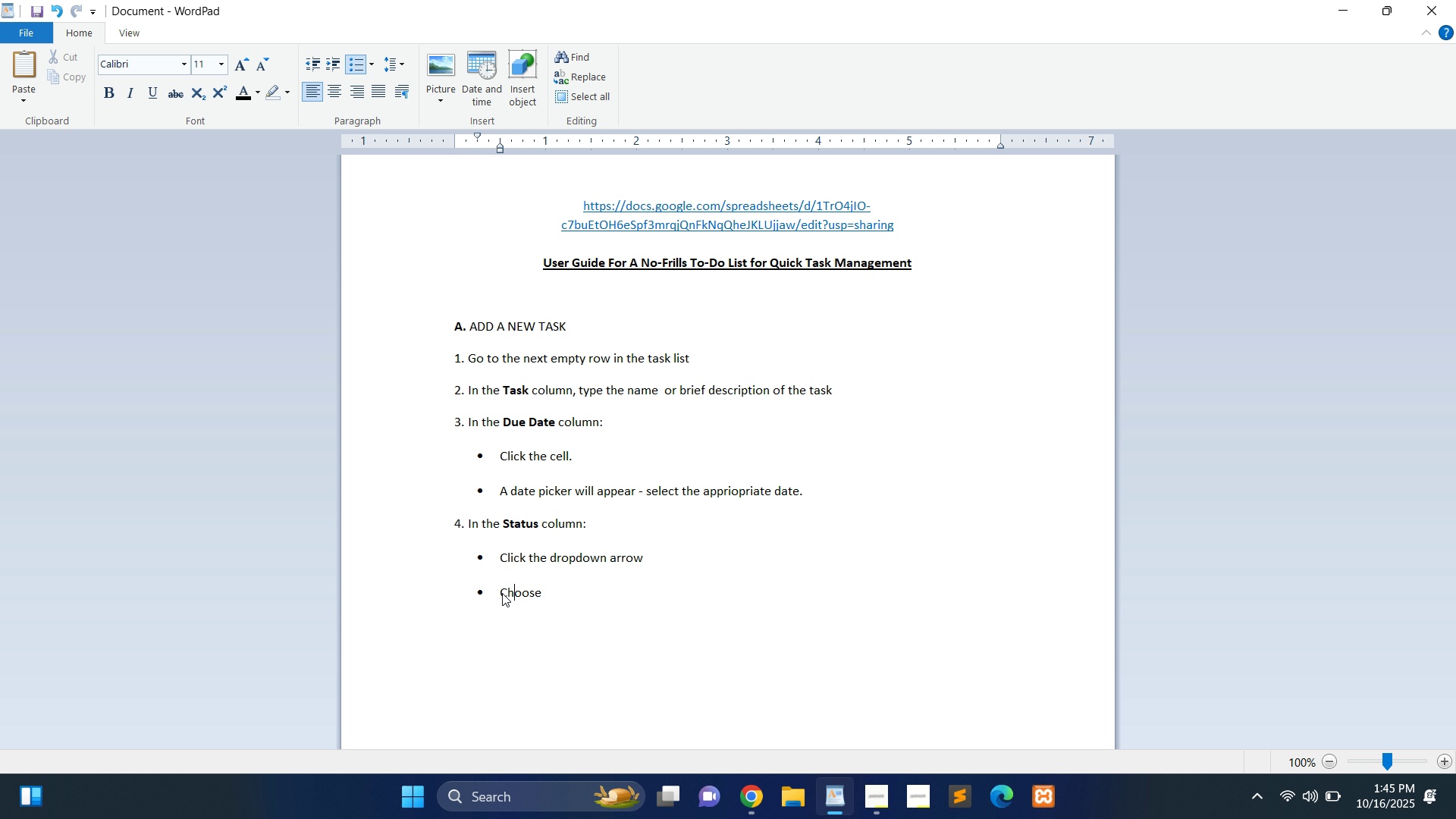 
key(ArrowRight)
 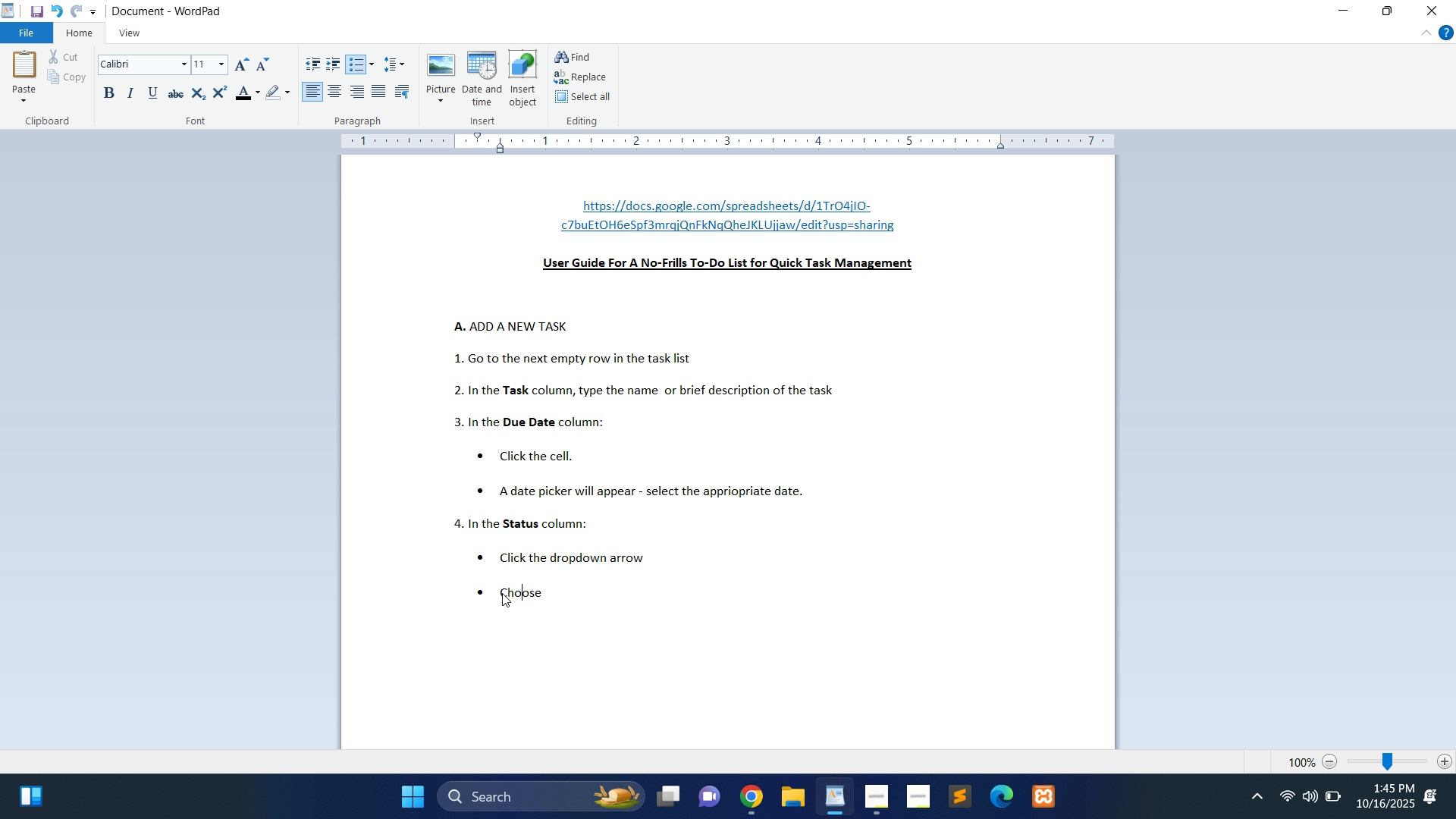 
key(ArrowRight)
 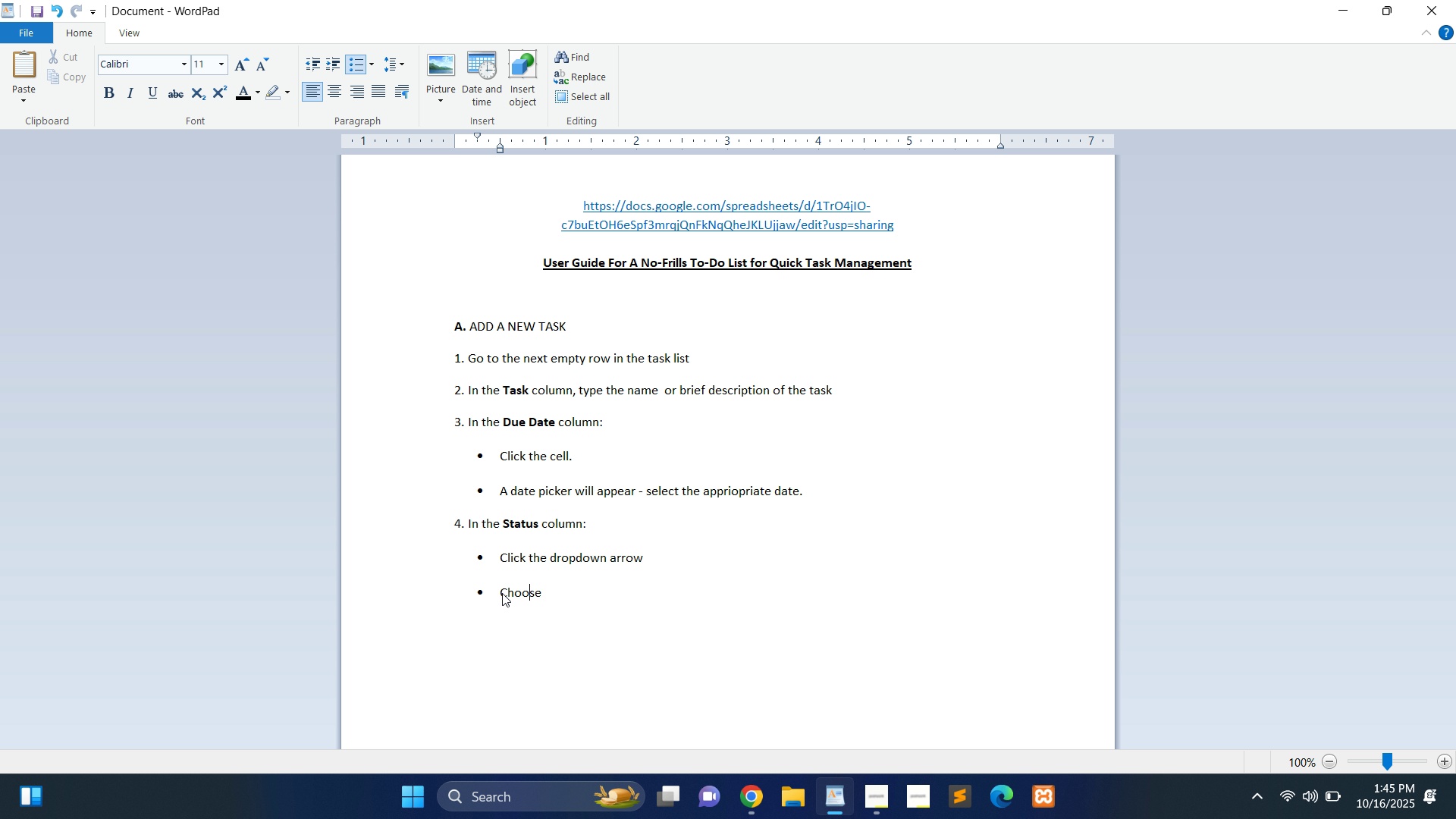 
key(ArrowRight)
 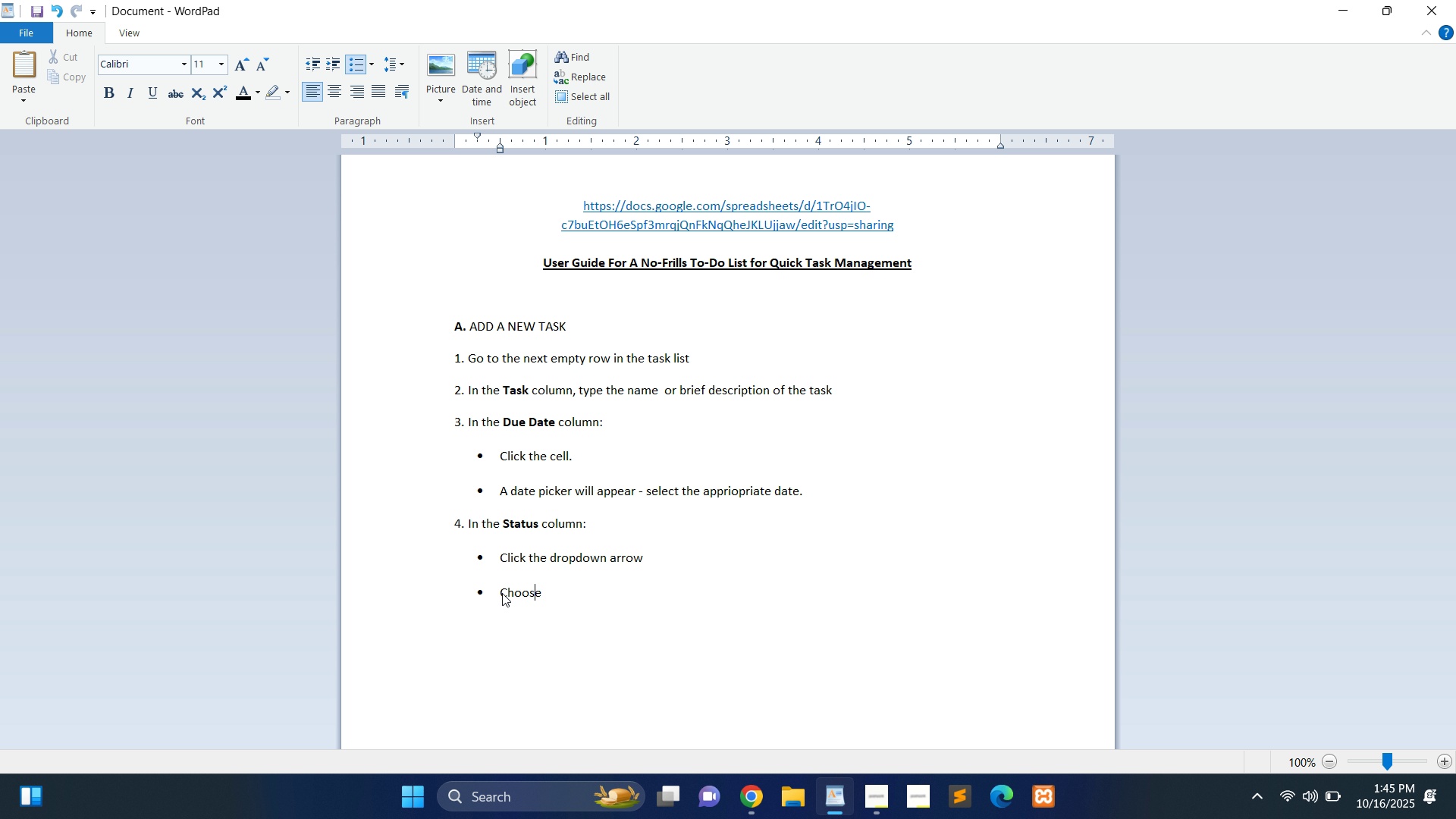 
key(ArrowRight)
 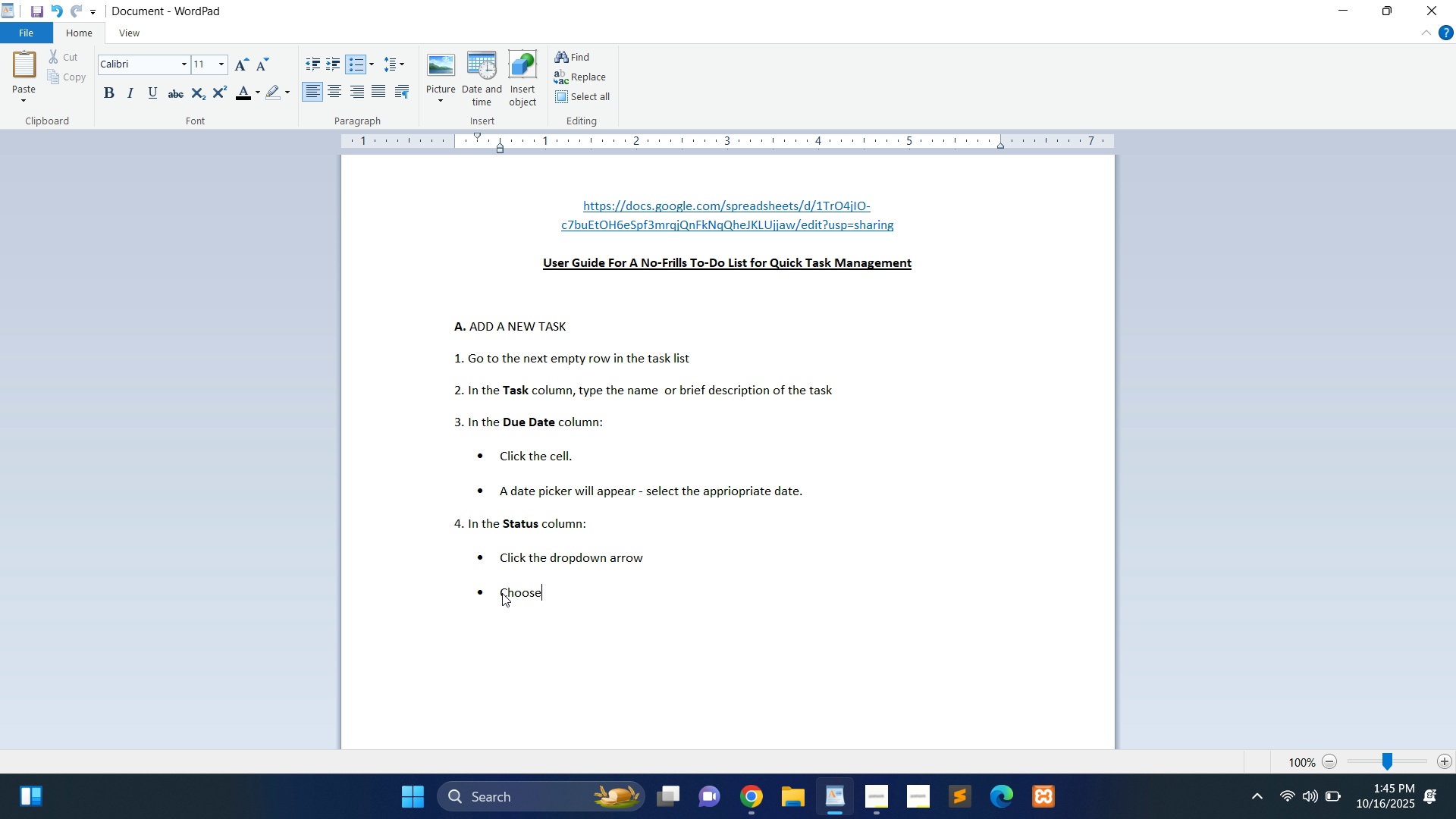 
key(ArrowRight)
 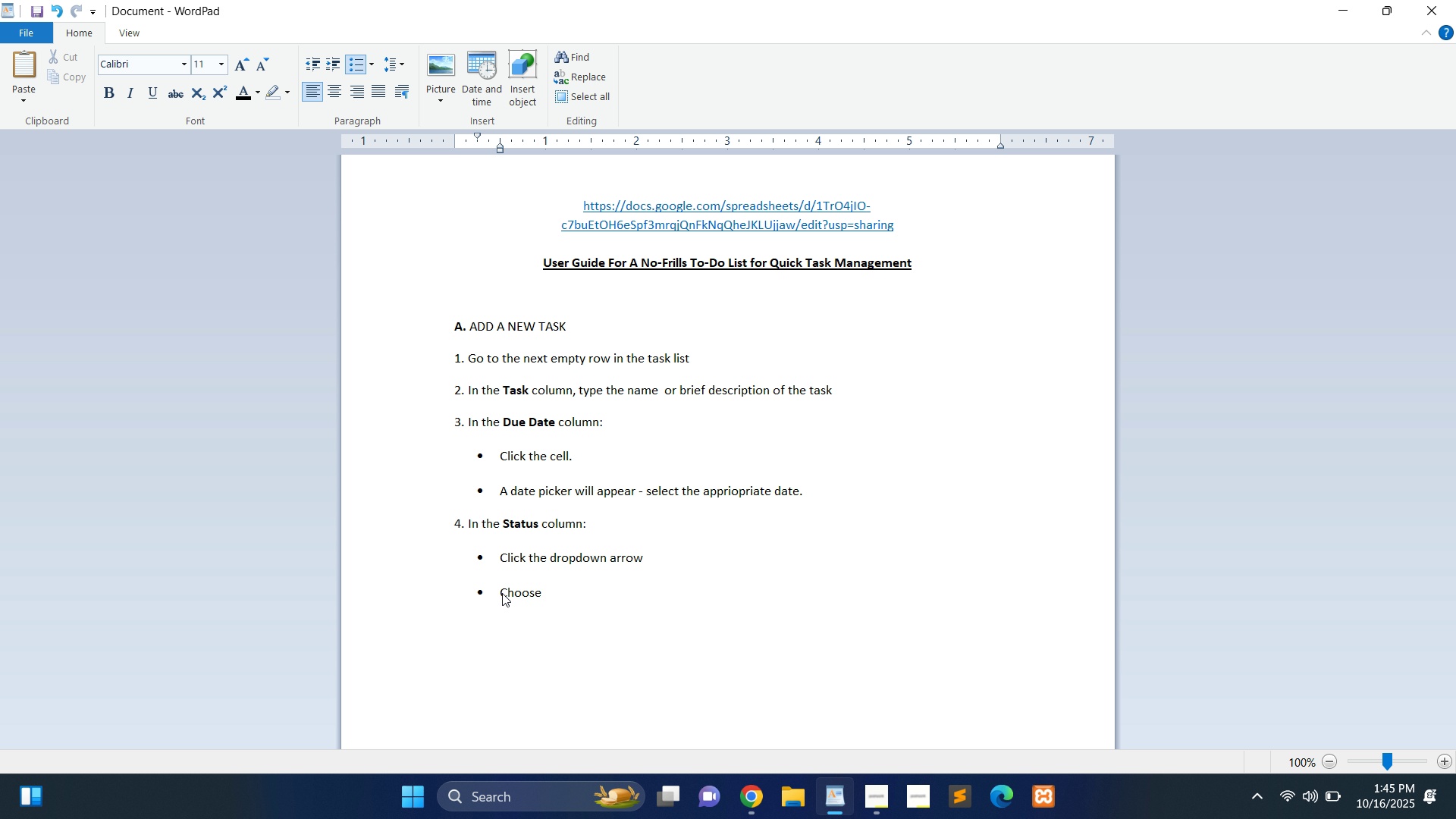 
type( one of the following:)
 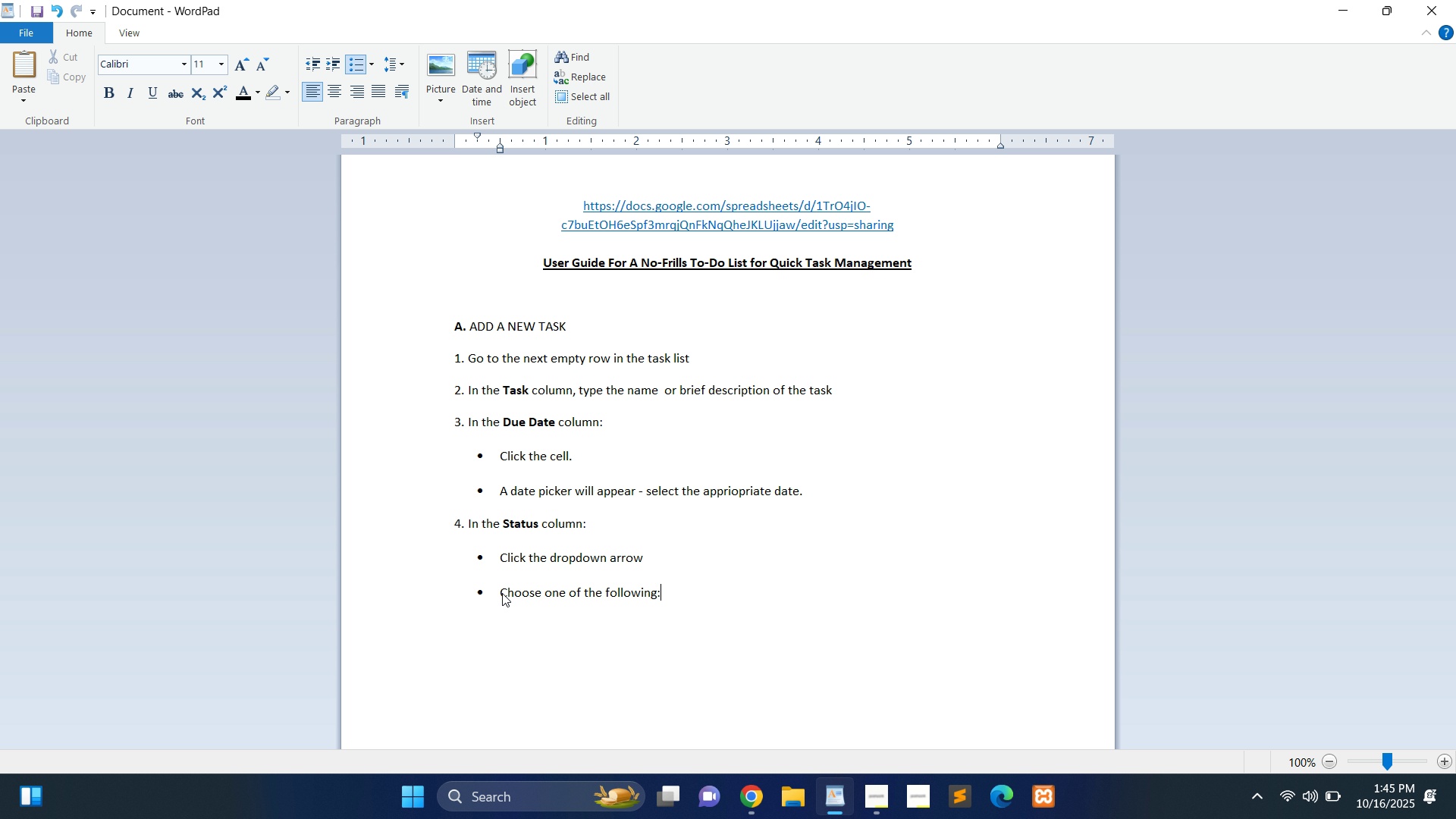 
wait(5.4)
 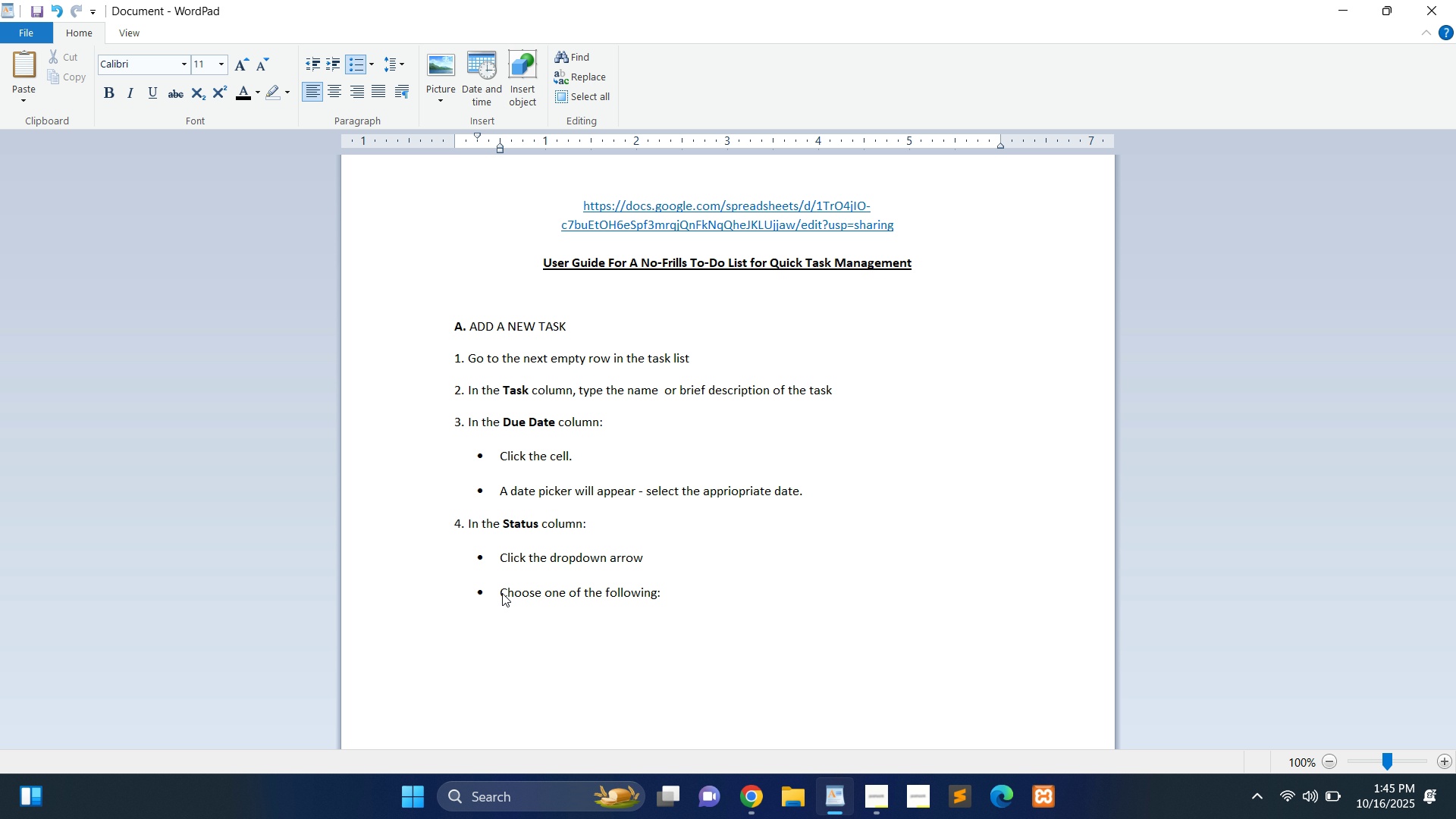 
key(Enter)
 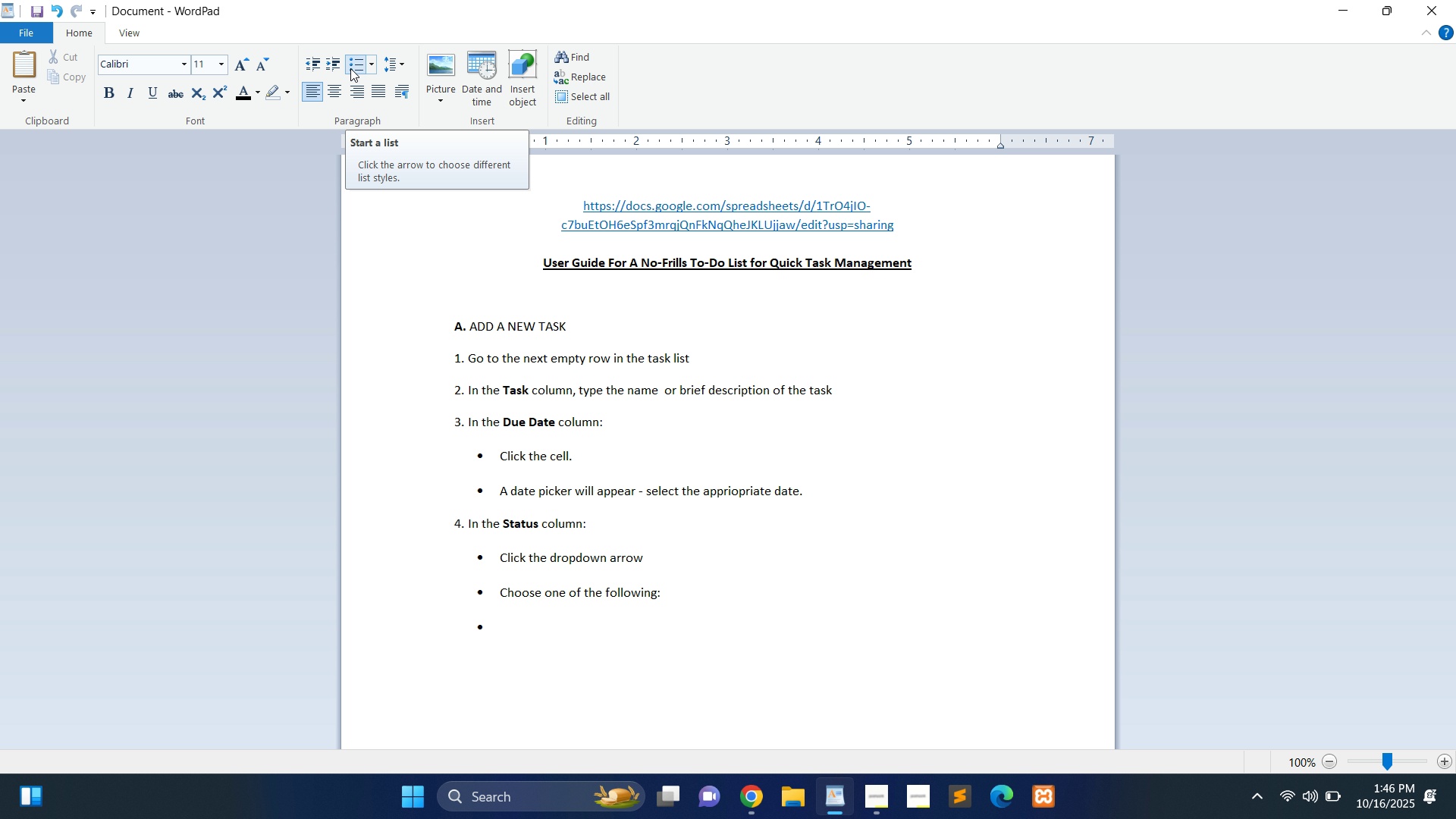 
left_click([350, 68])
 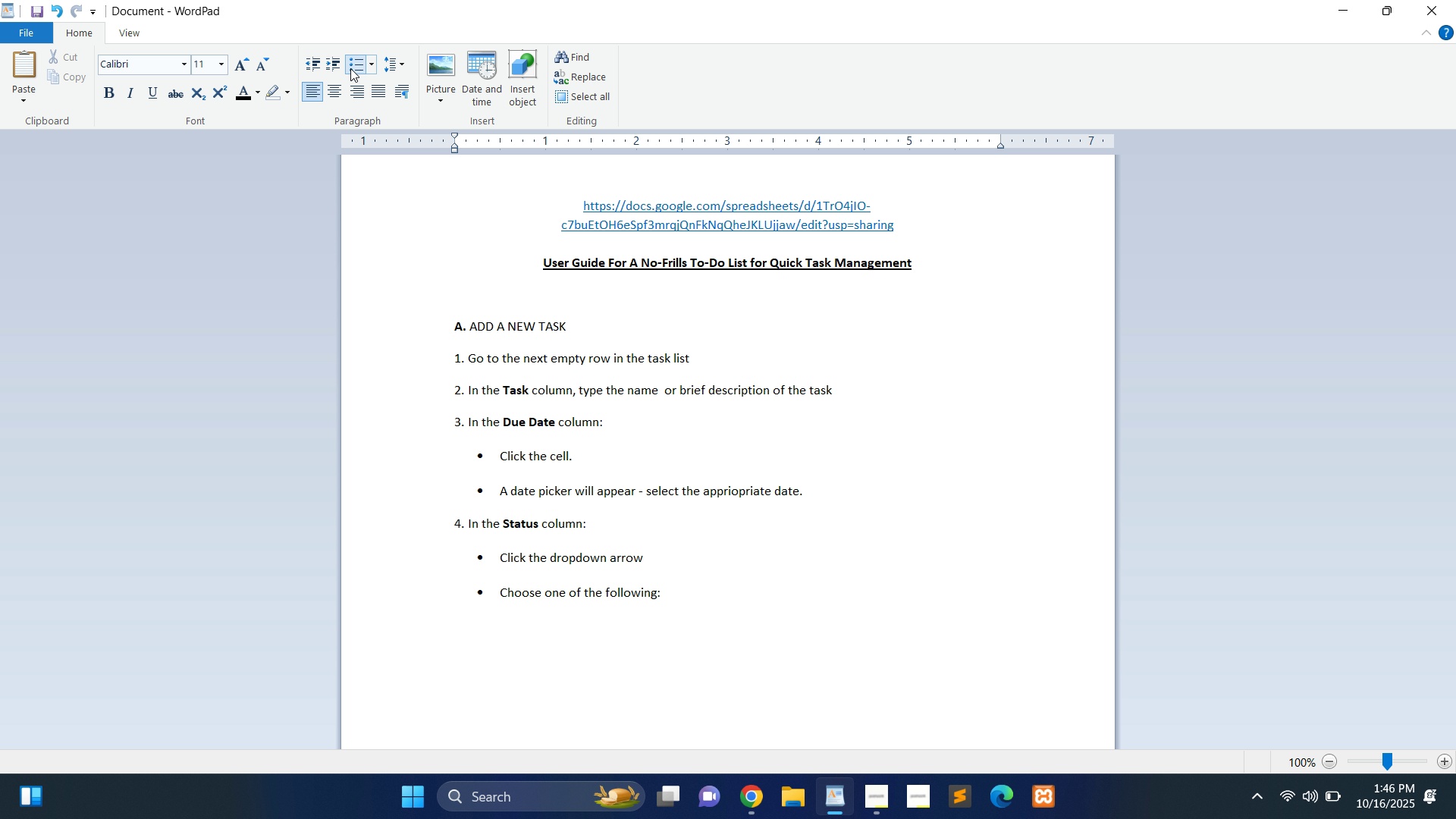 
left_click([350, 68])
 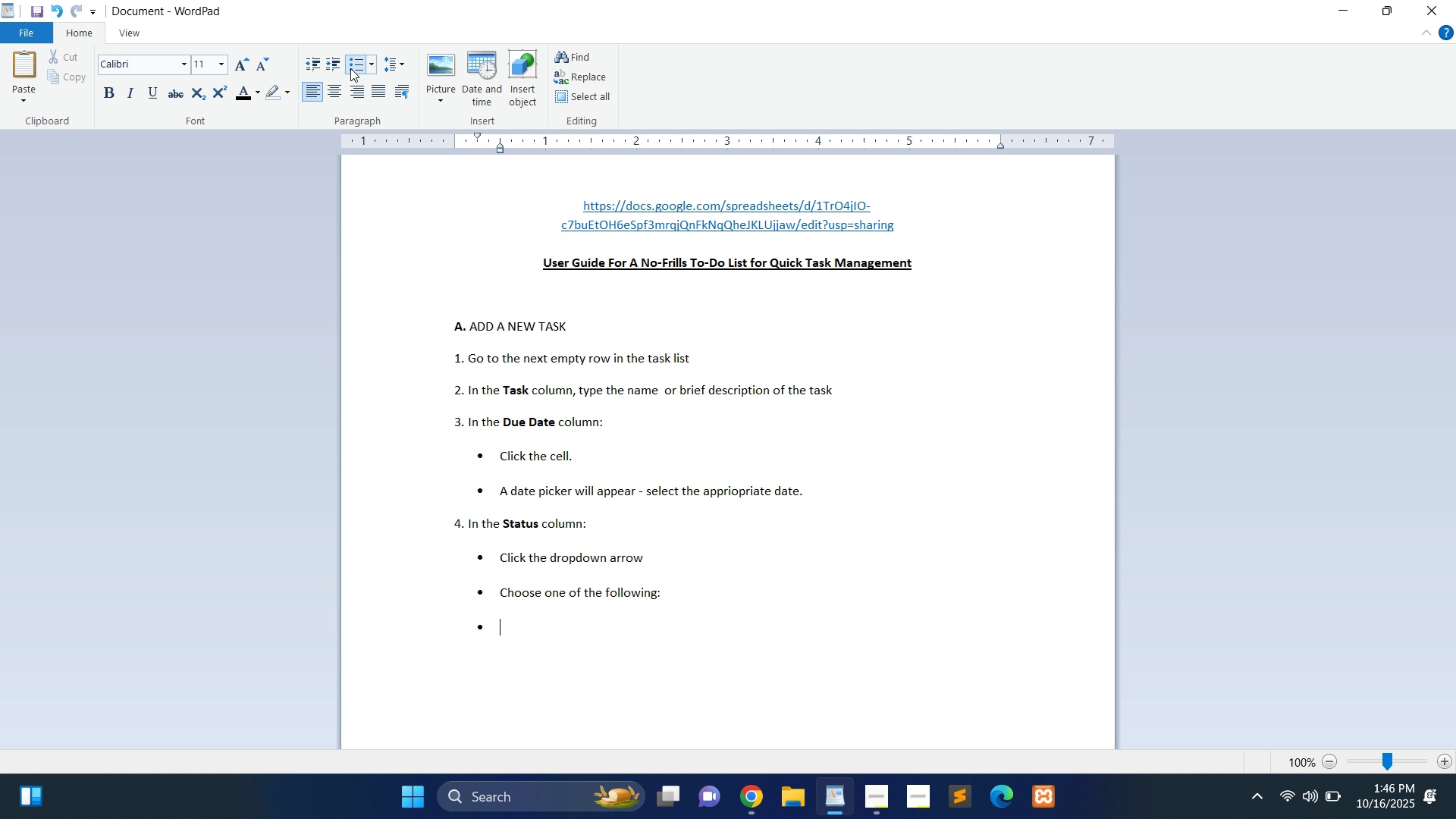 
left_click([350, 68])
 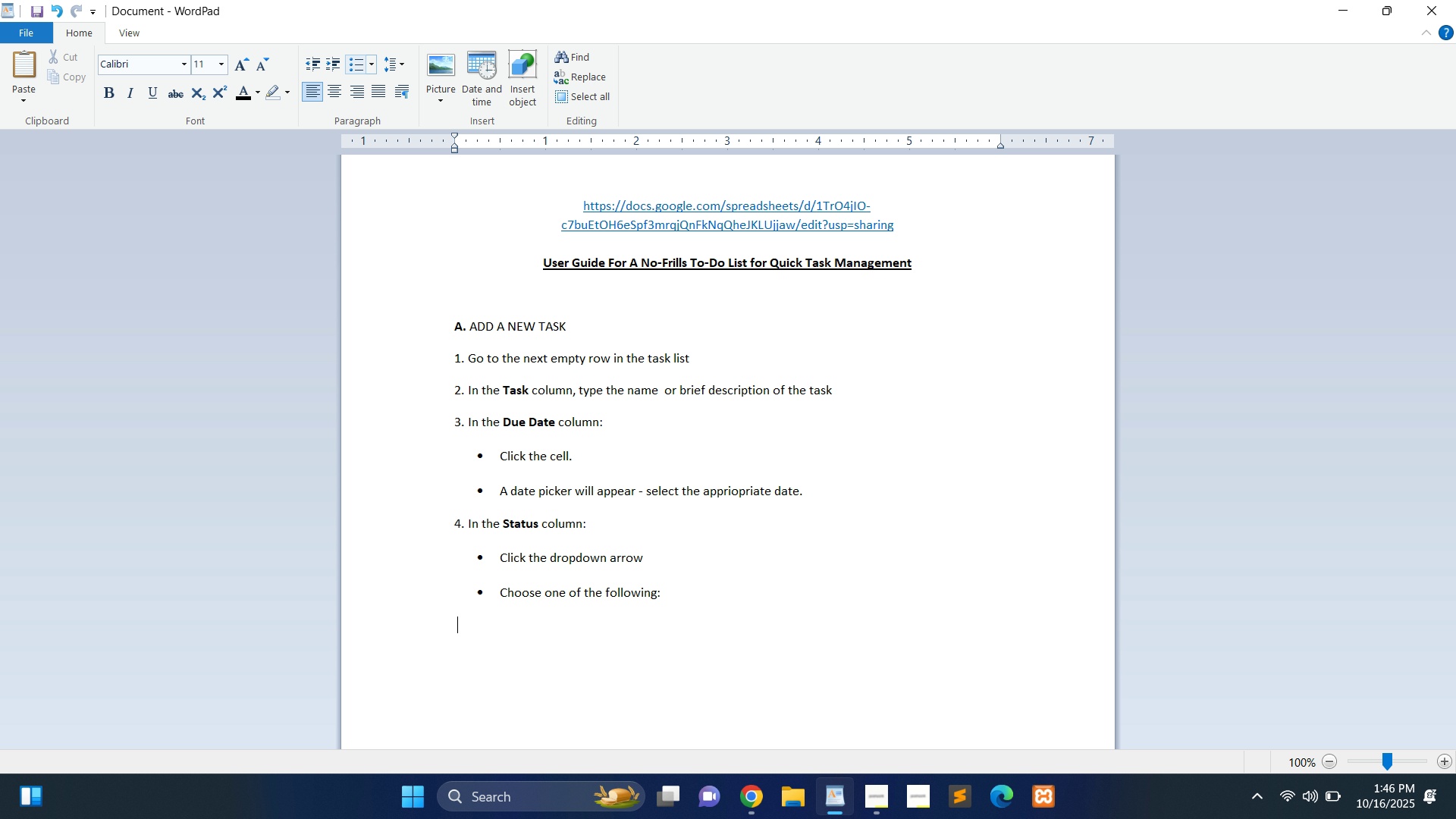 
hold_key(key=Space, duration=0.73)
 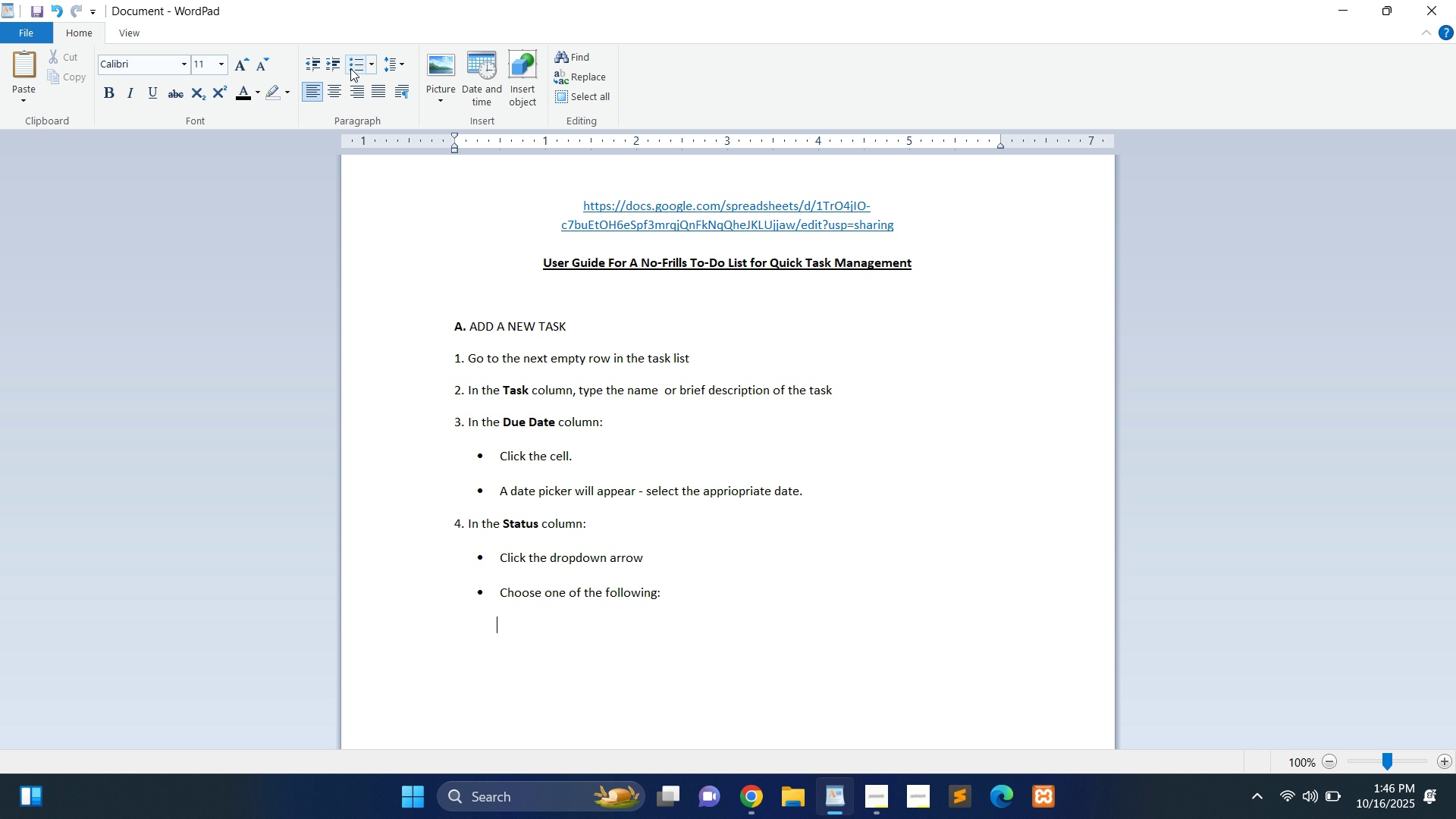 
key(Space)
 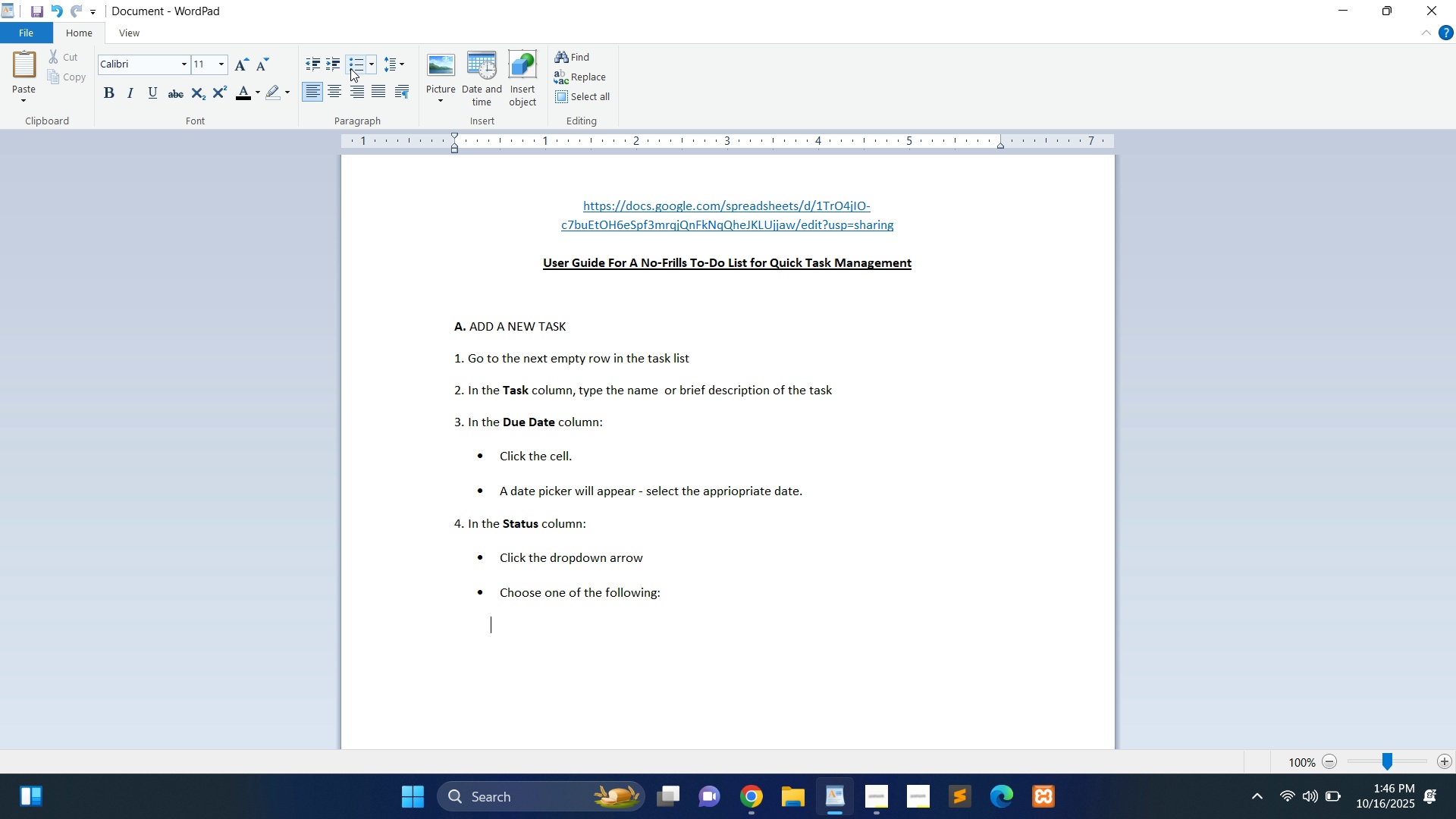 
key(Space)
 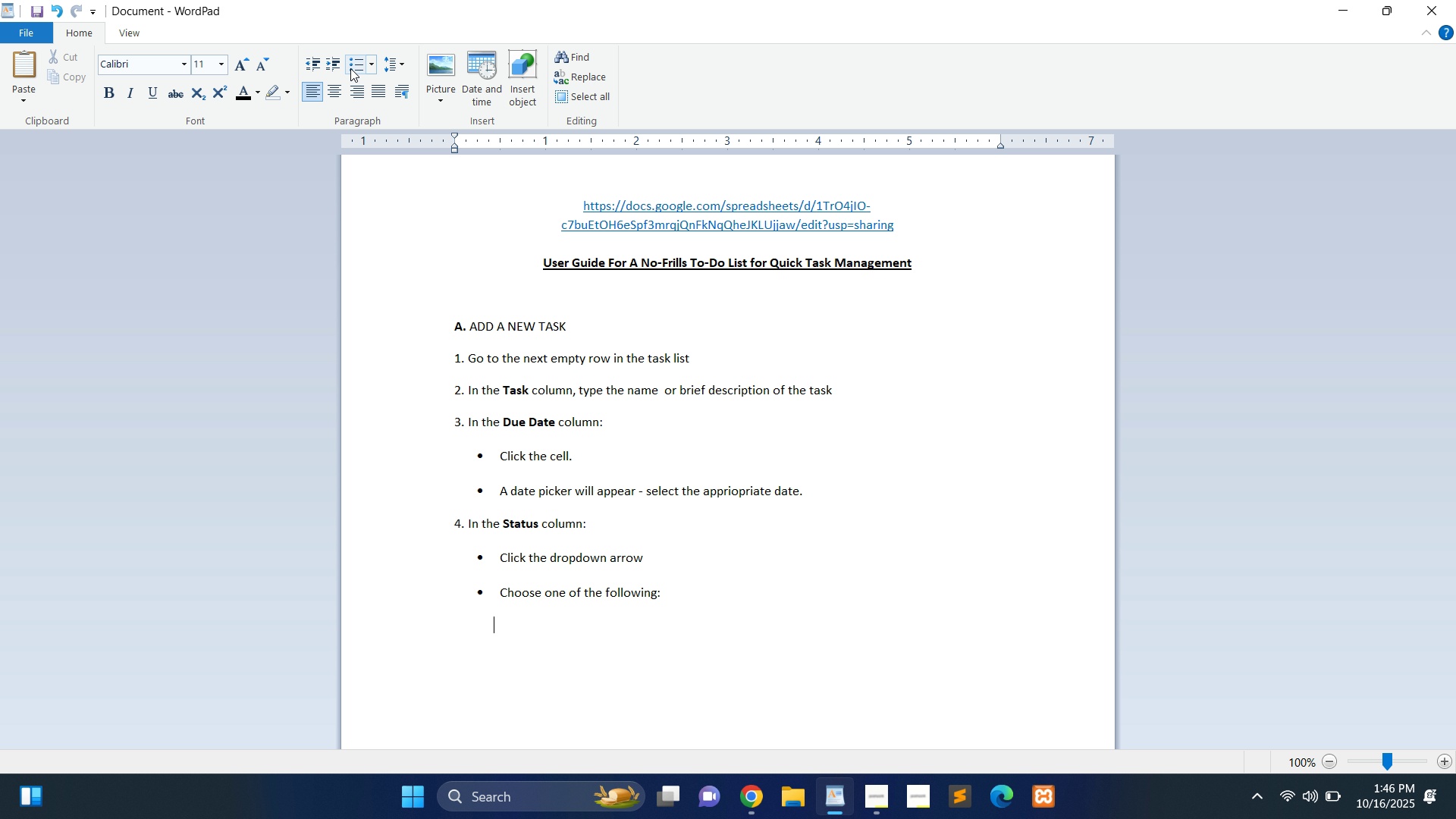 
key(Space)
 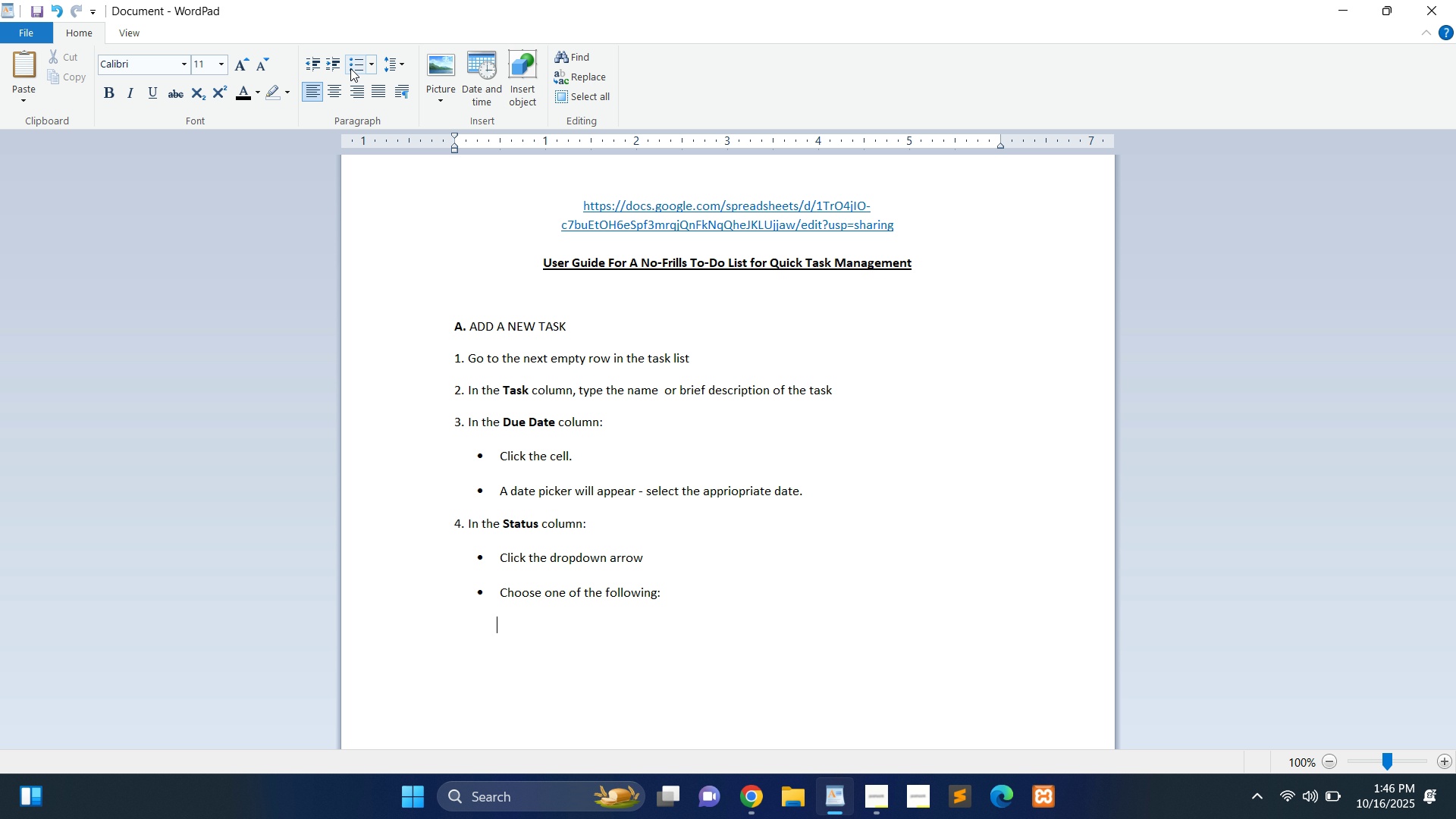 
key(Space)
 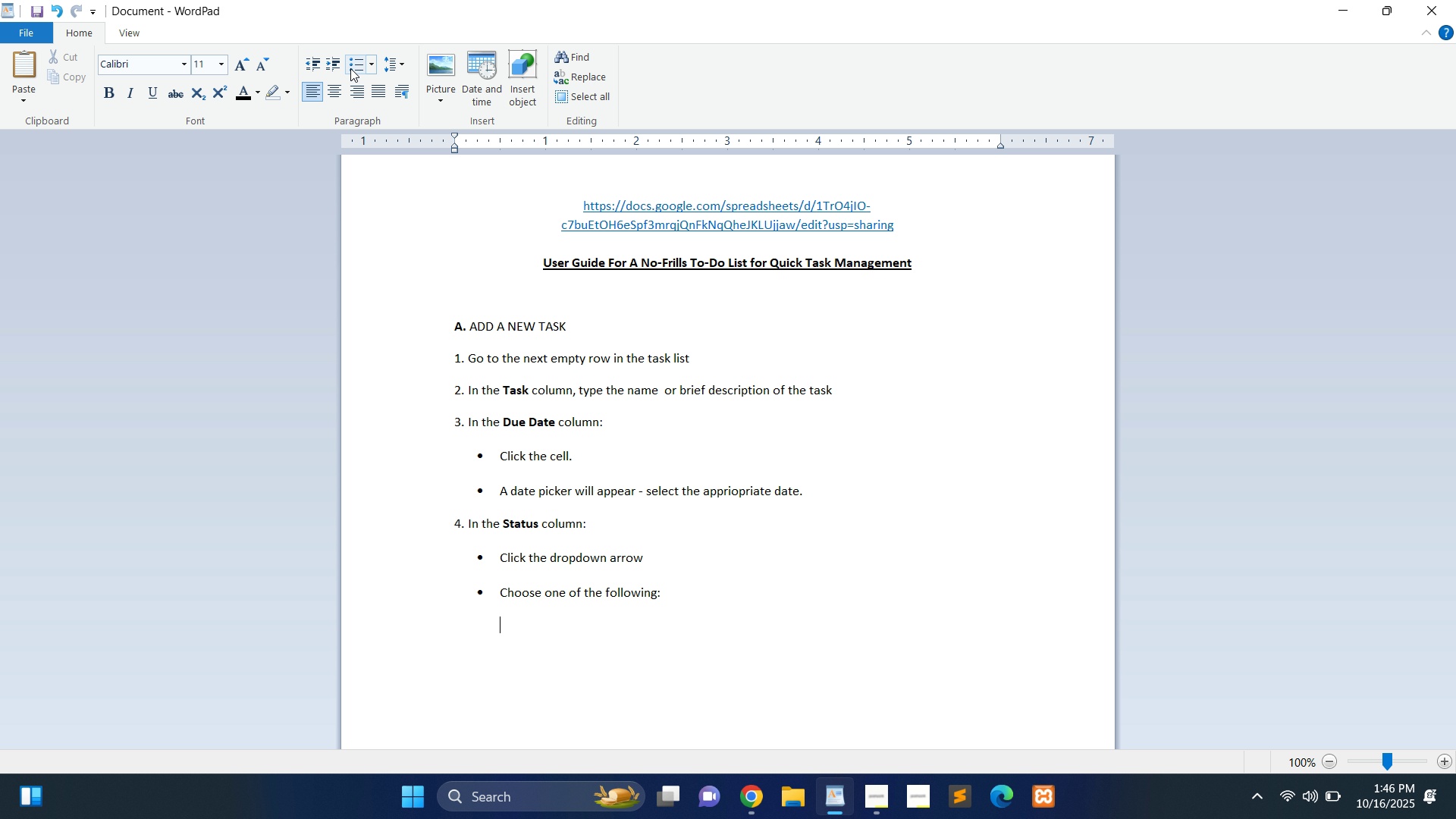 
key(Space)
 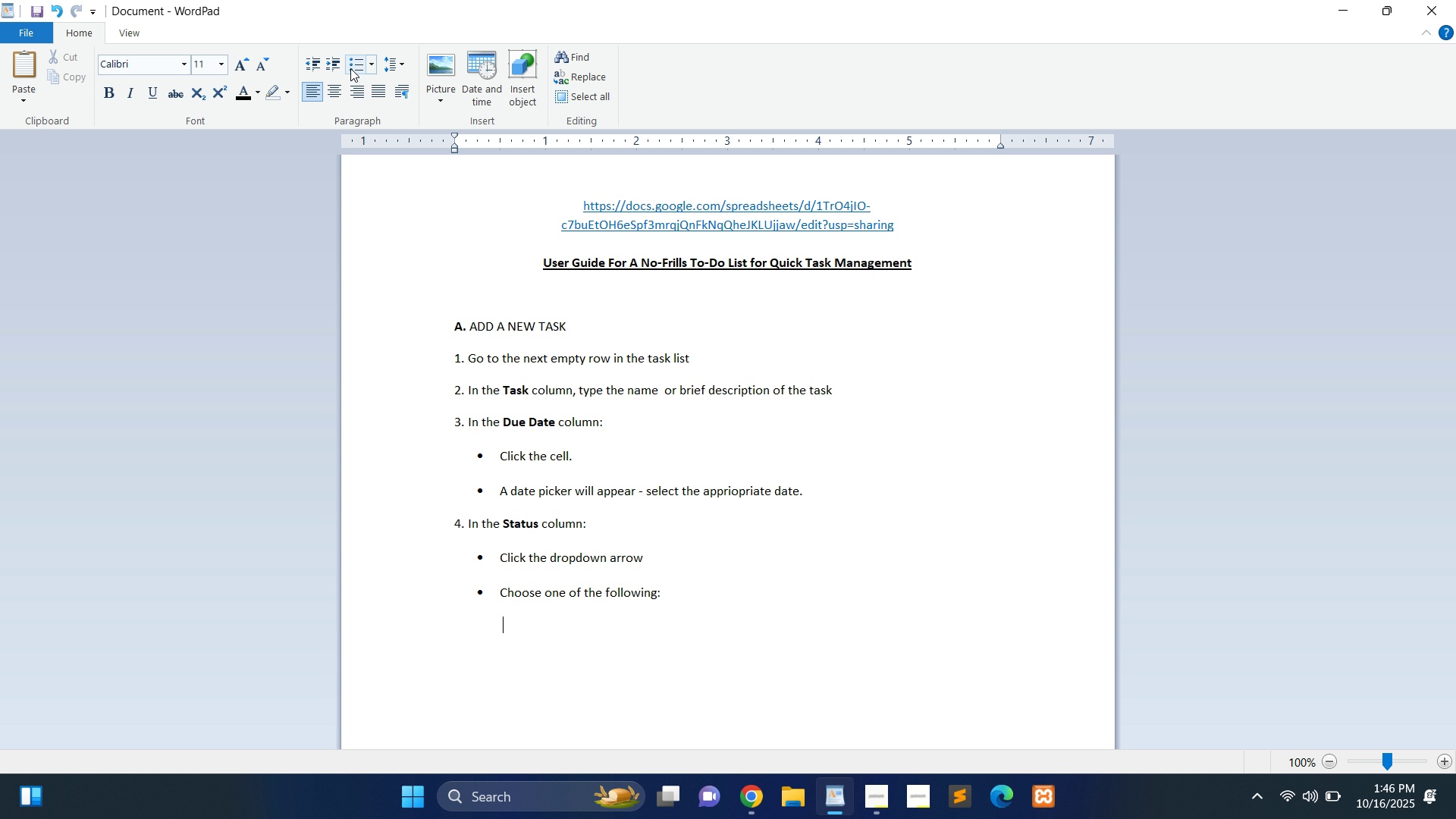 
key(Space)
 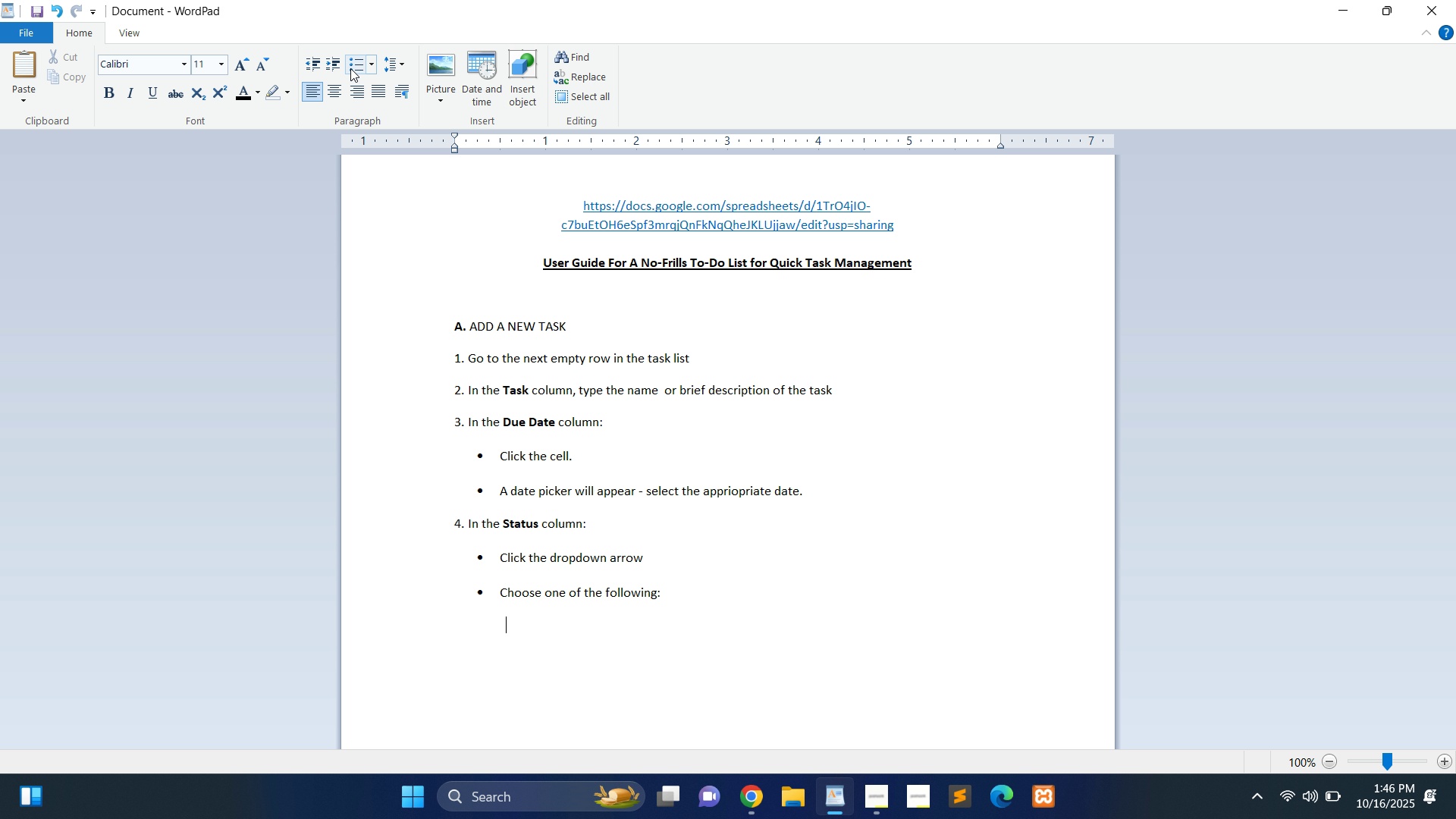 
key(Space)
 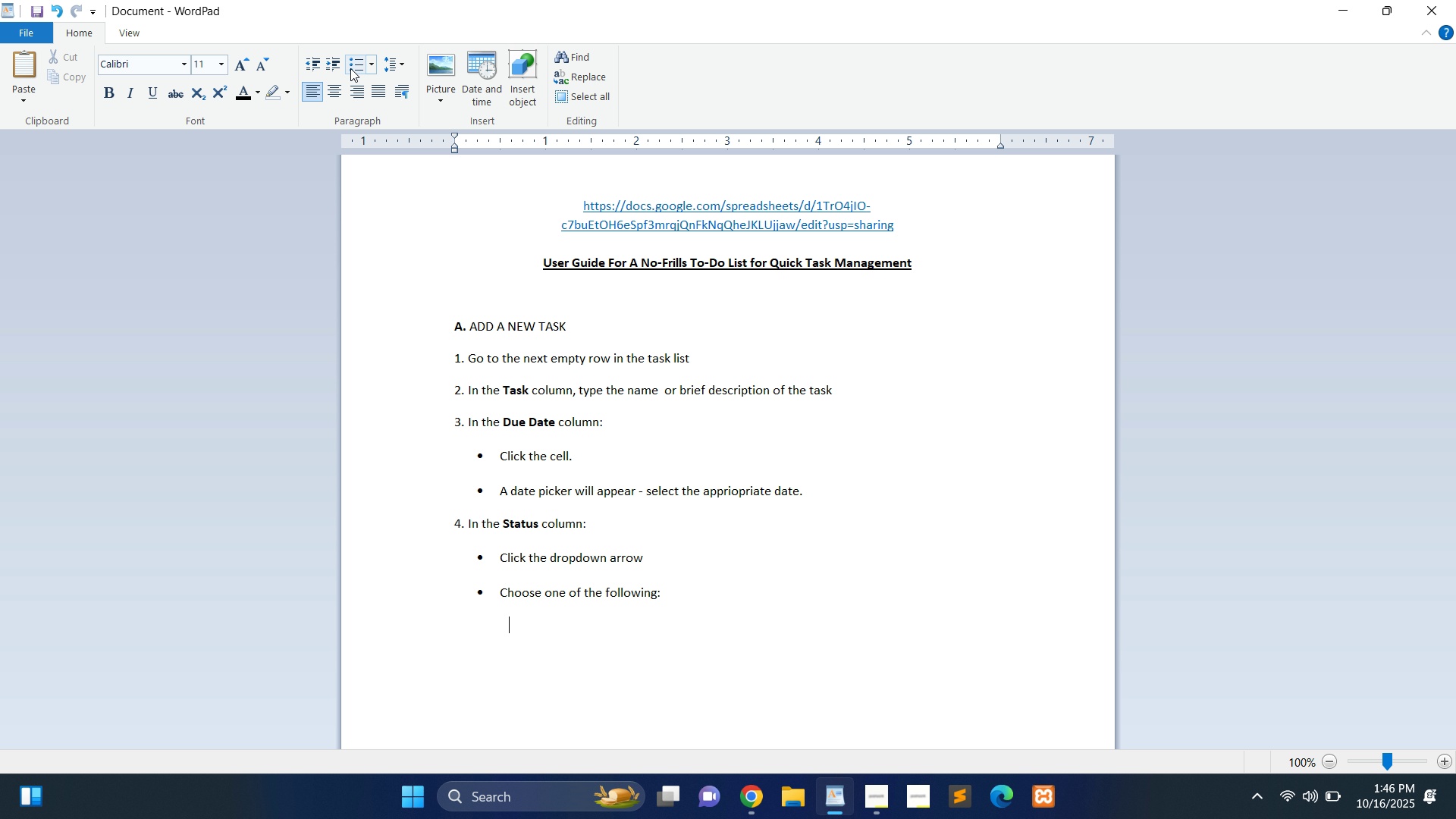 
key(Space)
 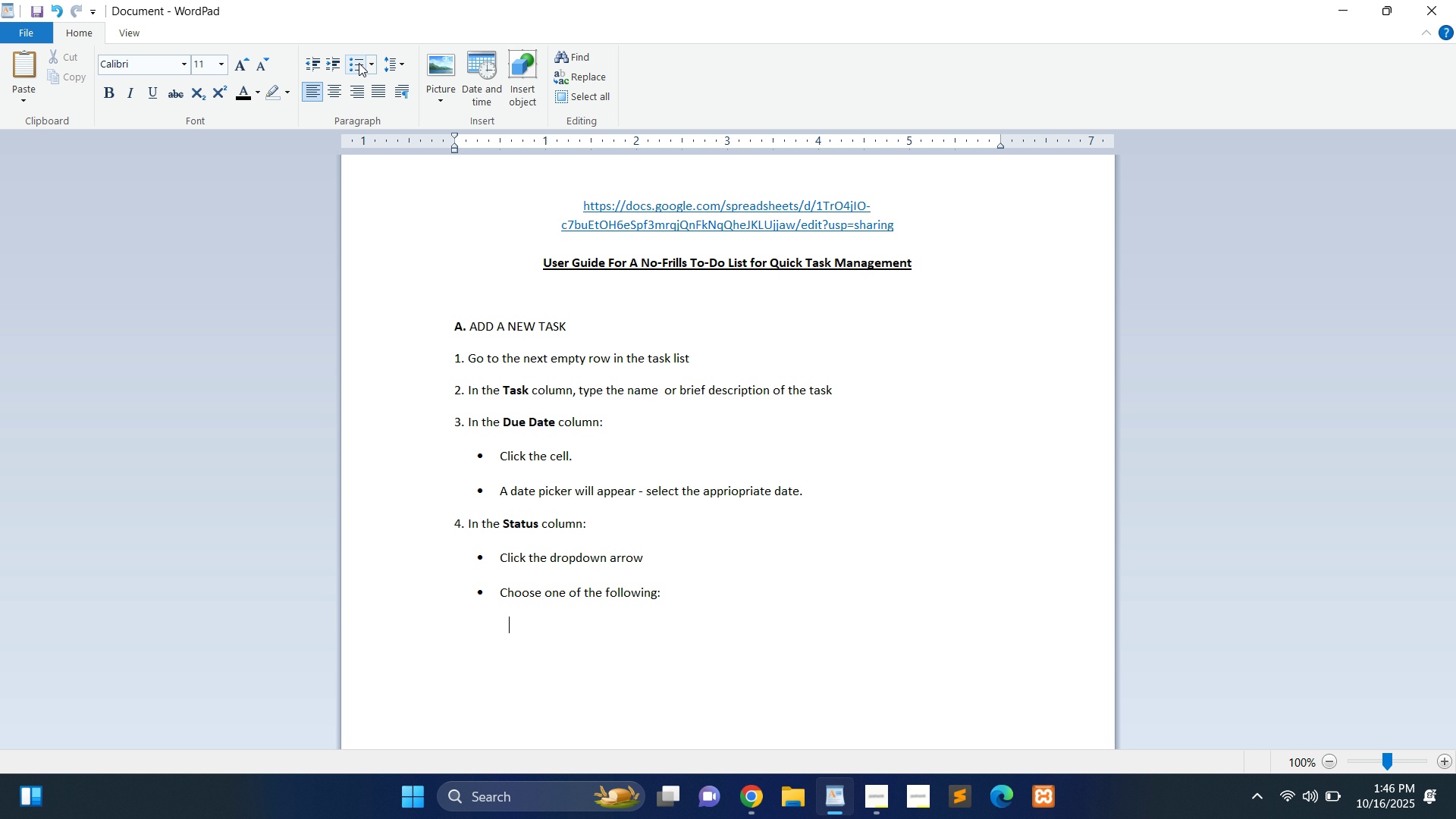 
left_click([359, 63])
 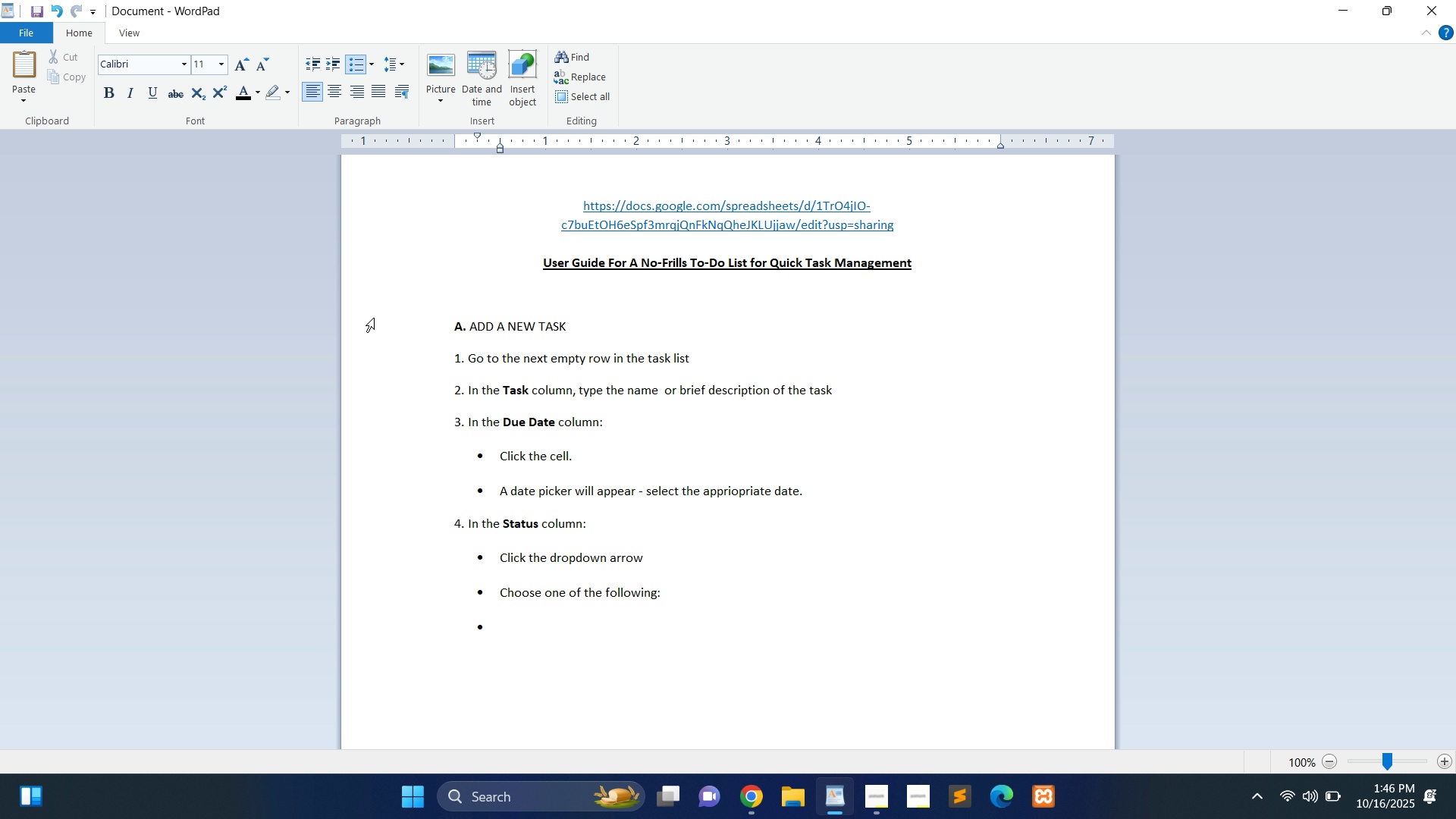 
hold_key(key=ControlLeft, duration=1.53)
 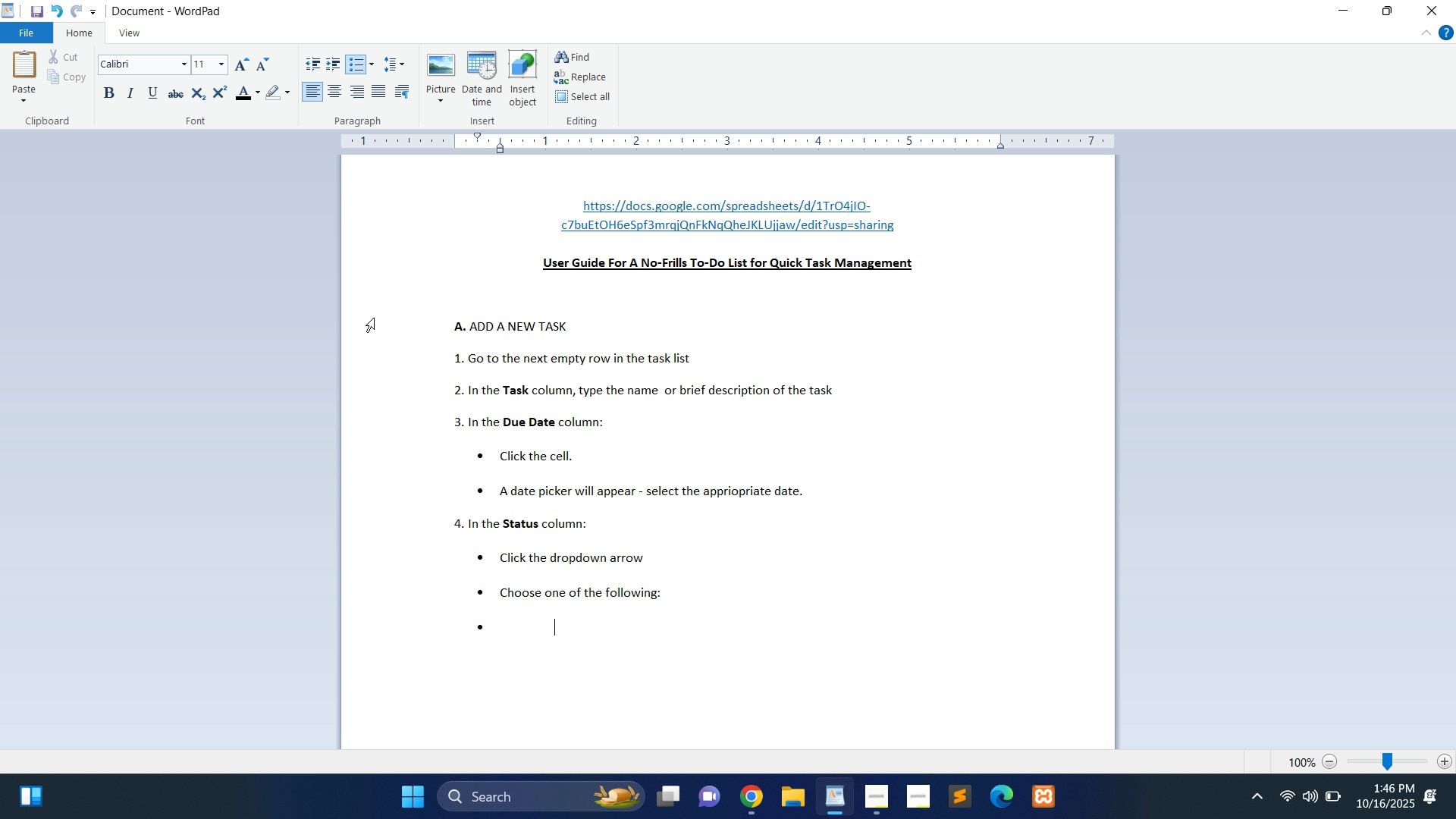 
key(Control+Z)
 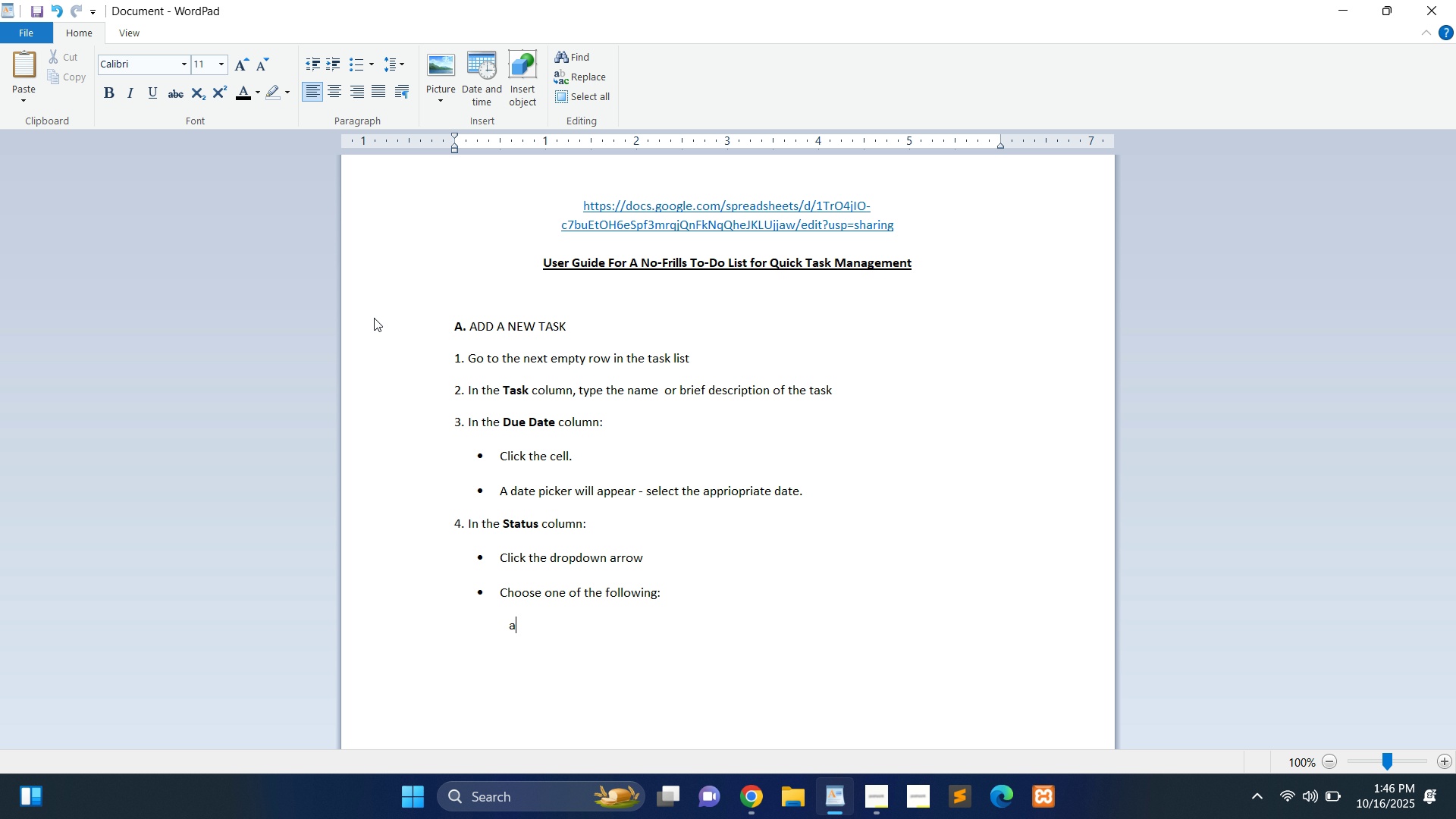 
key(A)
 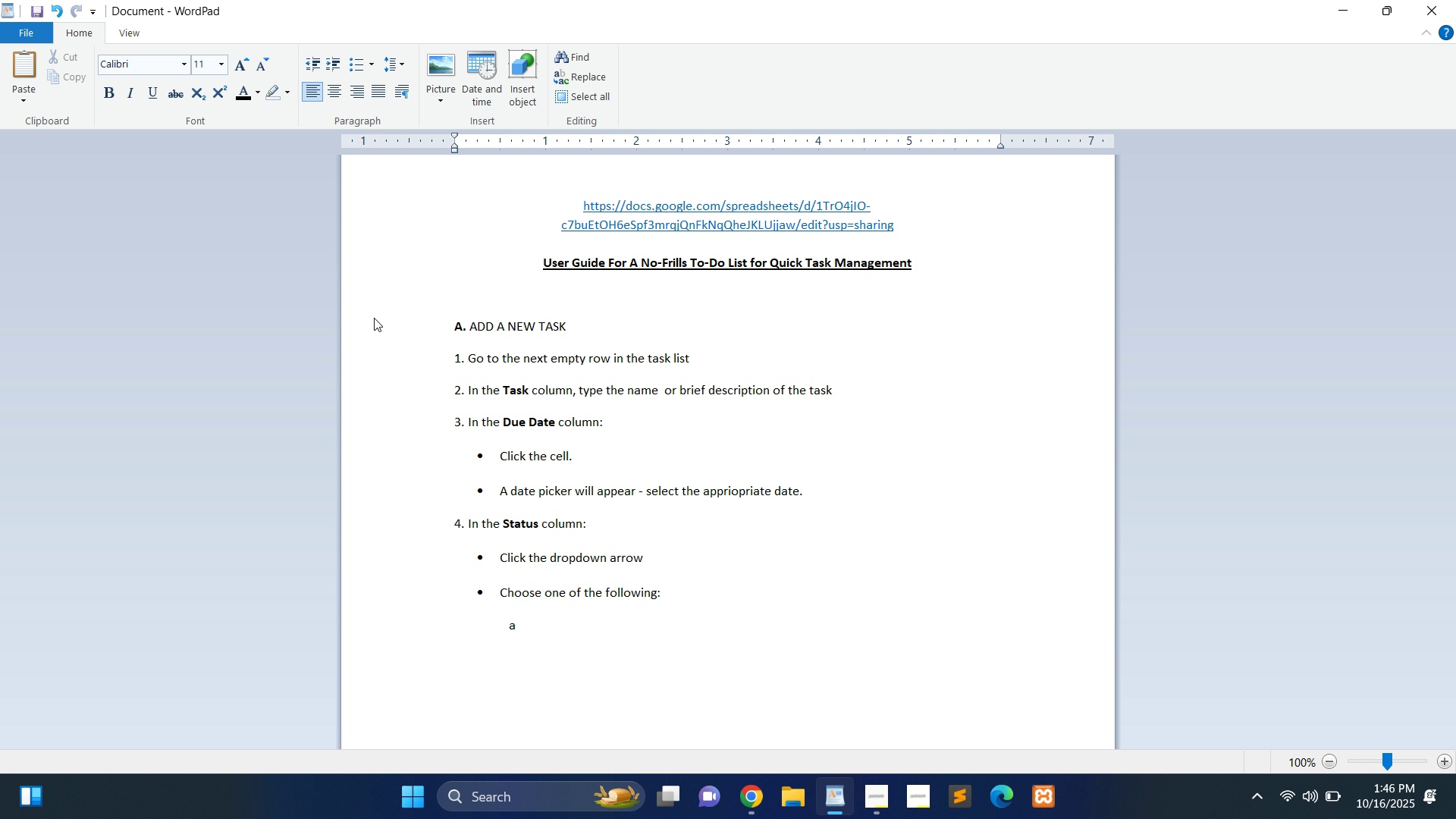 
key(Backspace)
 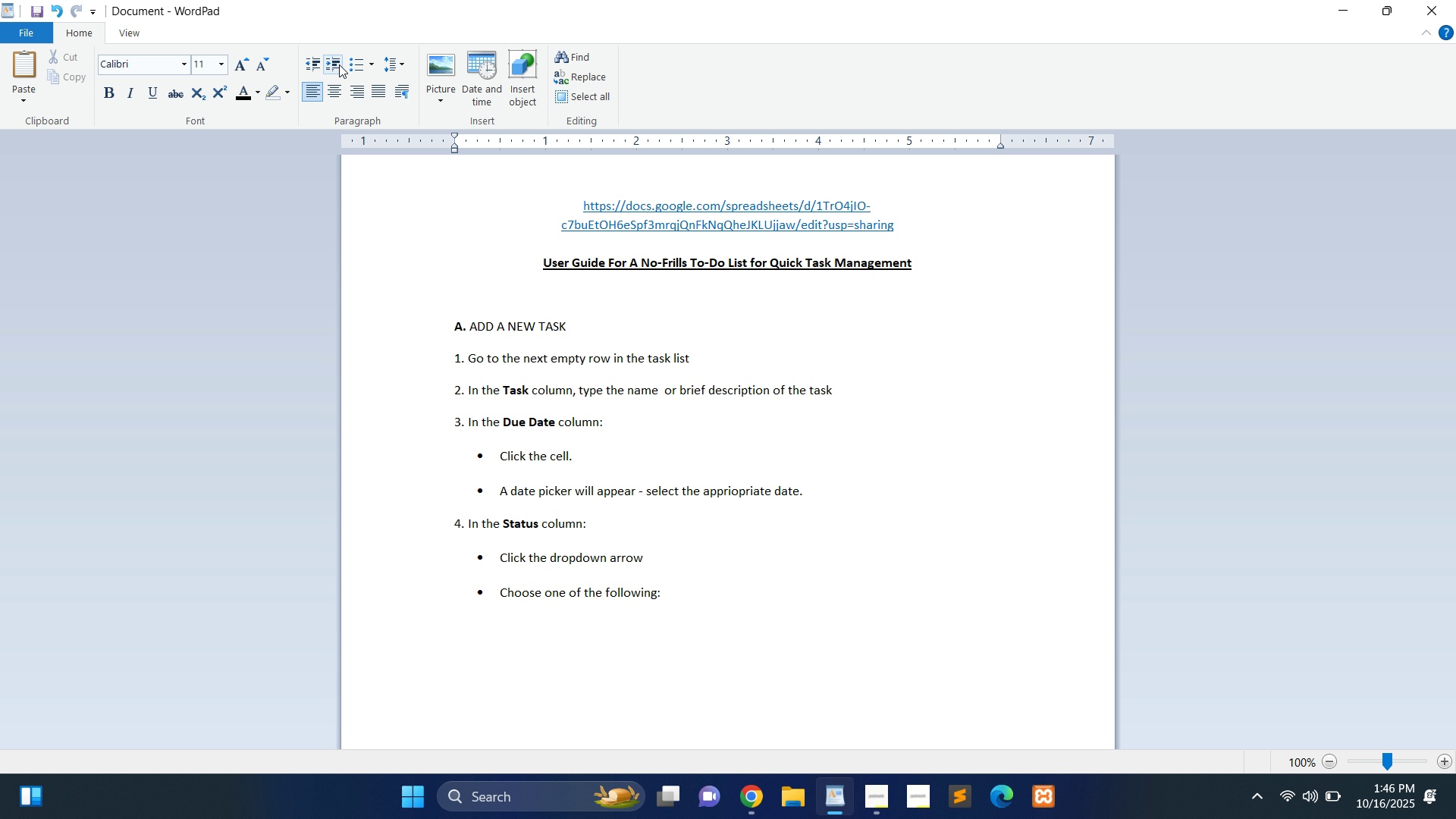 
left_click([365, 68])
 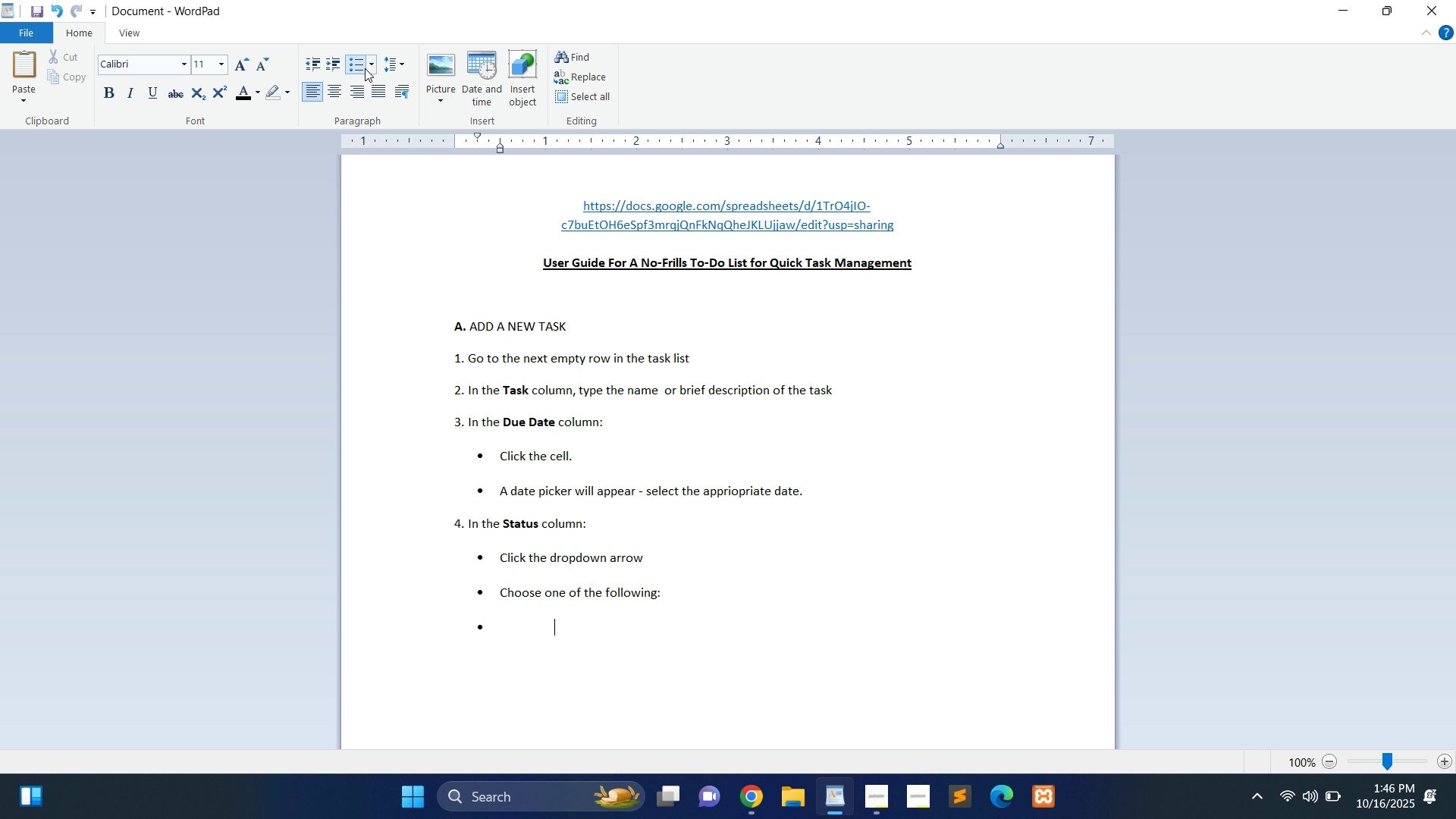 
key(Control+Z)
 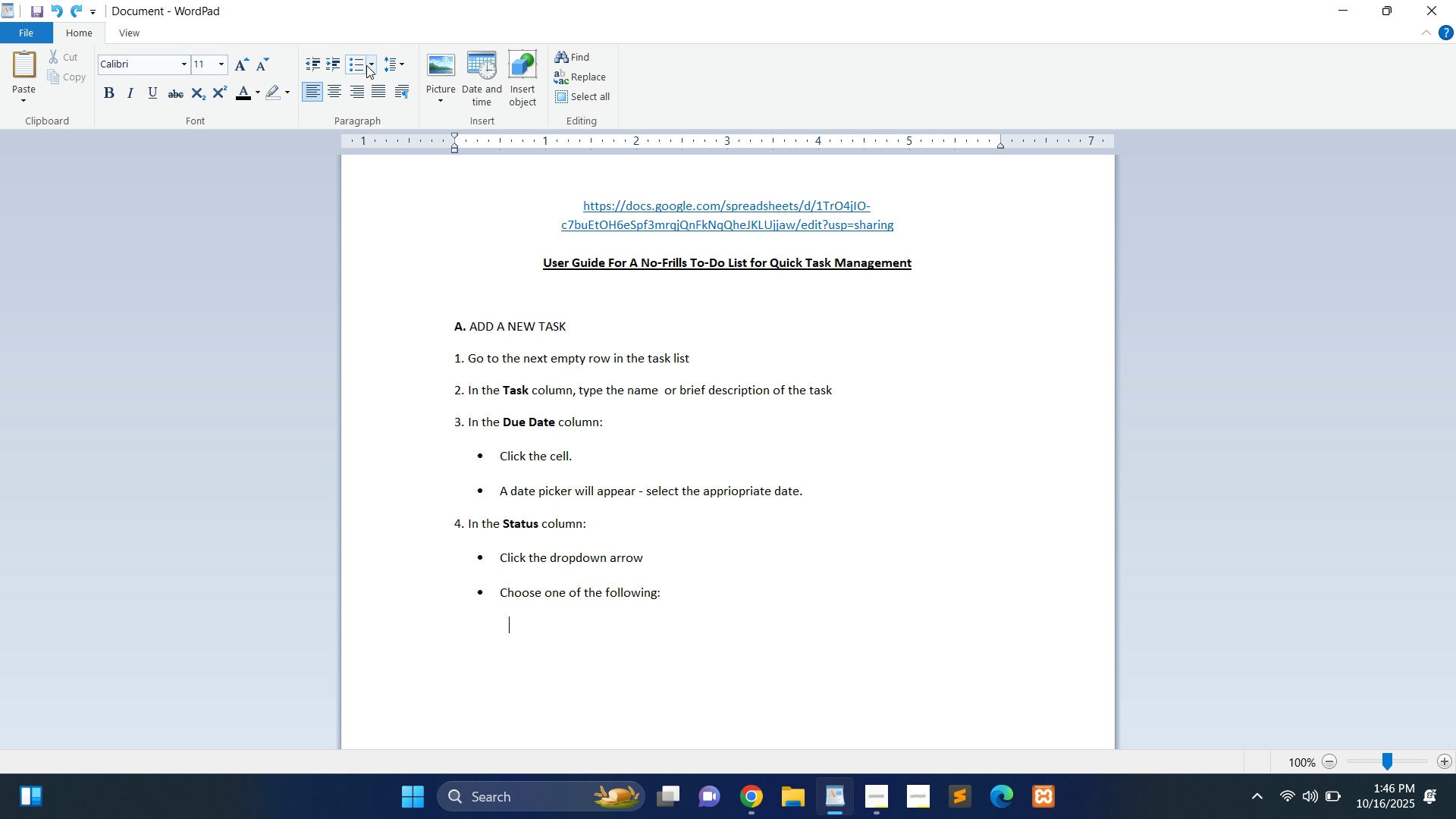 
left_click([366, 65])
 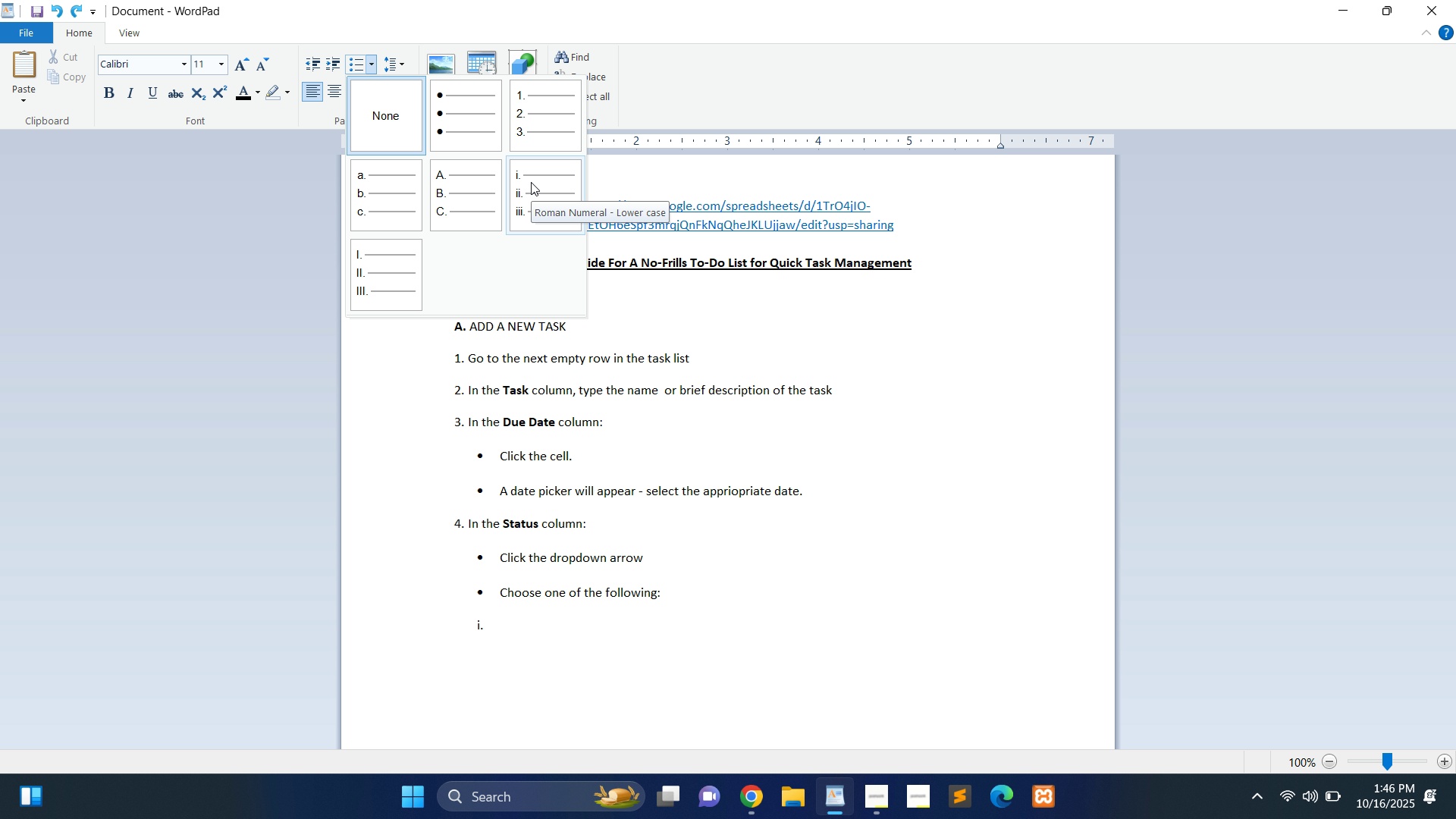 
left_click([531, 182])
 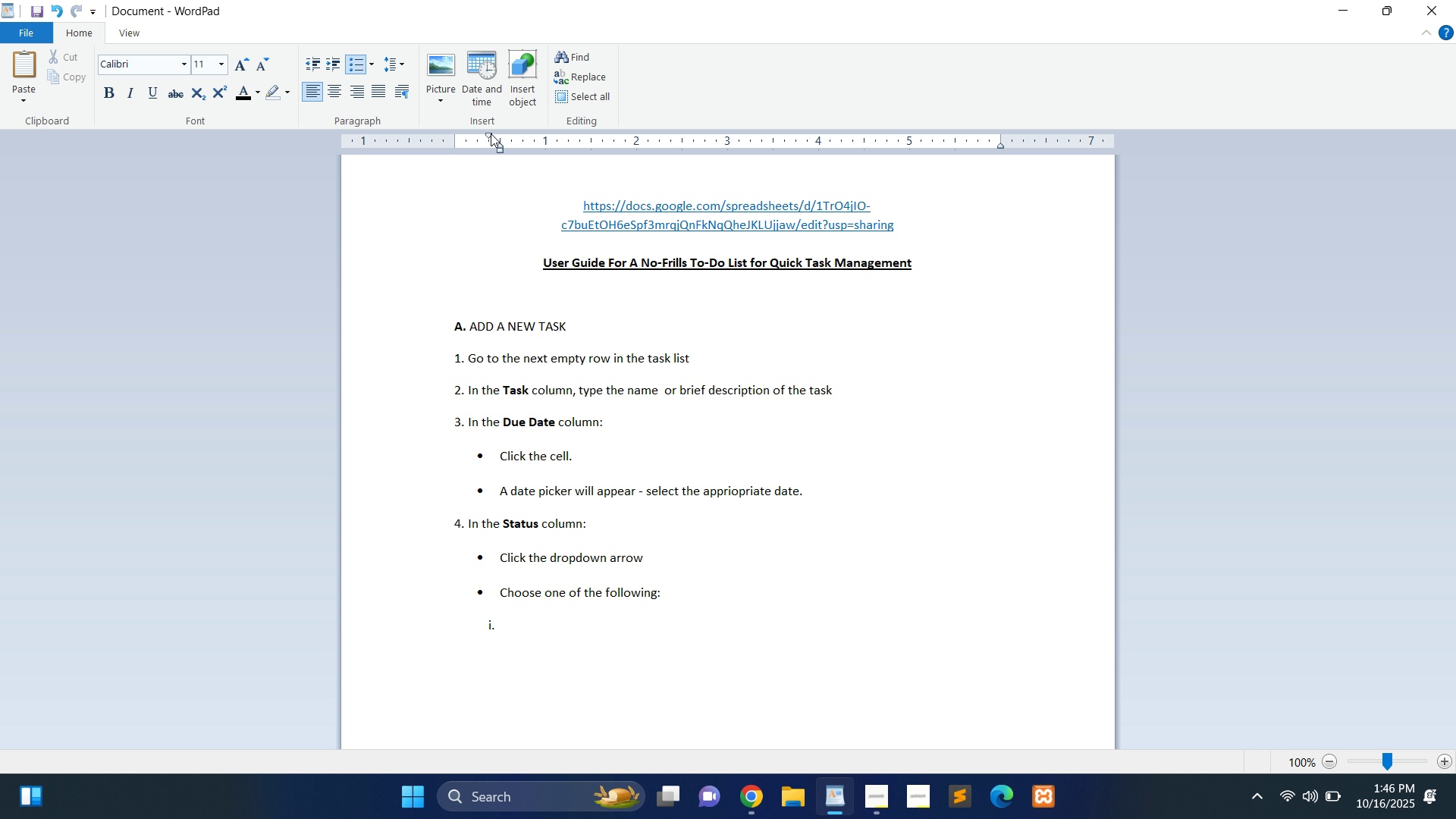 
wait(10.7)
 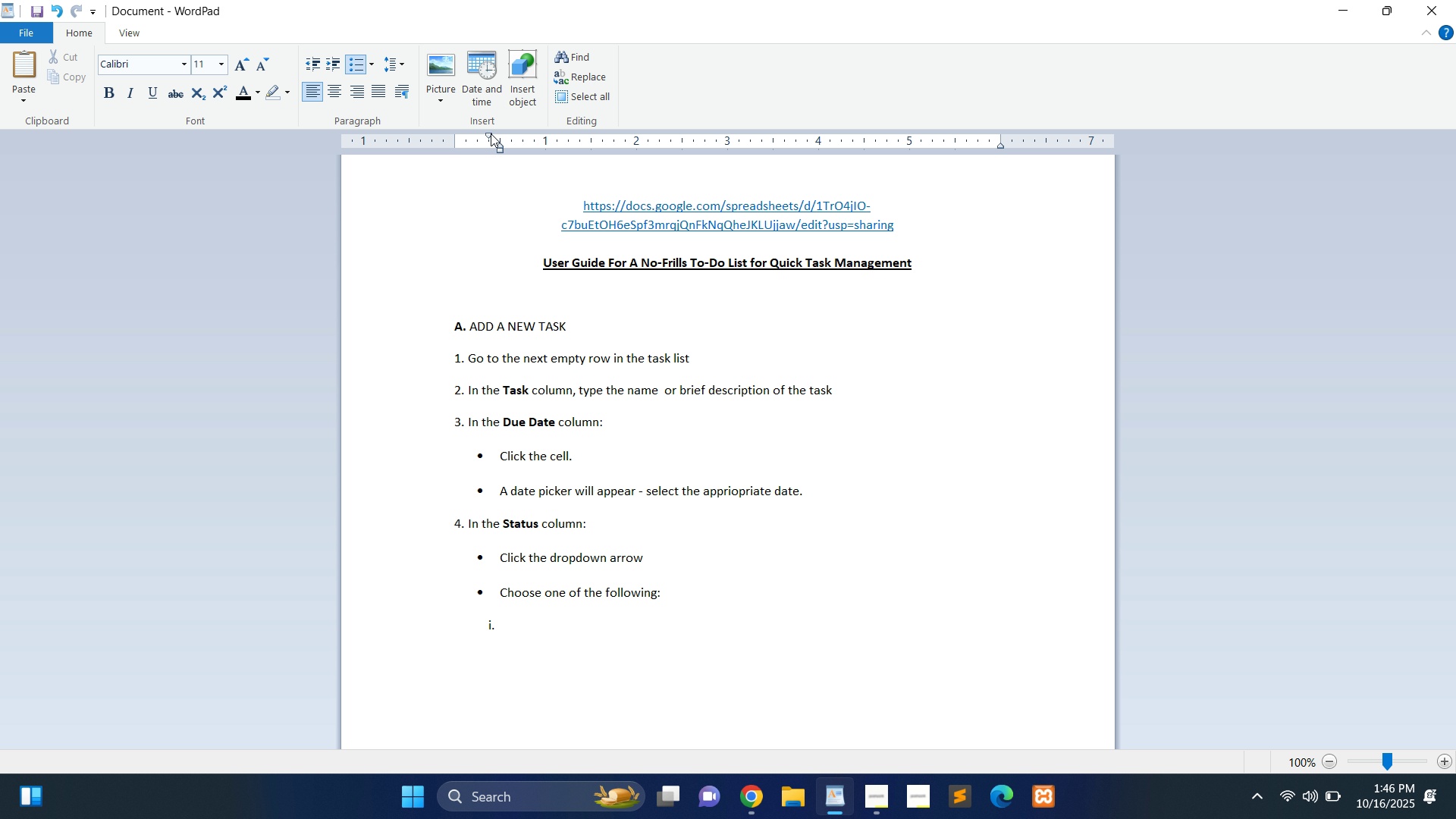 
left_click([530, 623])
 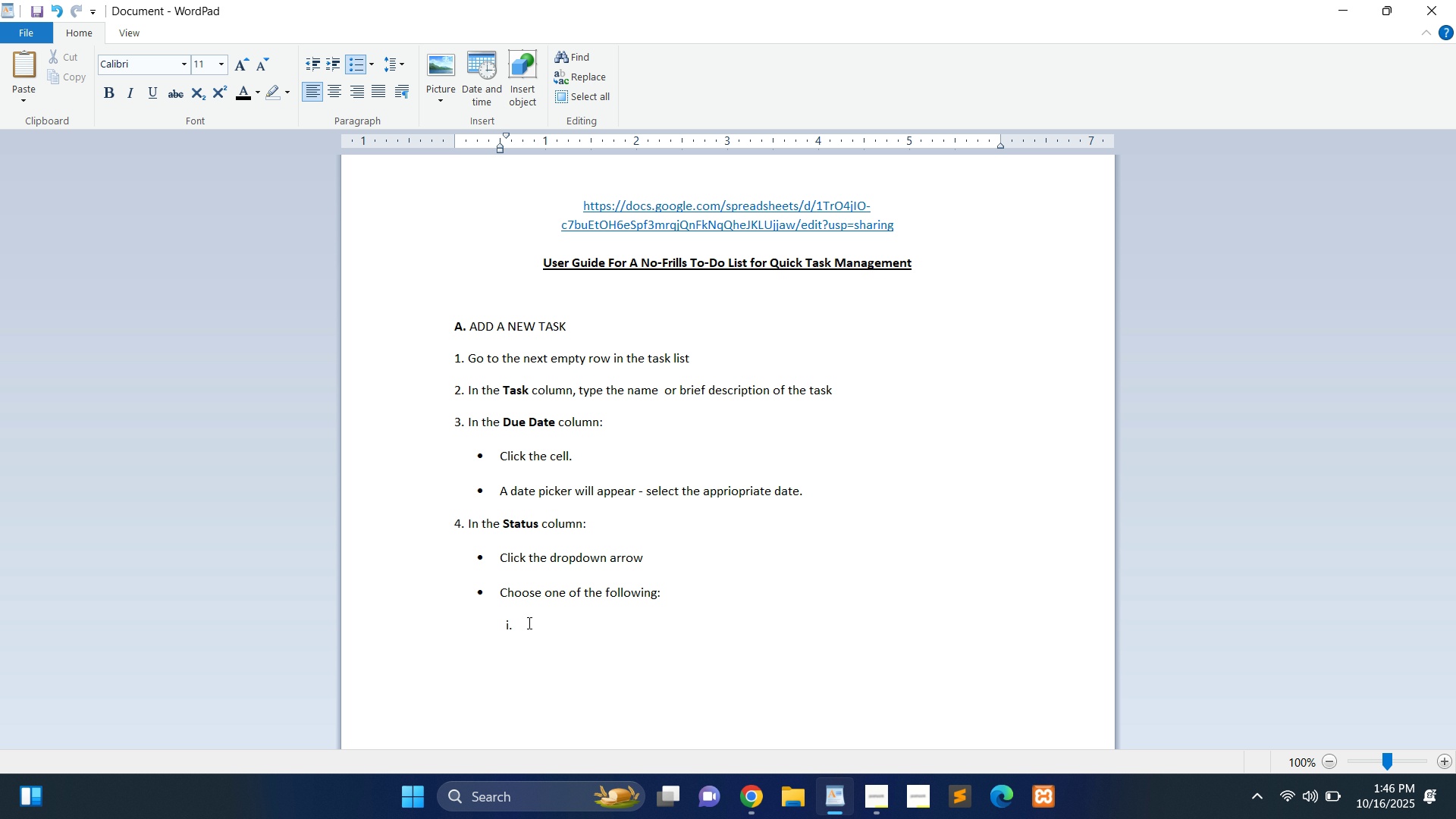 
key(Backspace)
key(Backspace)
key(Backspace)
key(Backspace)
key(Backspace)
type(TO)
key(Backspace)
type(o DO)
key(Backspace)
type(o)
 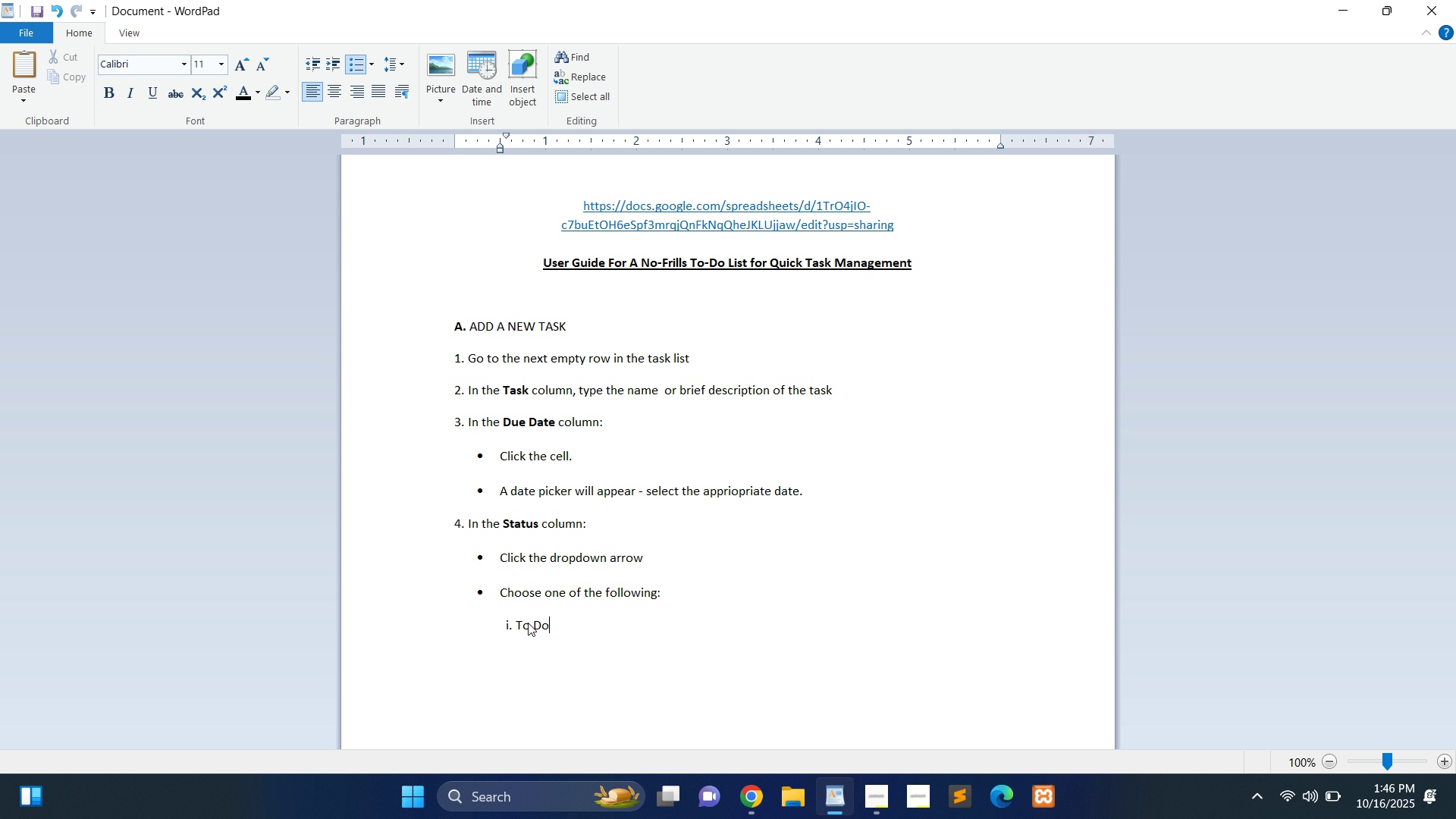 
key(Shift+ArrowLeft)
 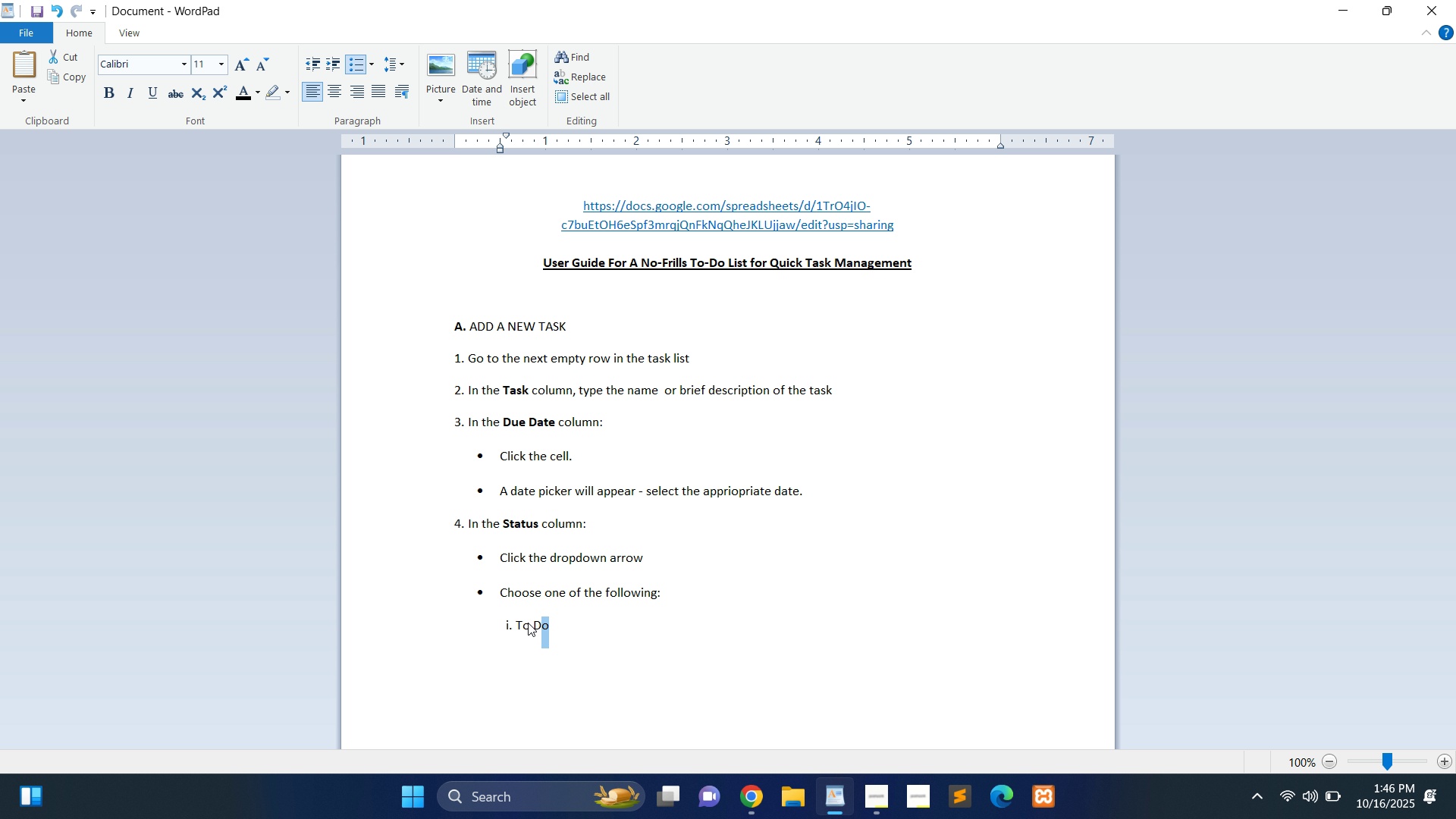 
key(Shift+ArrowLeft)
 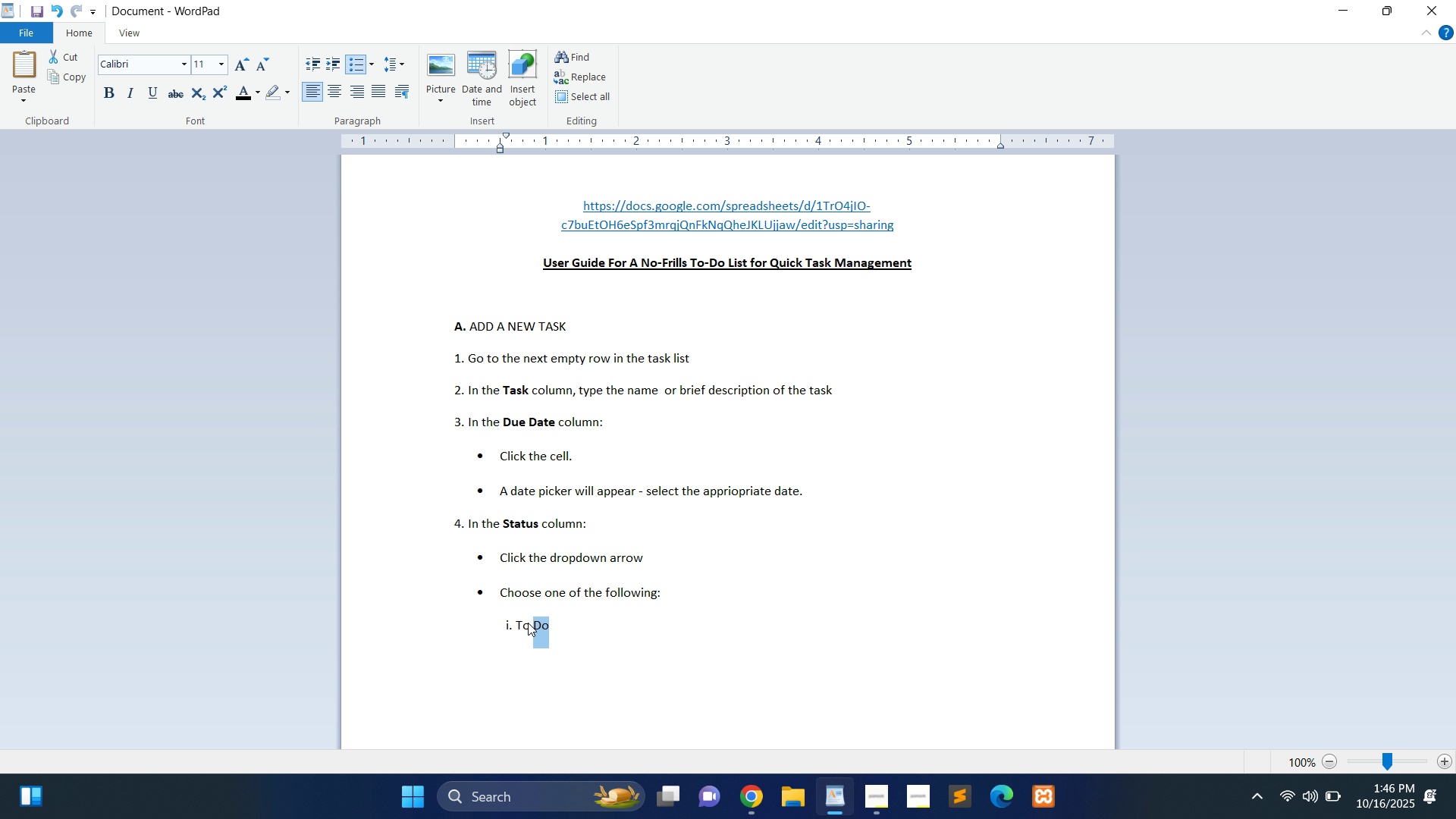 
key(Shift+ArrowLeft)
 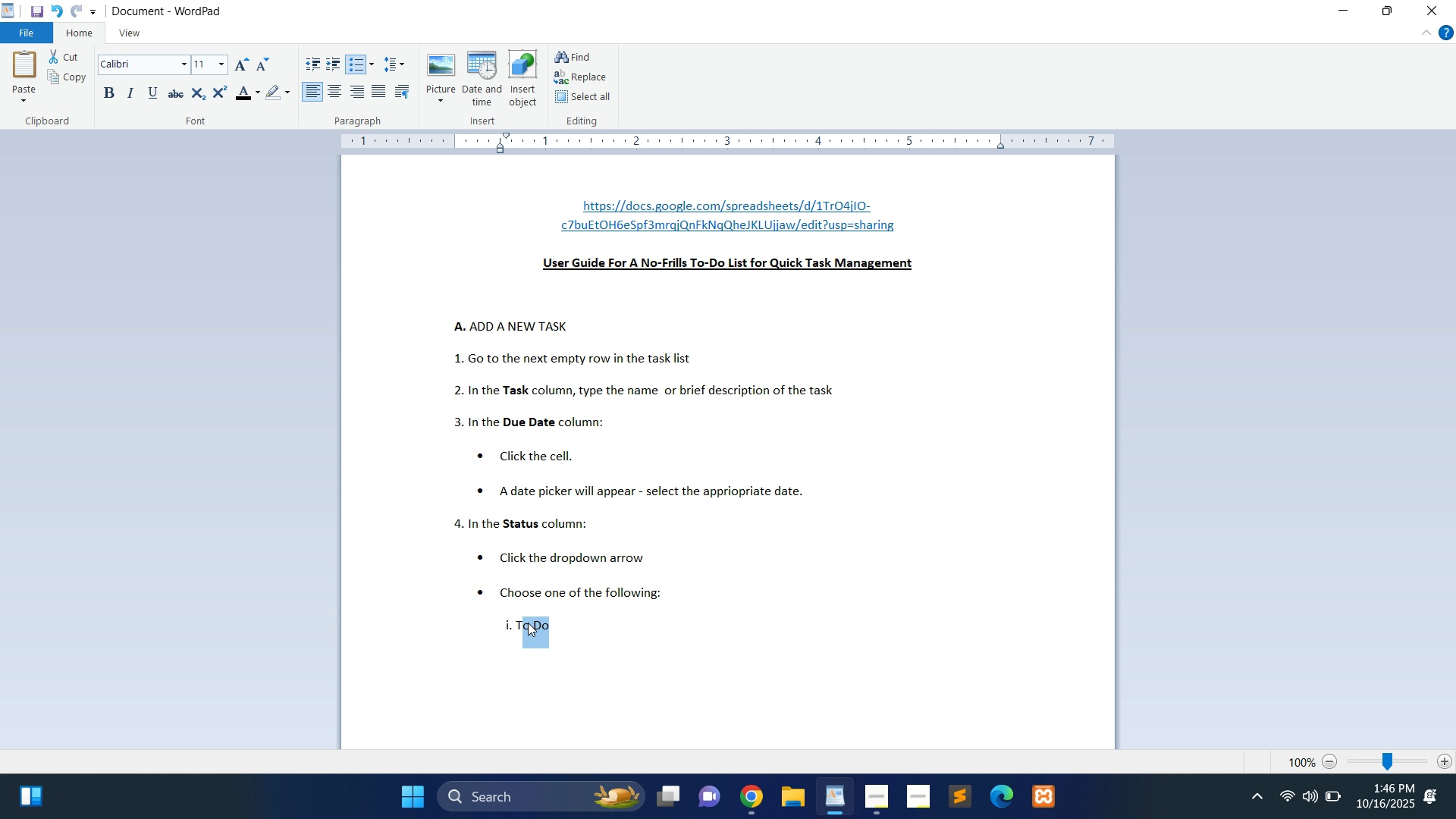 
key(Shift+ArrowLeft)
 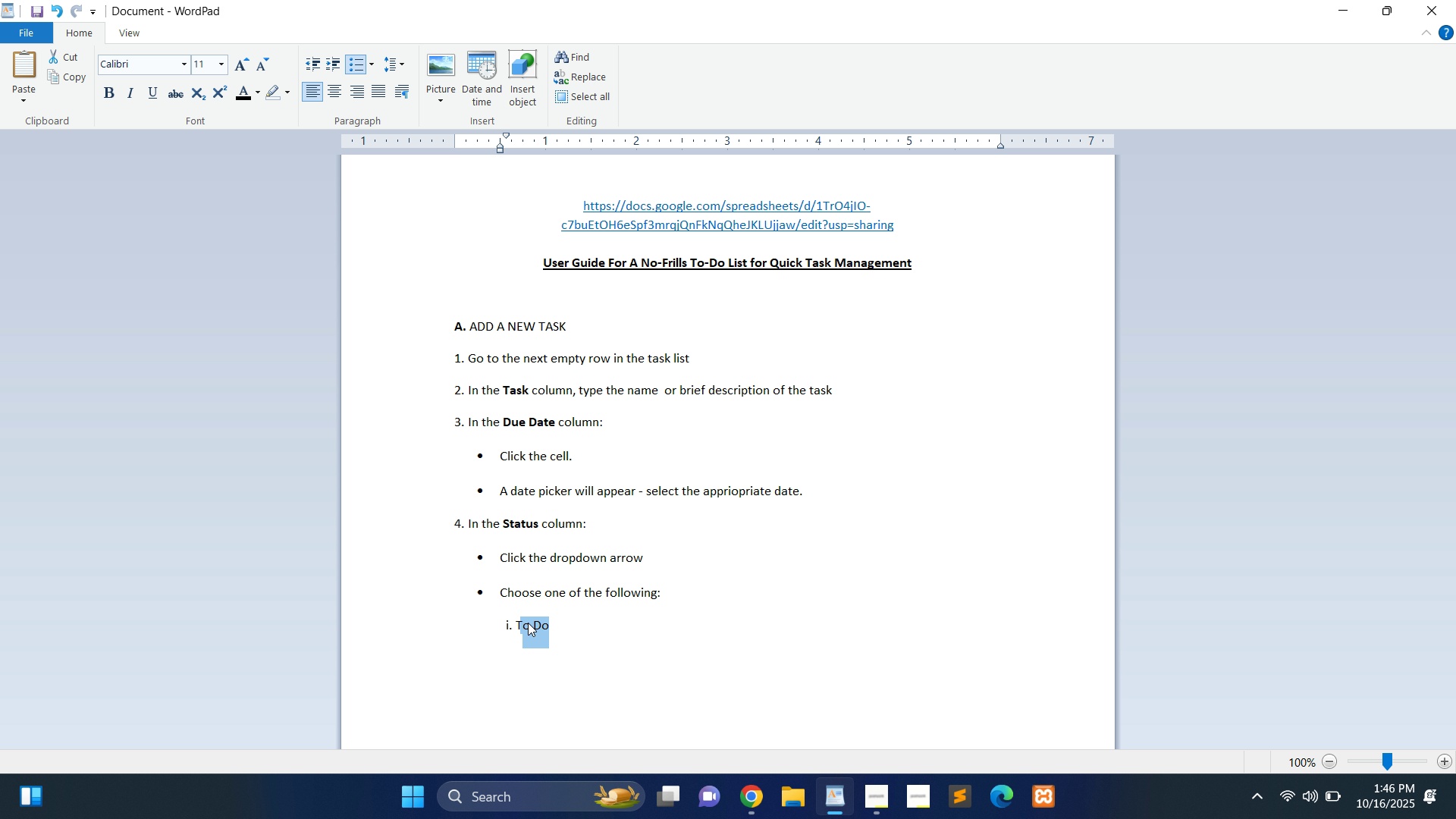 
key(Shift+ArrowLeft)
 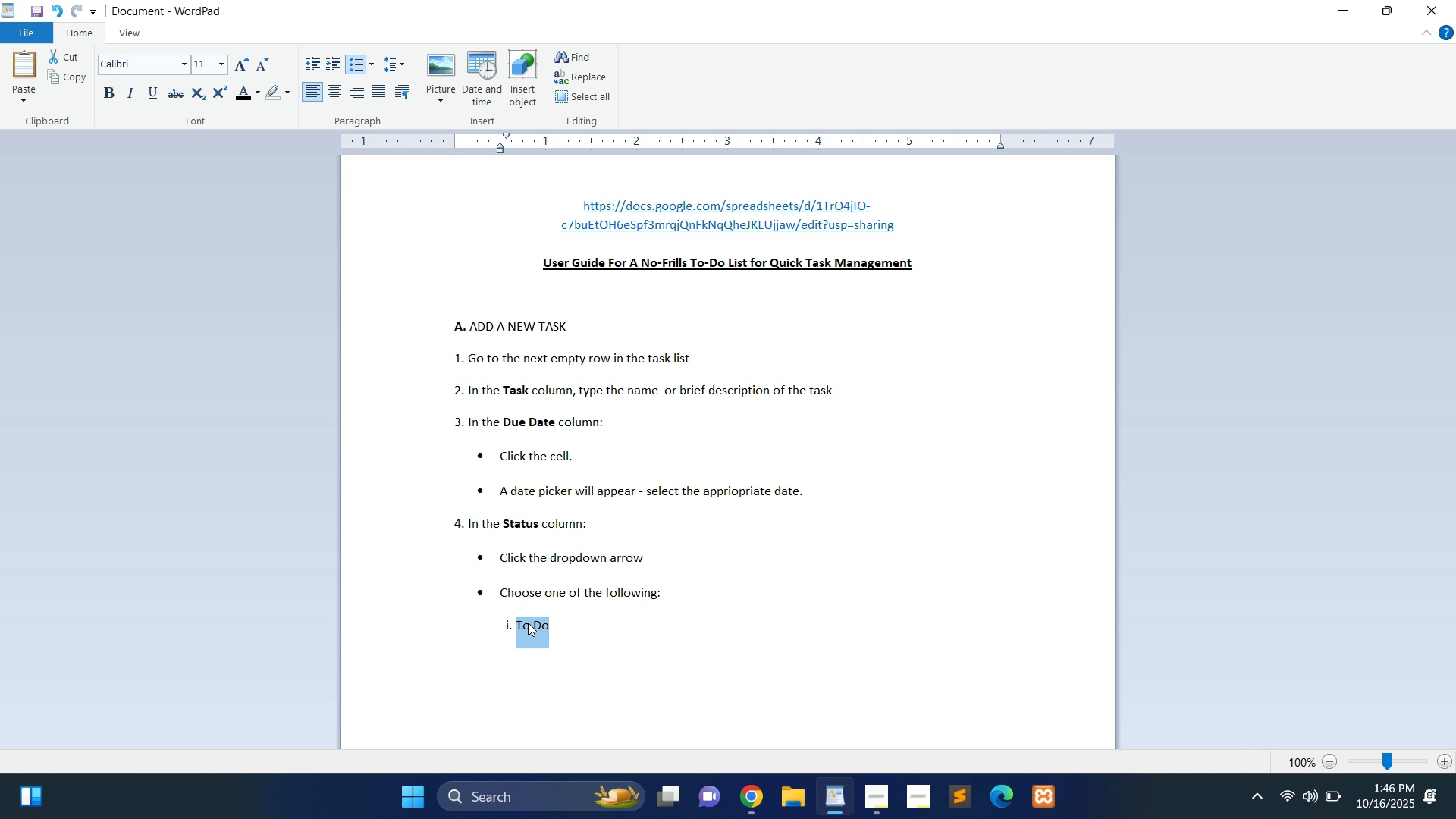 
key(Control+B)
 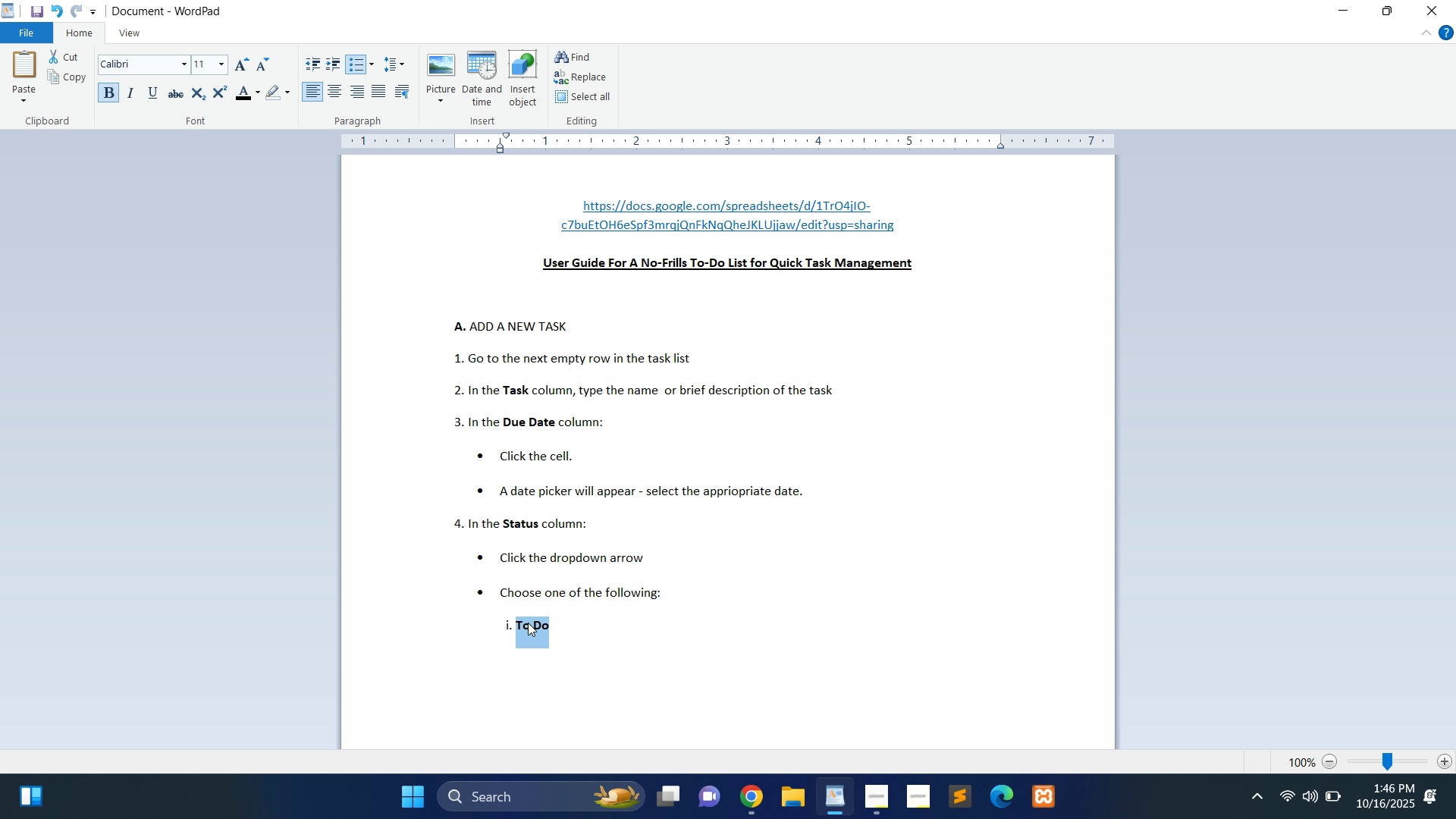 
key(ArrowRight)
 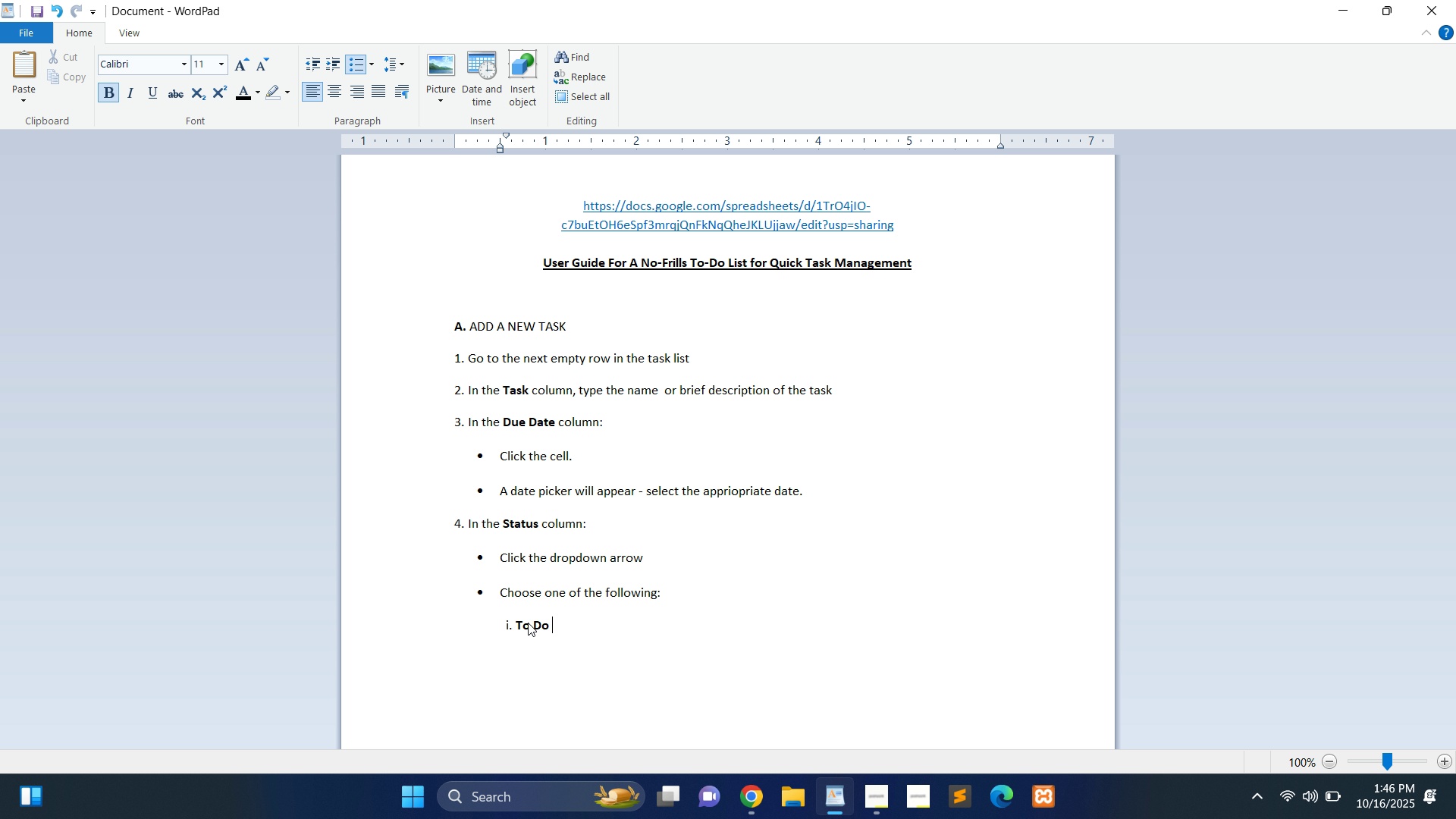 
key(Space)
 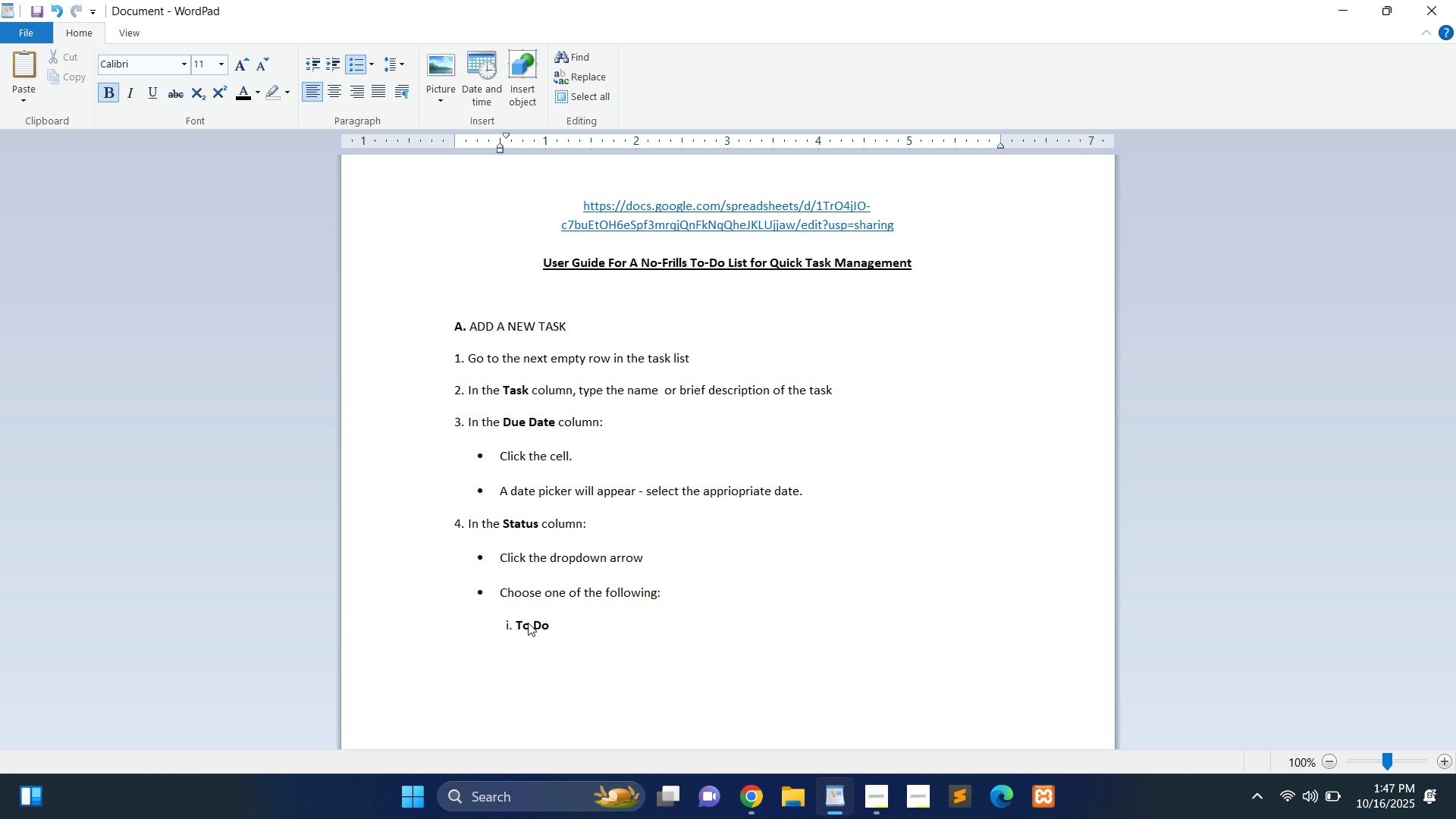 
key(Minus)
 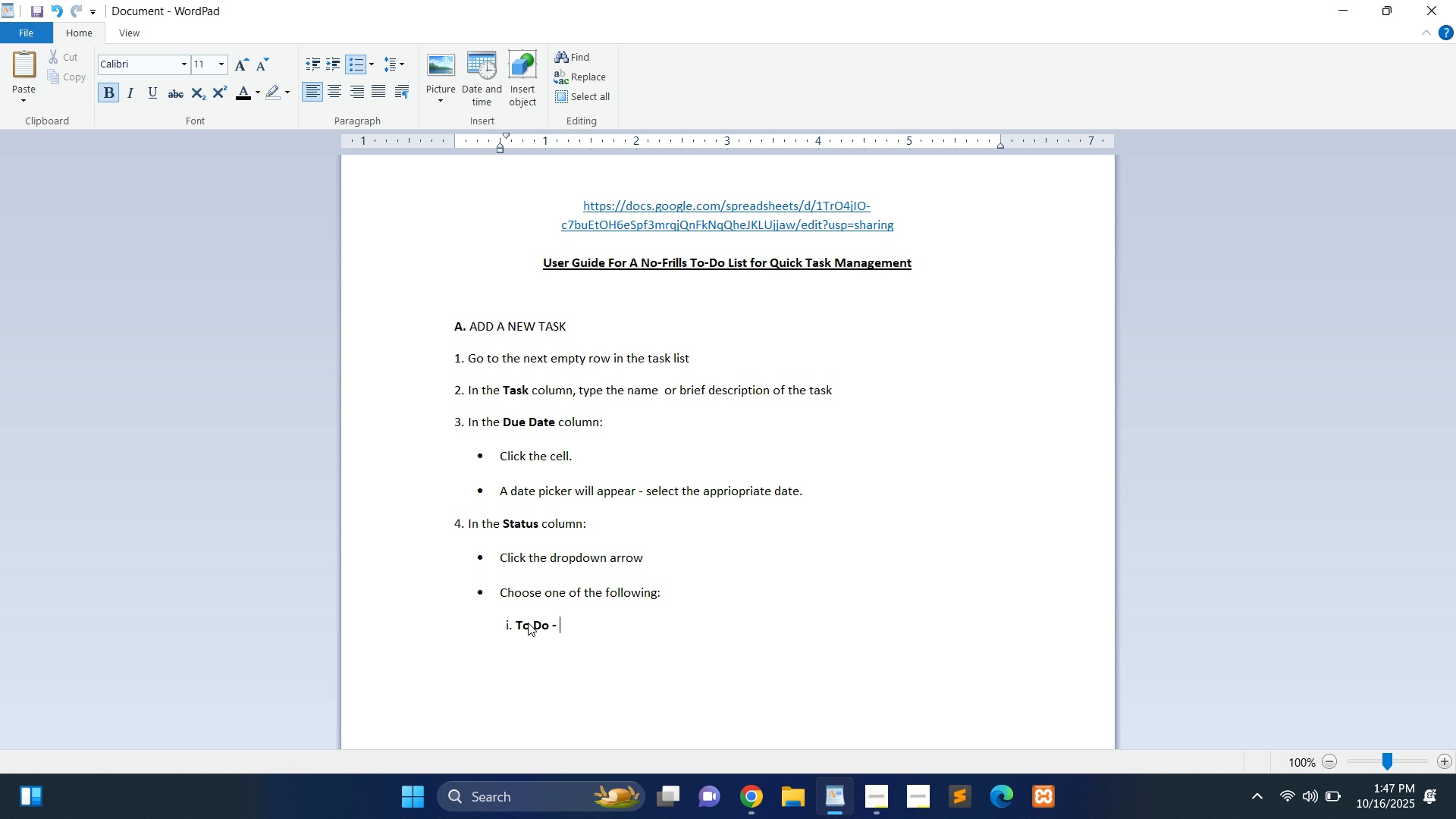 
key(Space)
 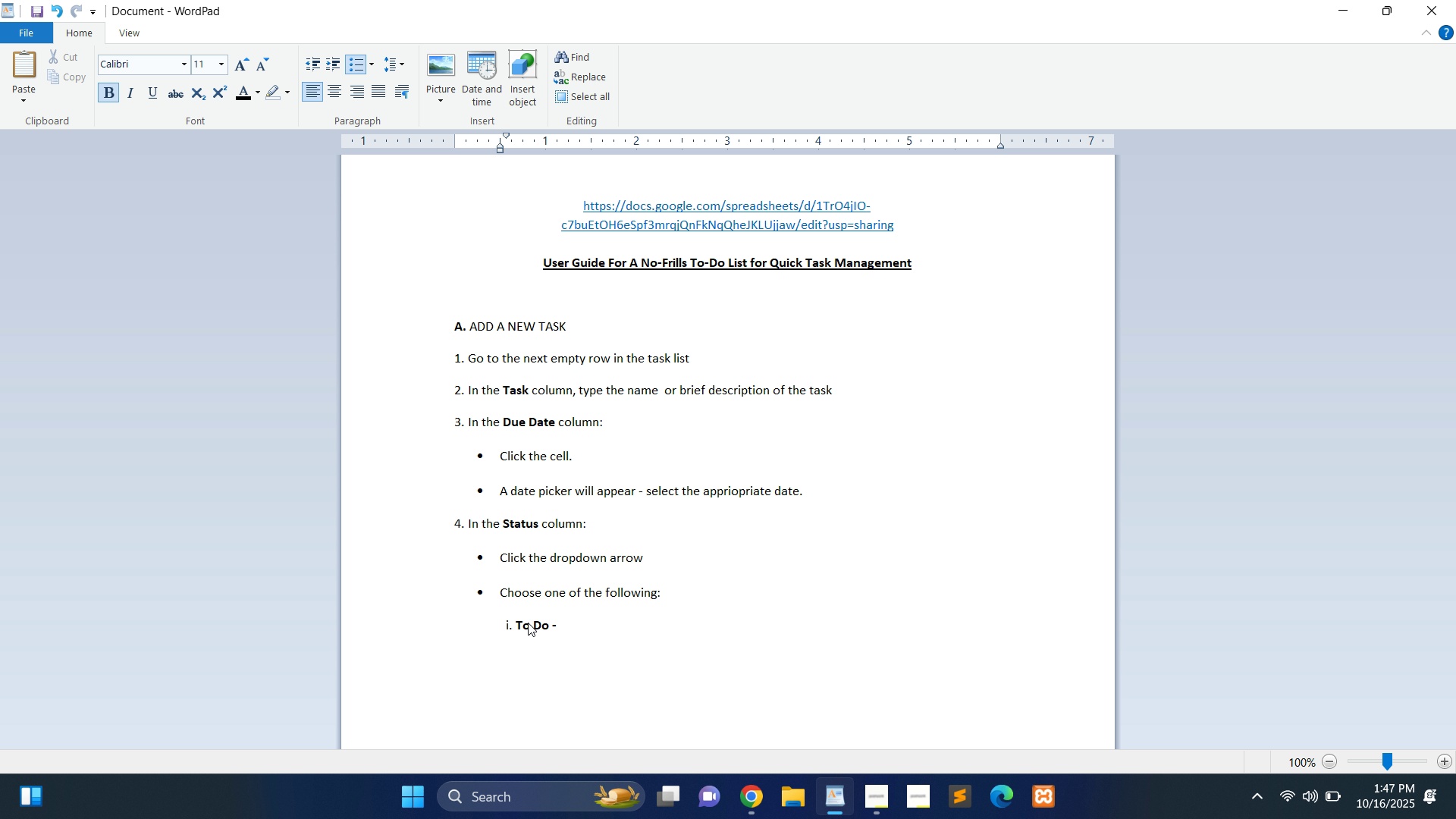 
key(Control+B)
 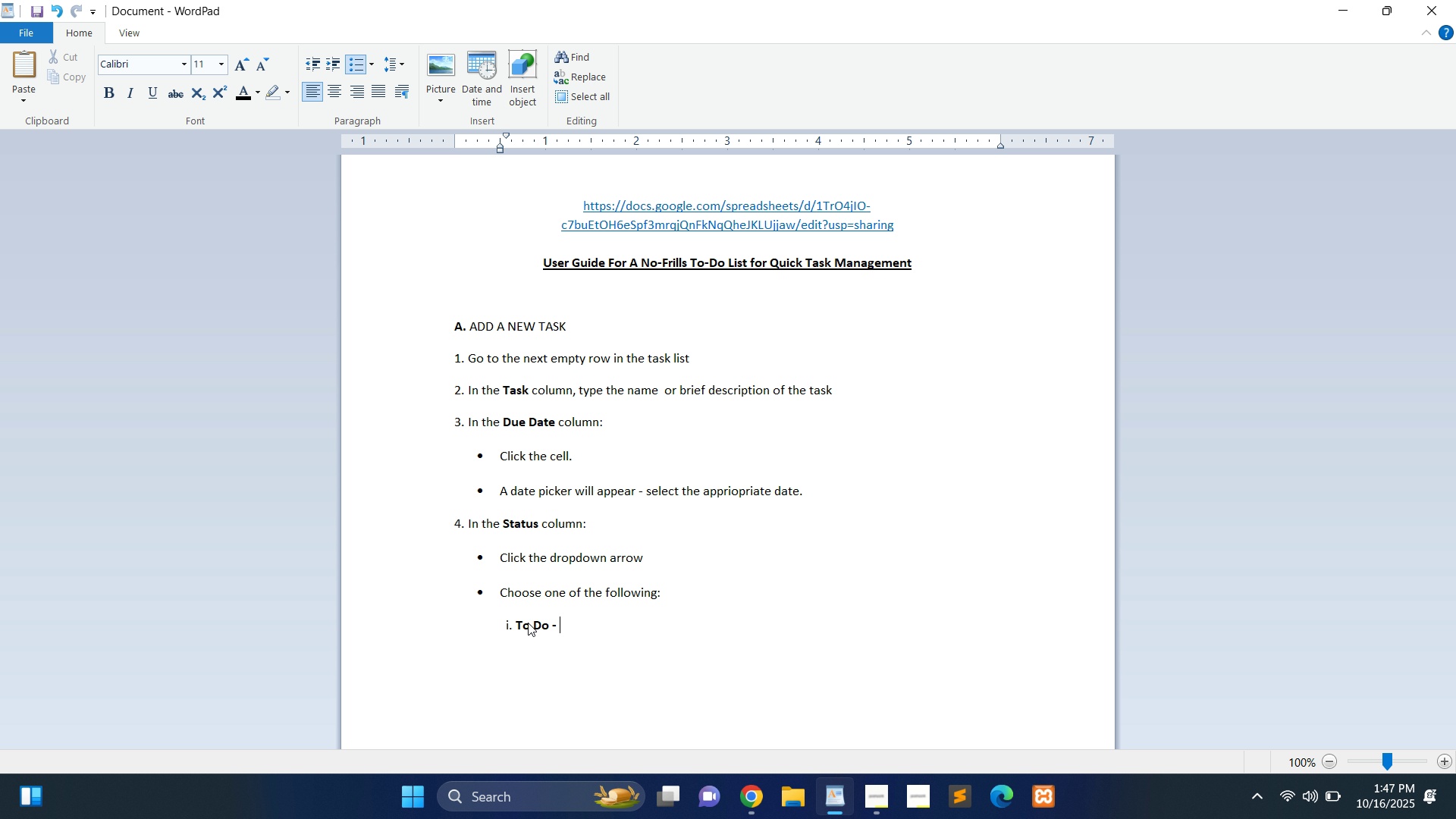 
type(Task not yet started.)
 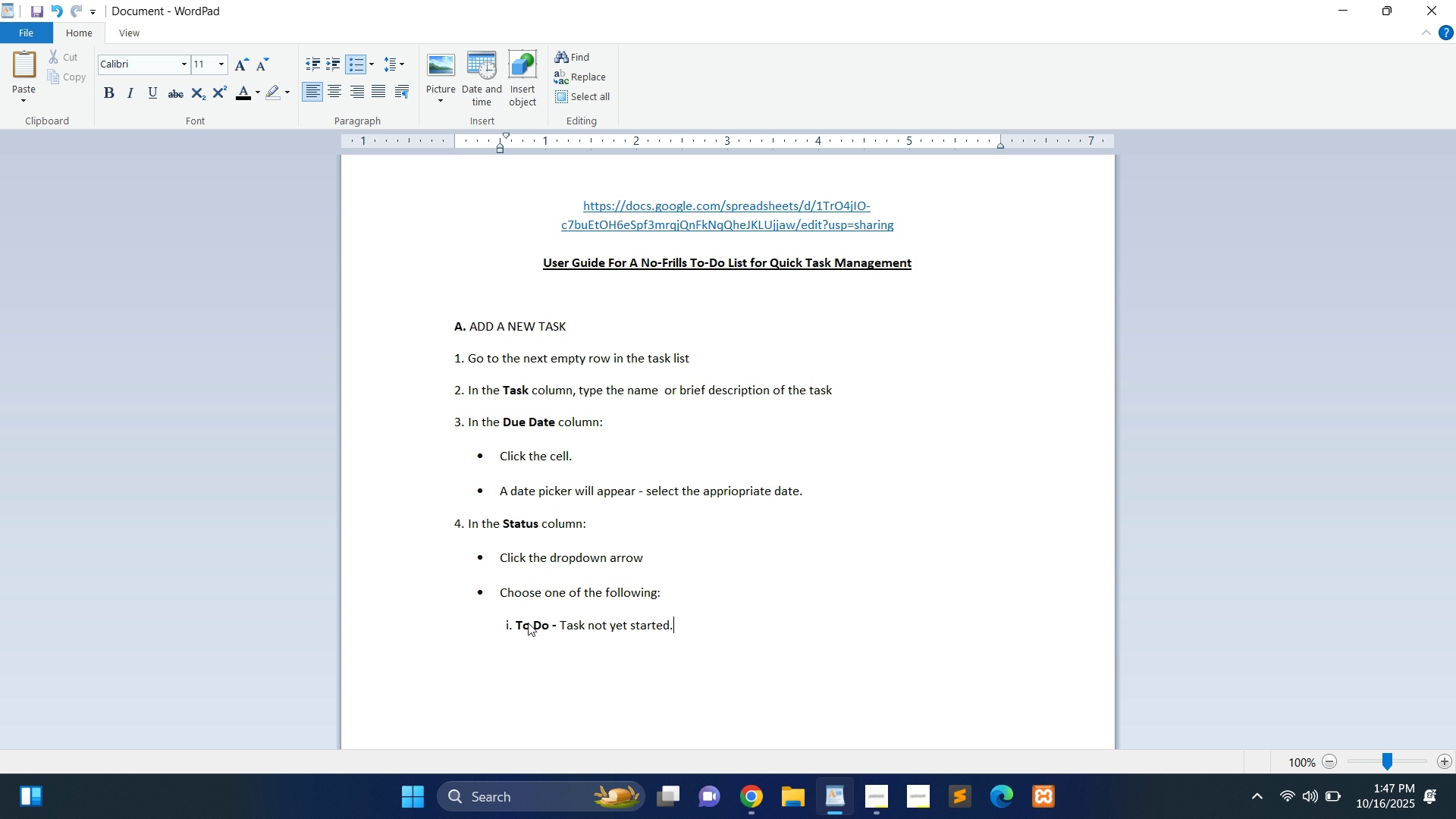 
key(Enter)
 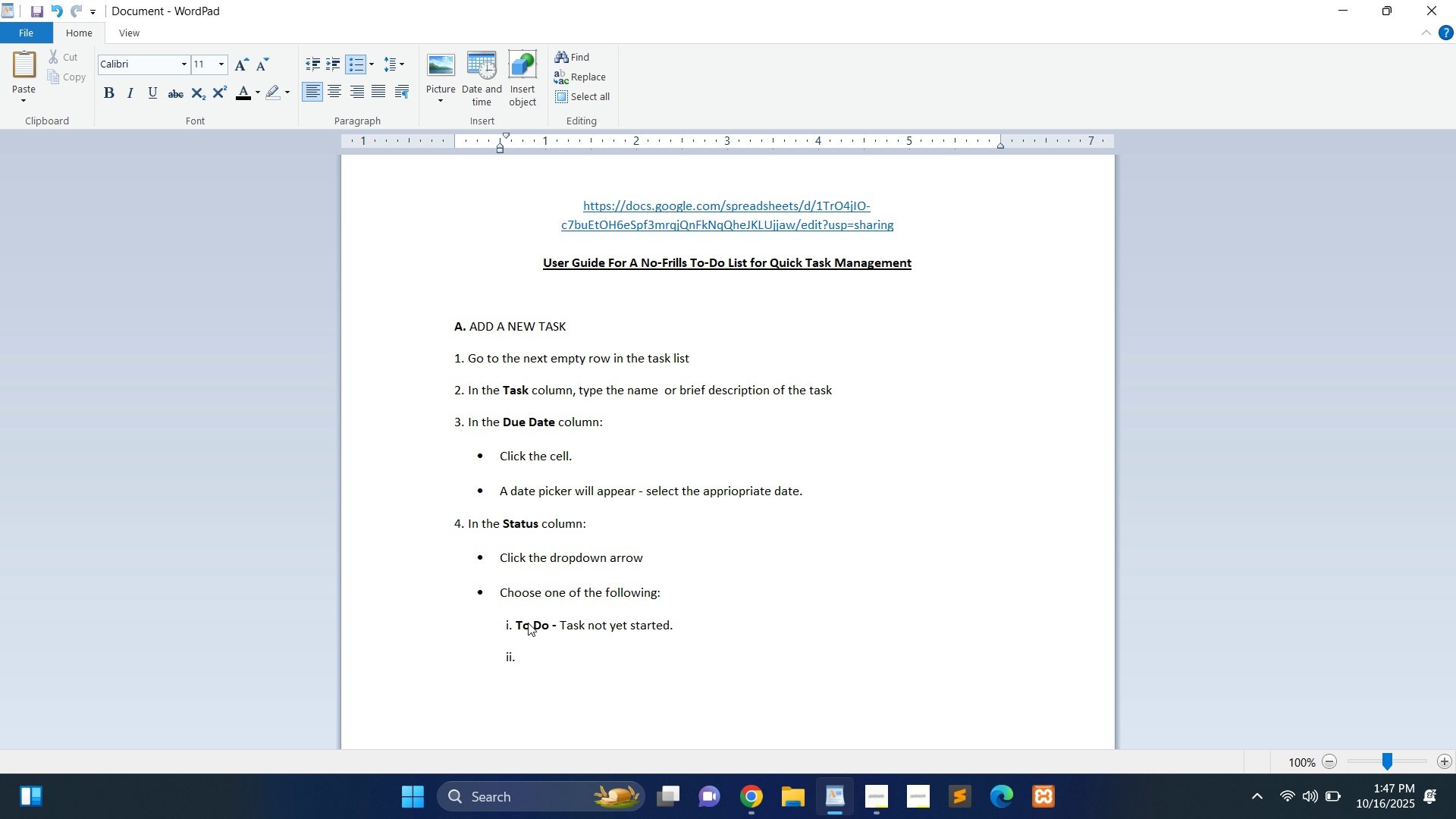 
key(Shift+I)
 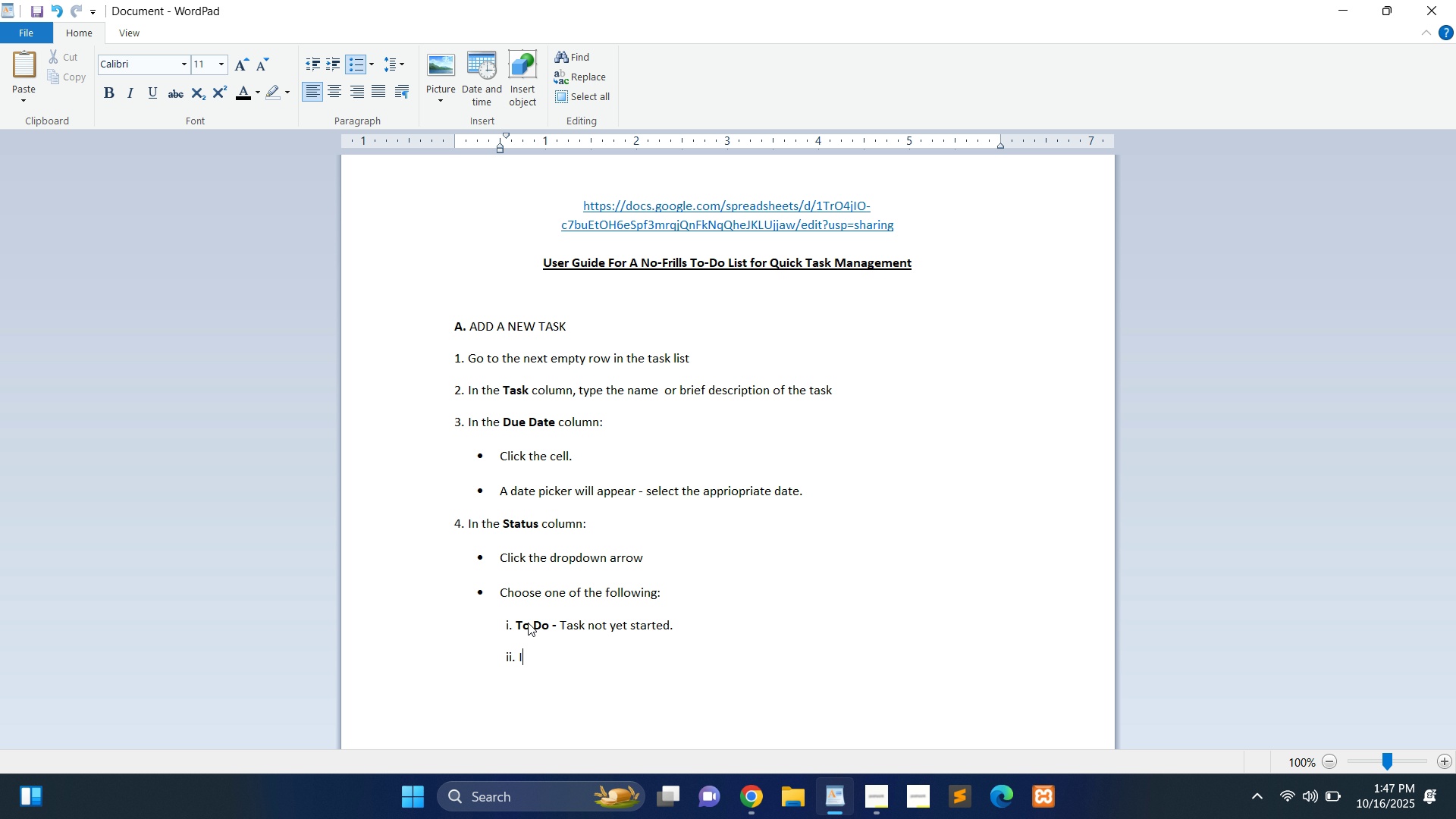 
key(Backspace)
 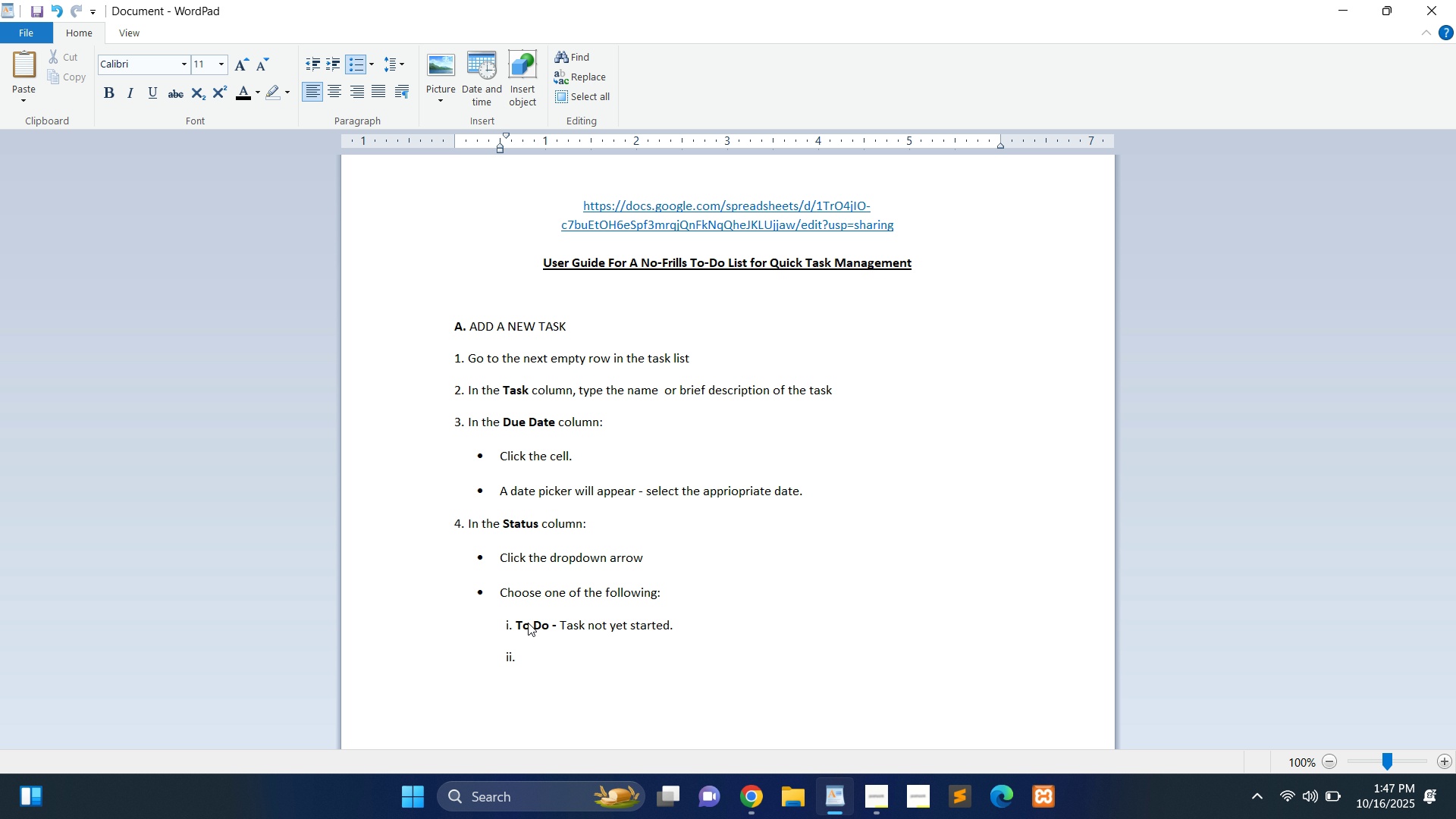 
key(Shift+ShiftLeft)
 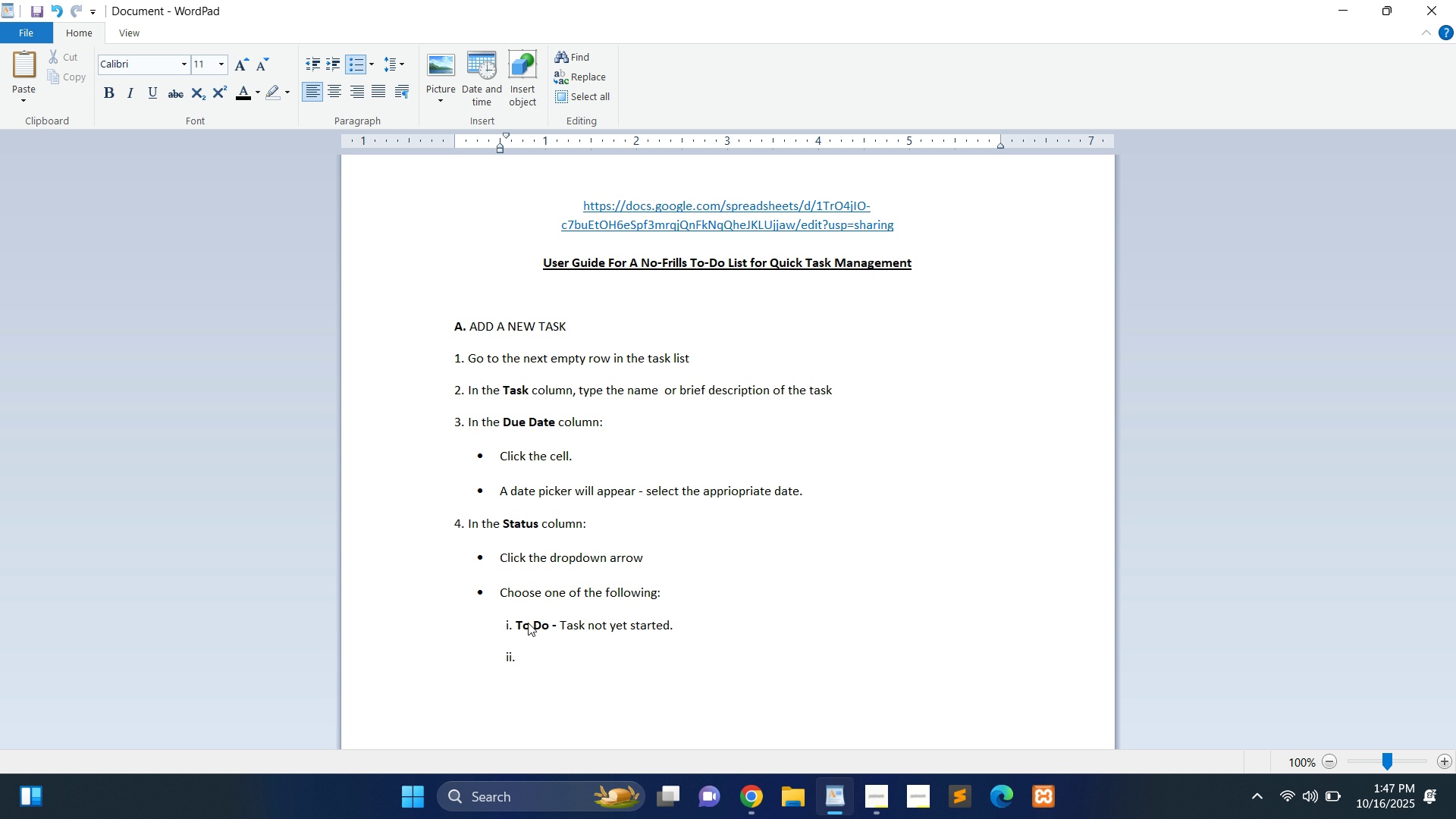 
key(Control+B)
 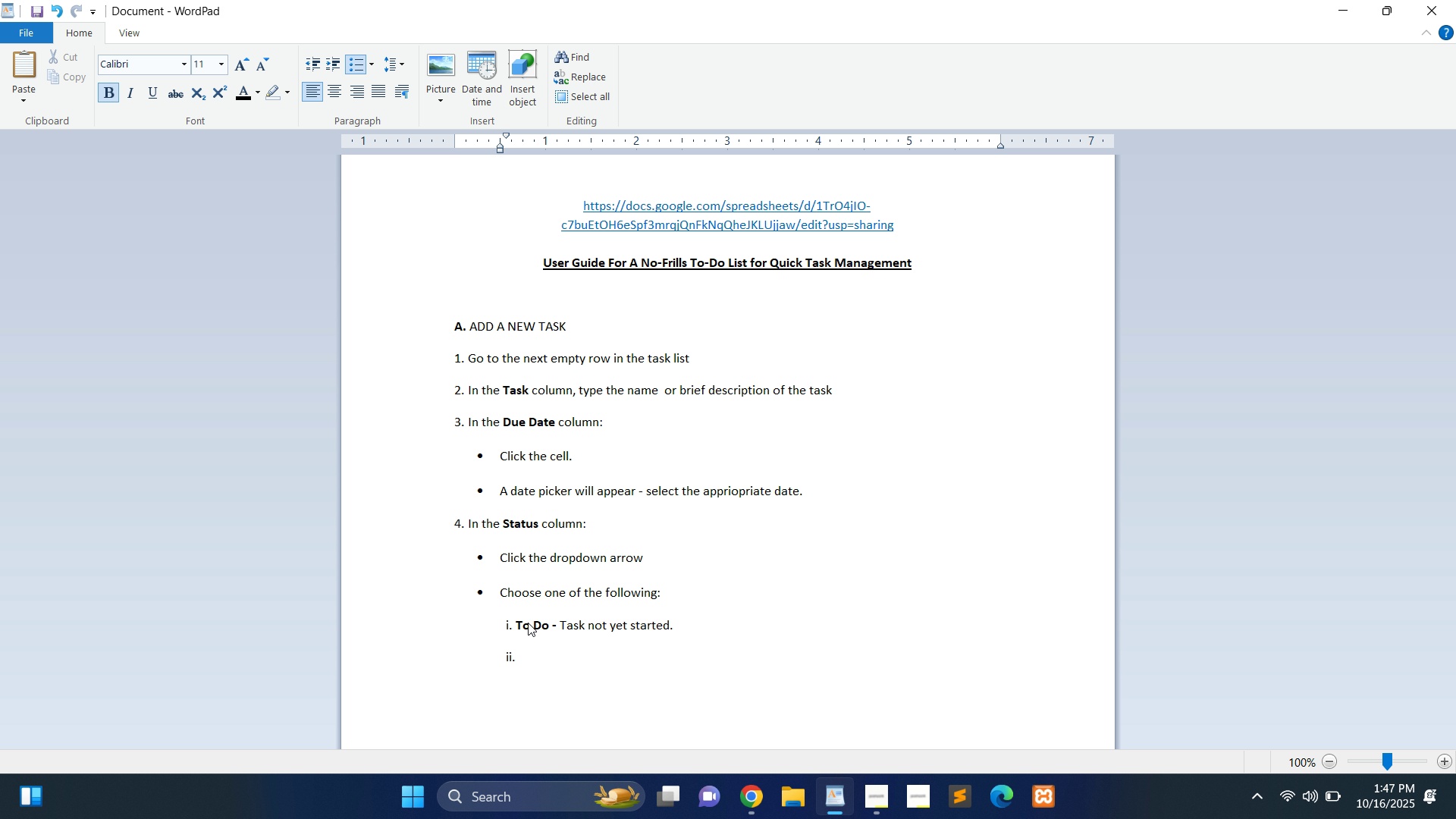 
type(In Progress-)
key(Backspace)
type( - )
 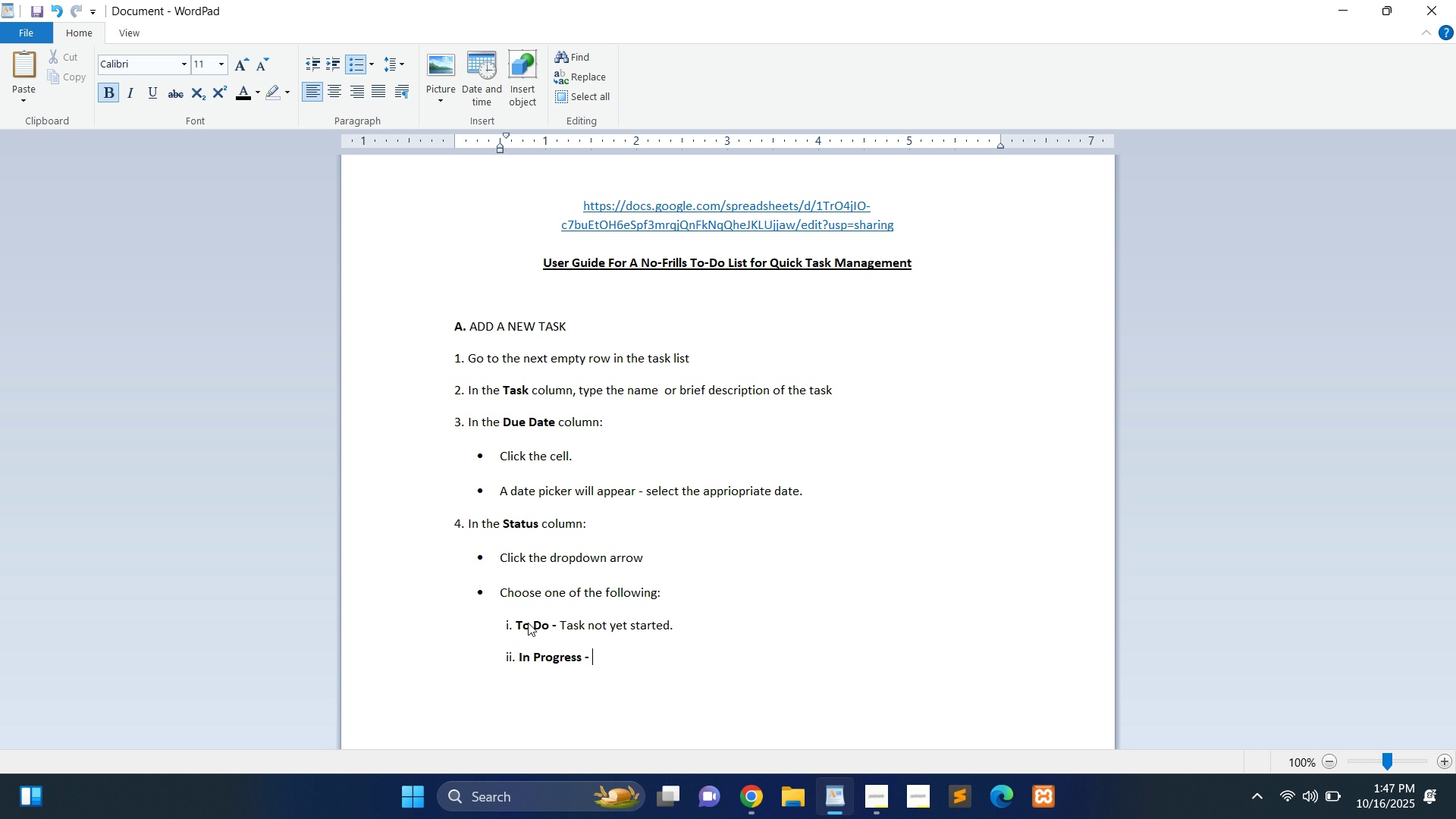 
key(Control+B)
 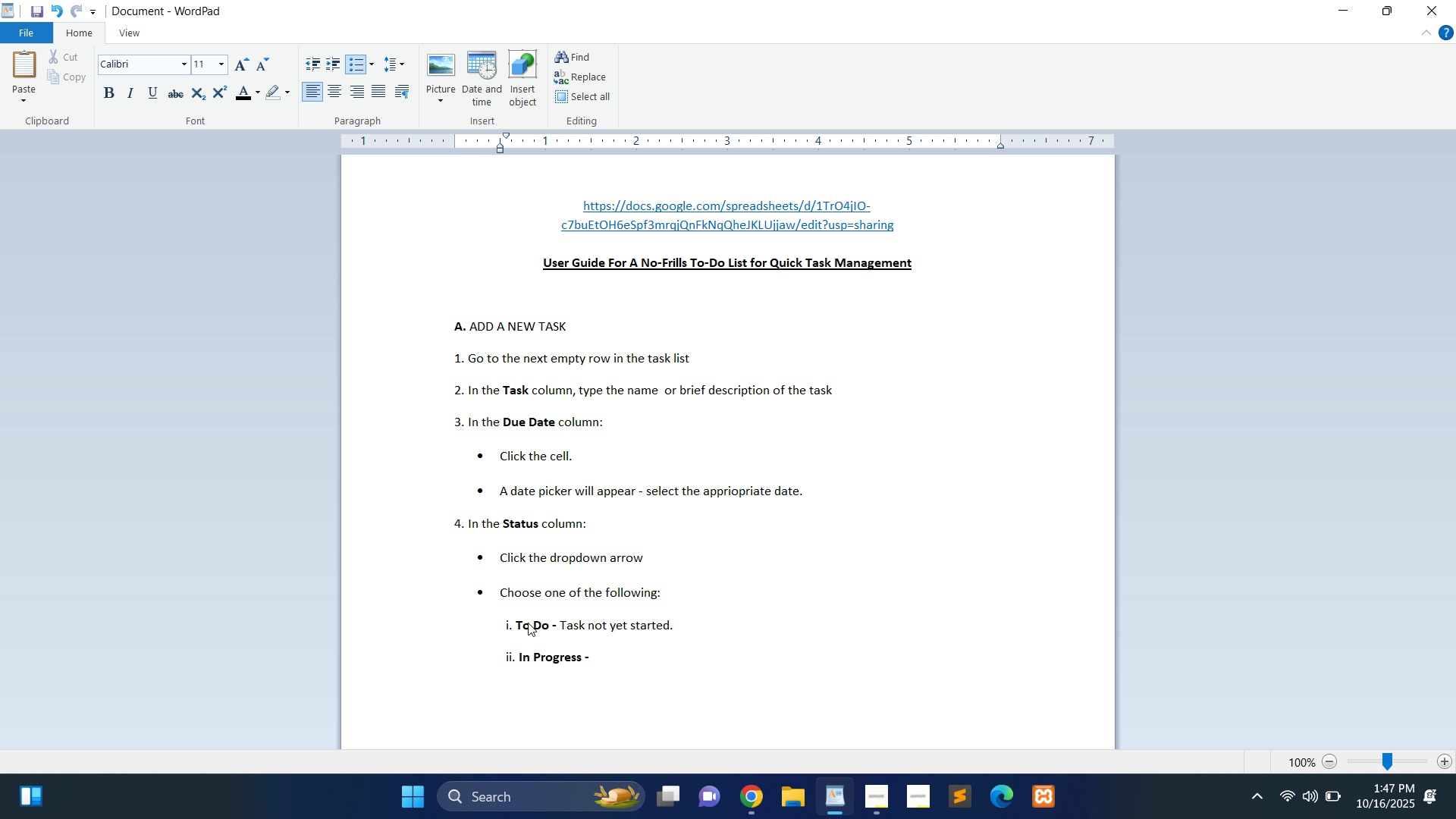 
type(Task is beign )
key(Backspace)
key(Backspace)
key(Backspace)
type(ng worked on)
 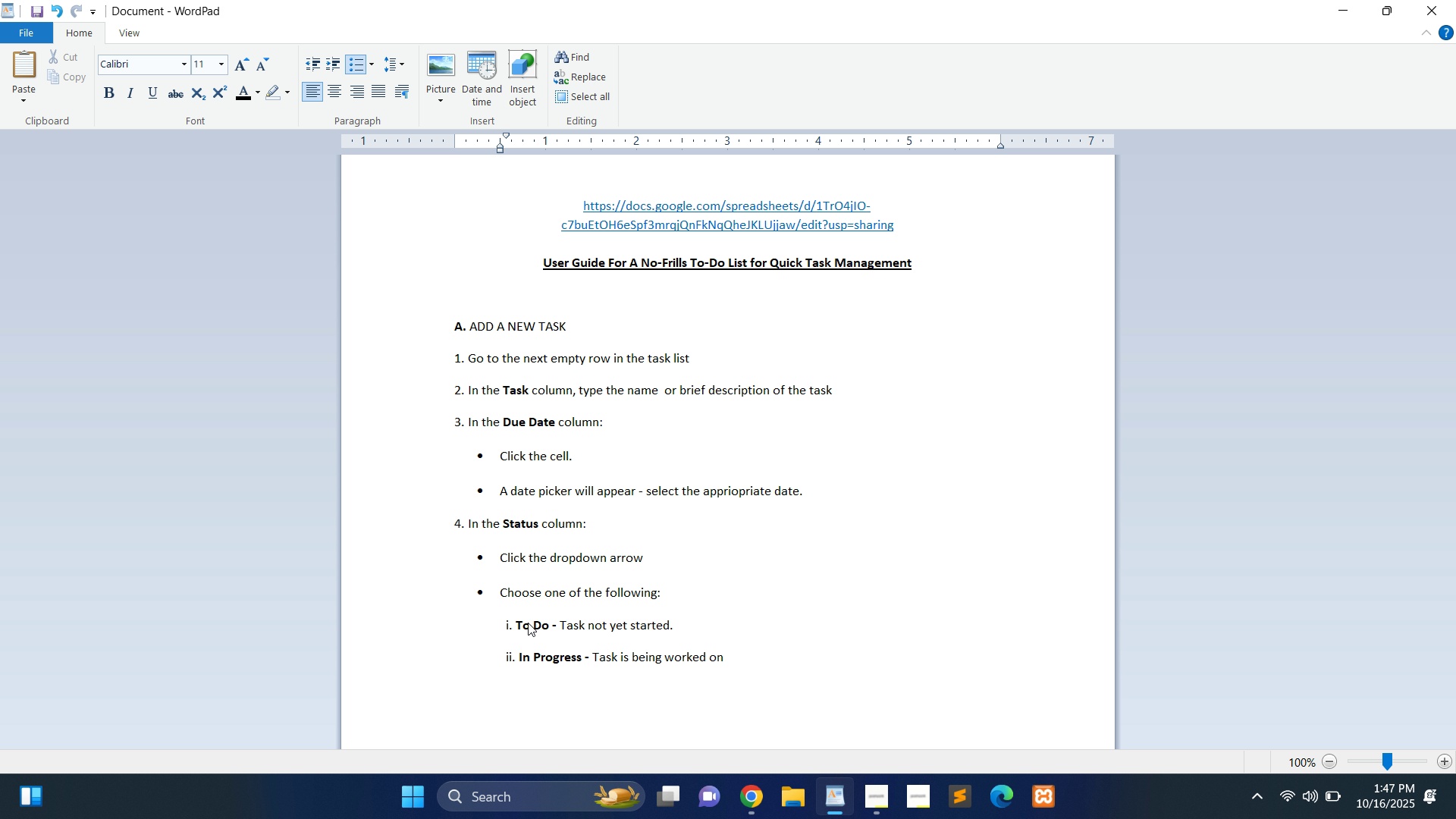 
key(Period)
 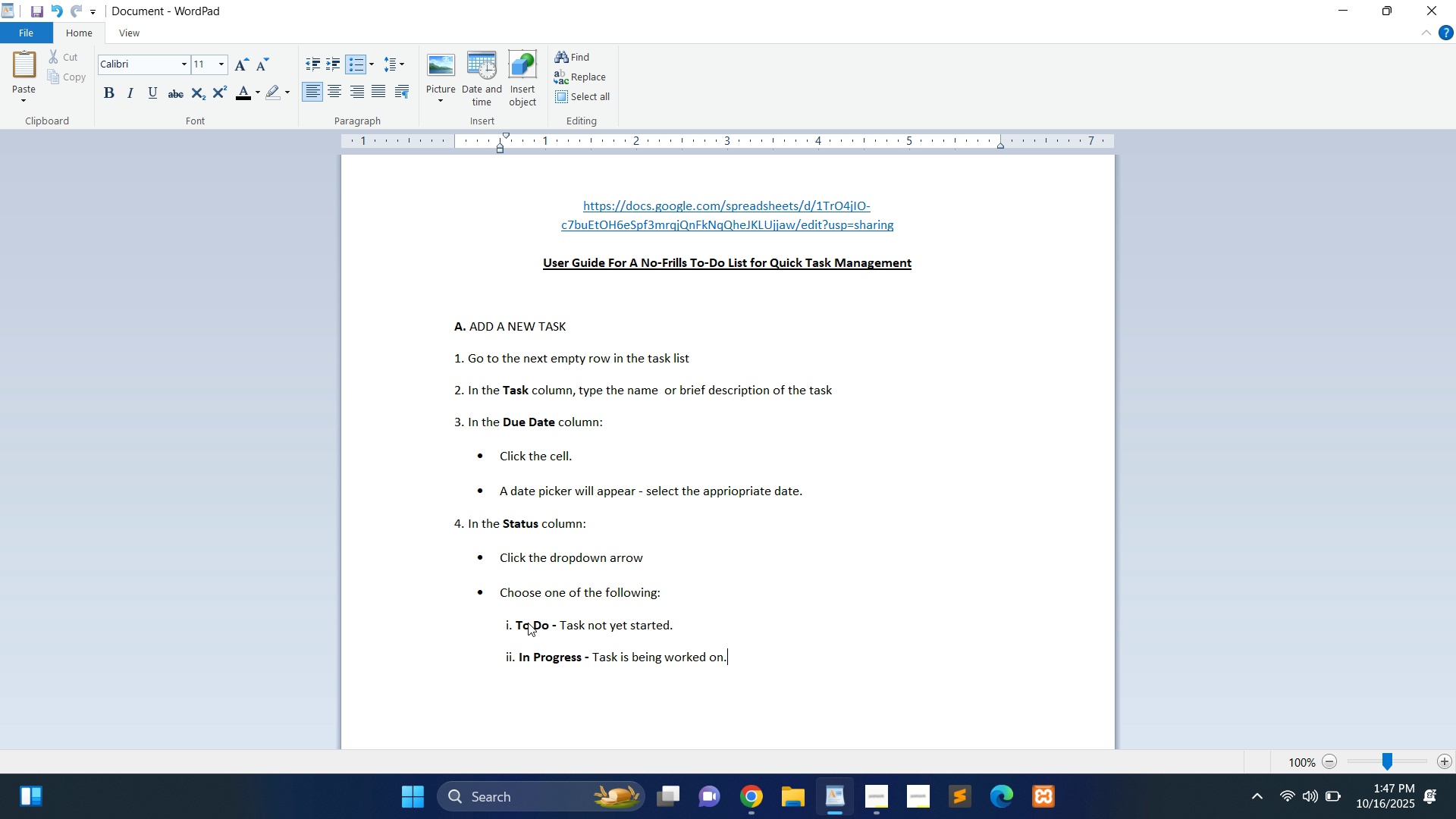 
key(Enter)
 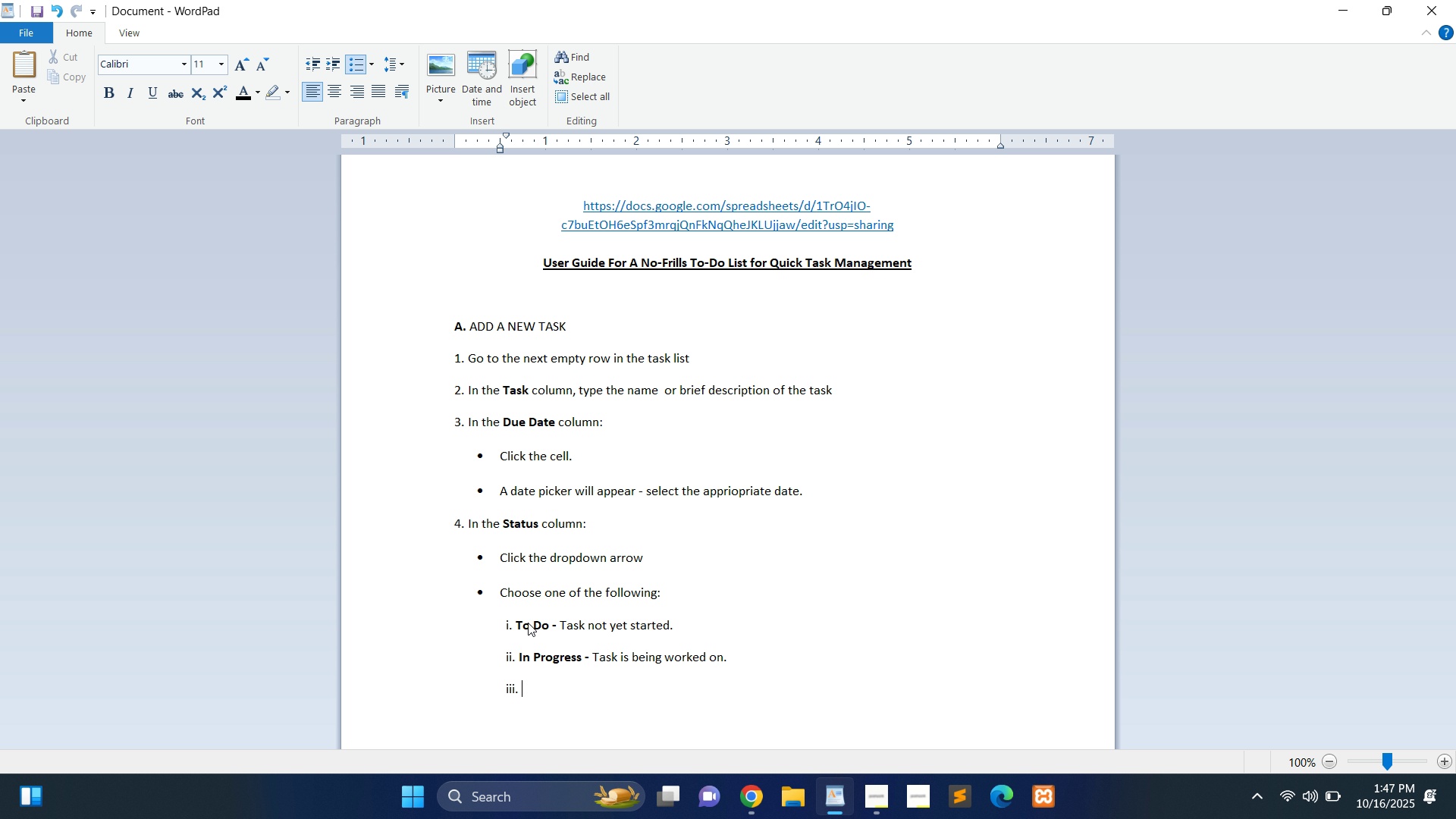 
type(Com)
key(Backspace)
key(Backspace)
key(Backspace)
 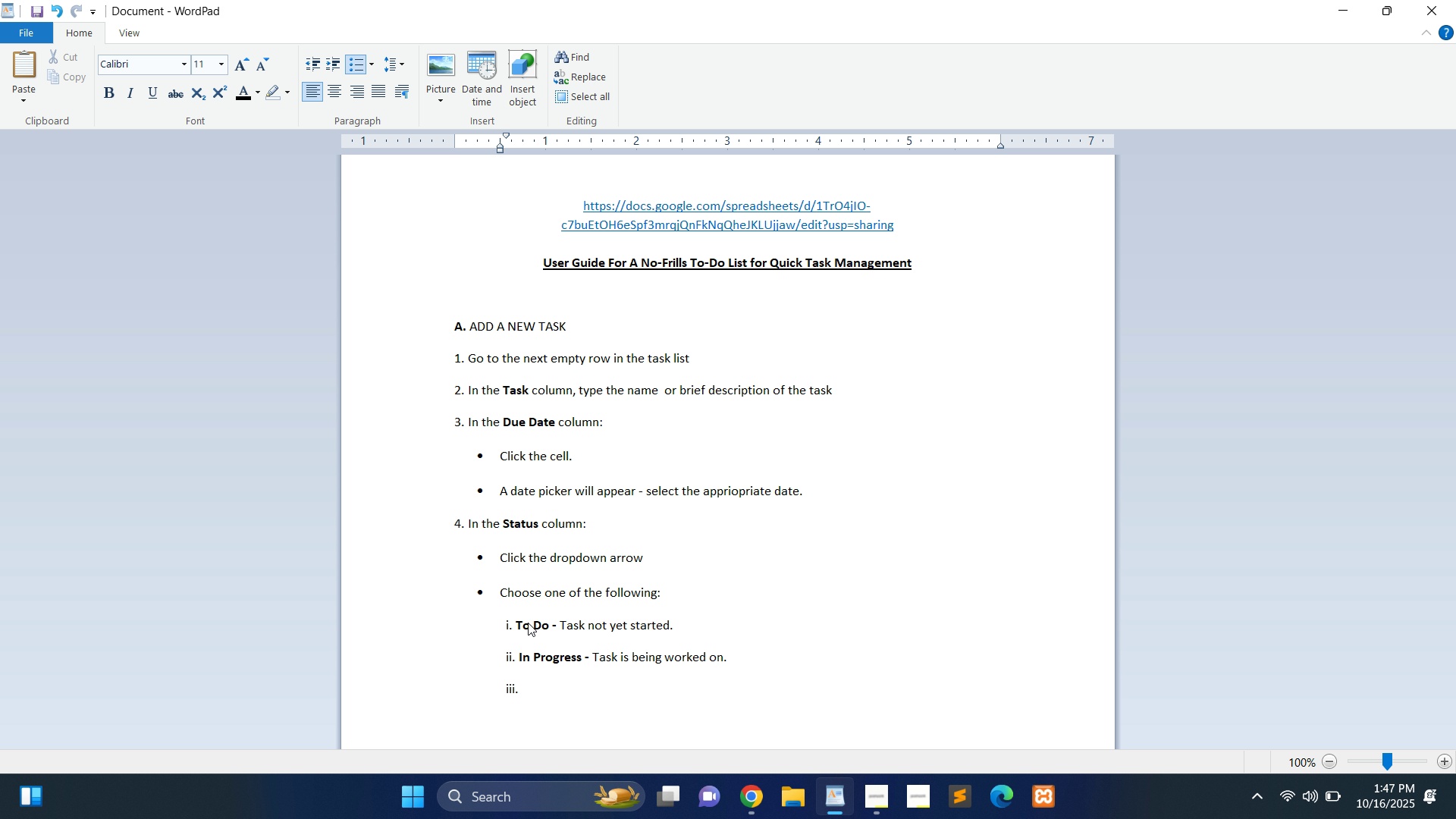 
key(Control+B)
 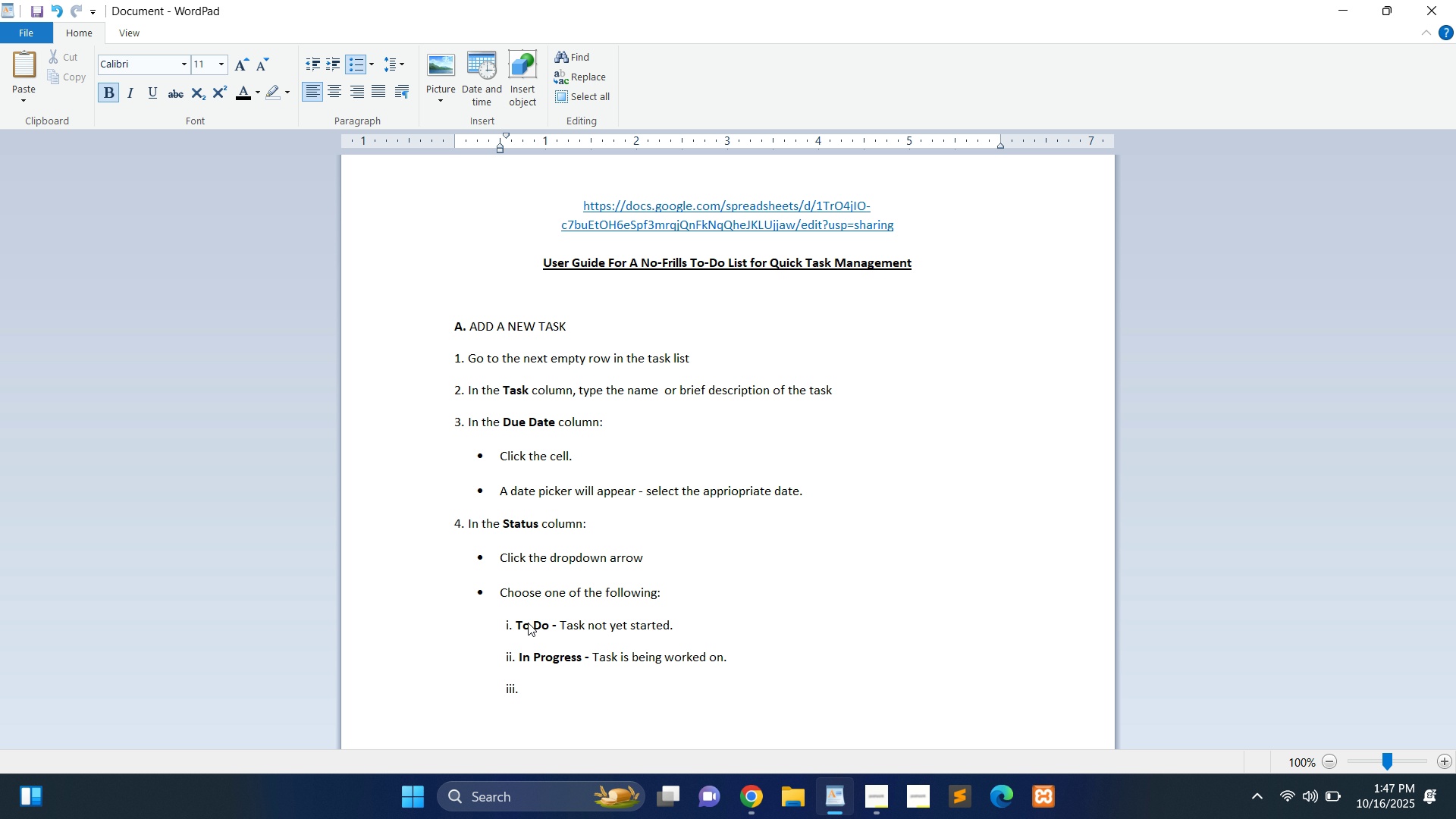 
hold_key(key=ShiftLeft, duration=0.53)
 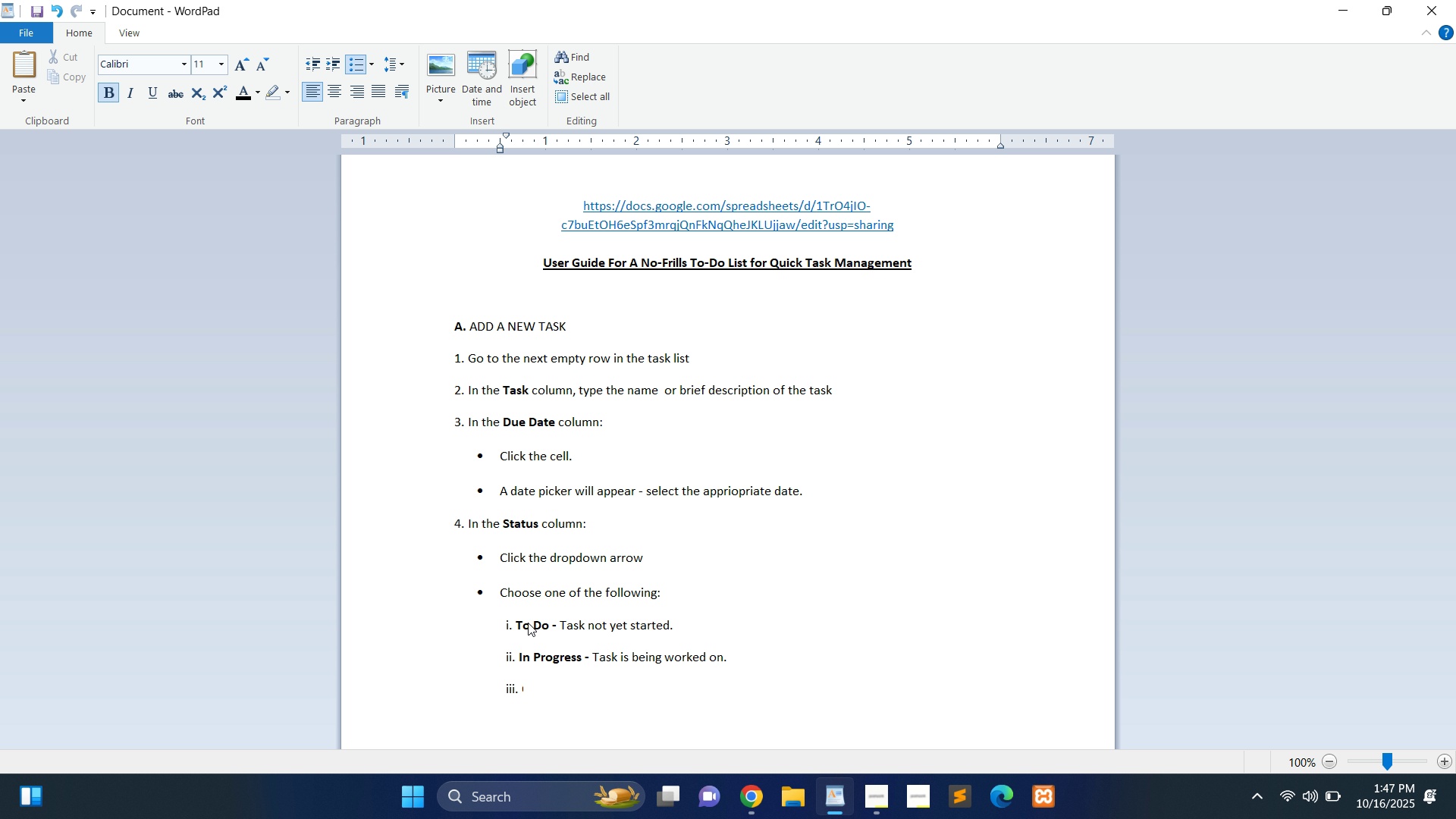 
type(Completed - T)
key(Backspace)
 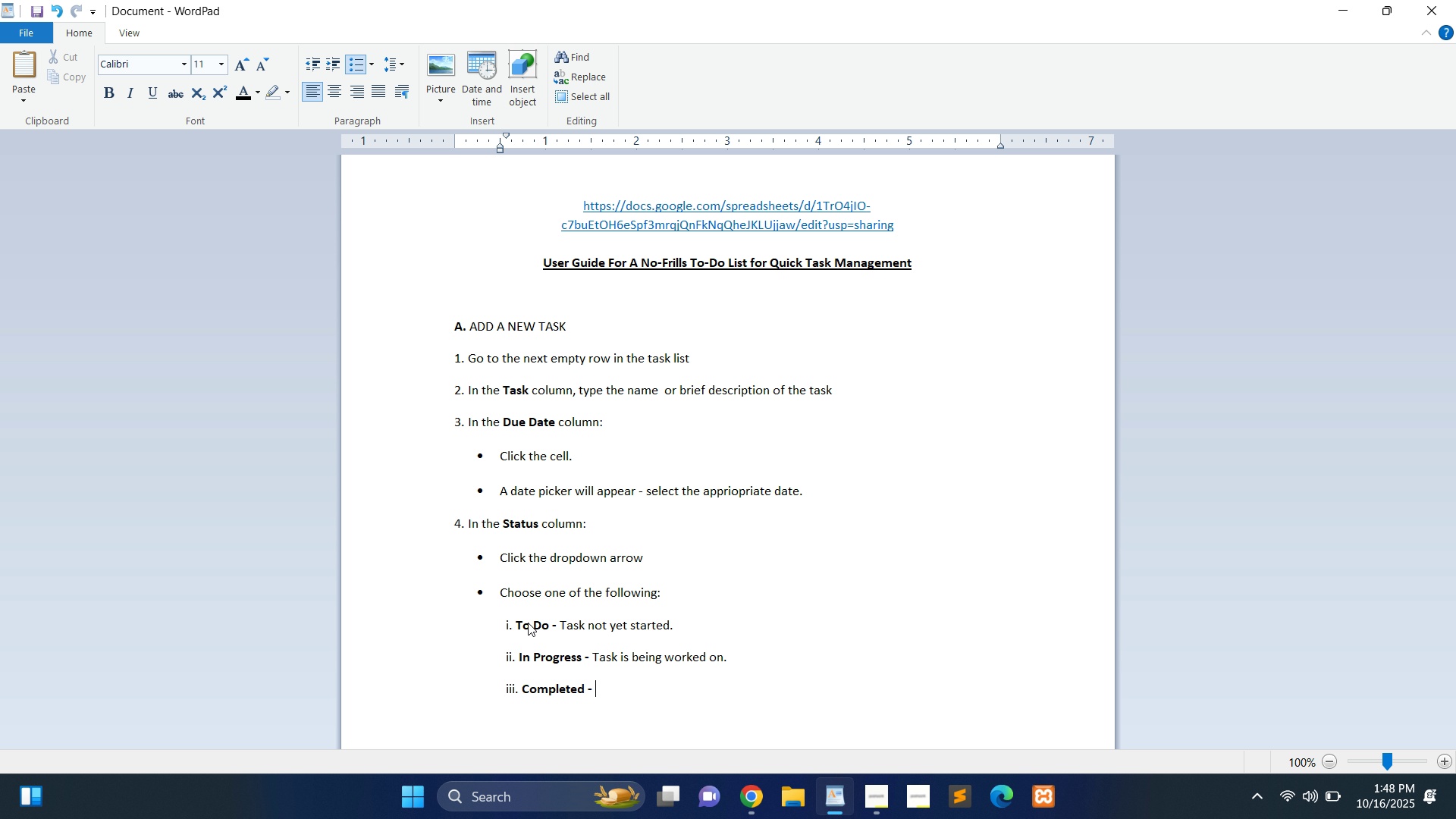 
key(Control+B)
 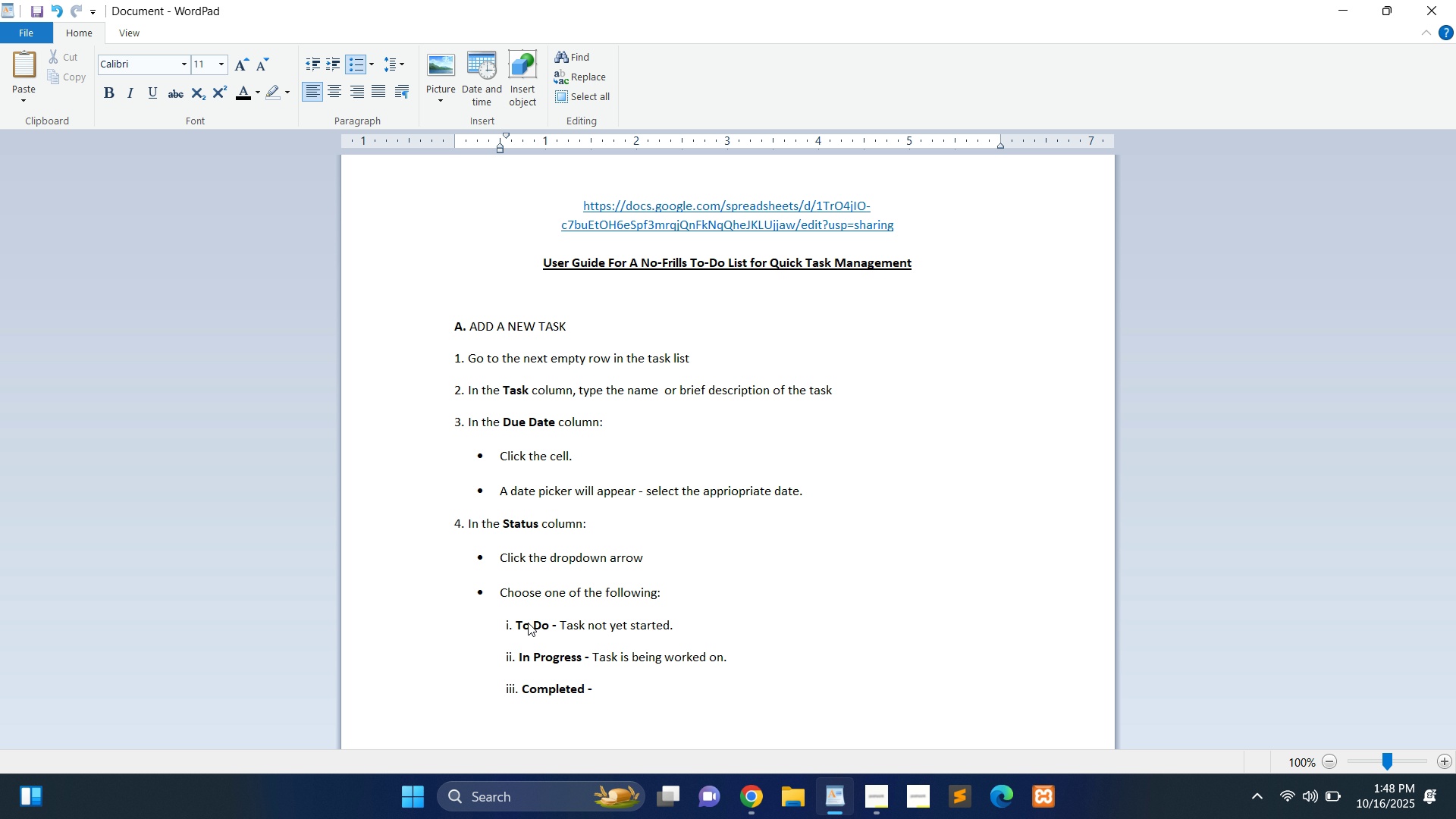 
type(Task finished)
 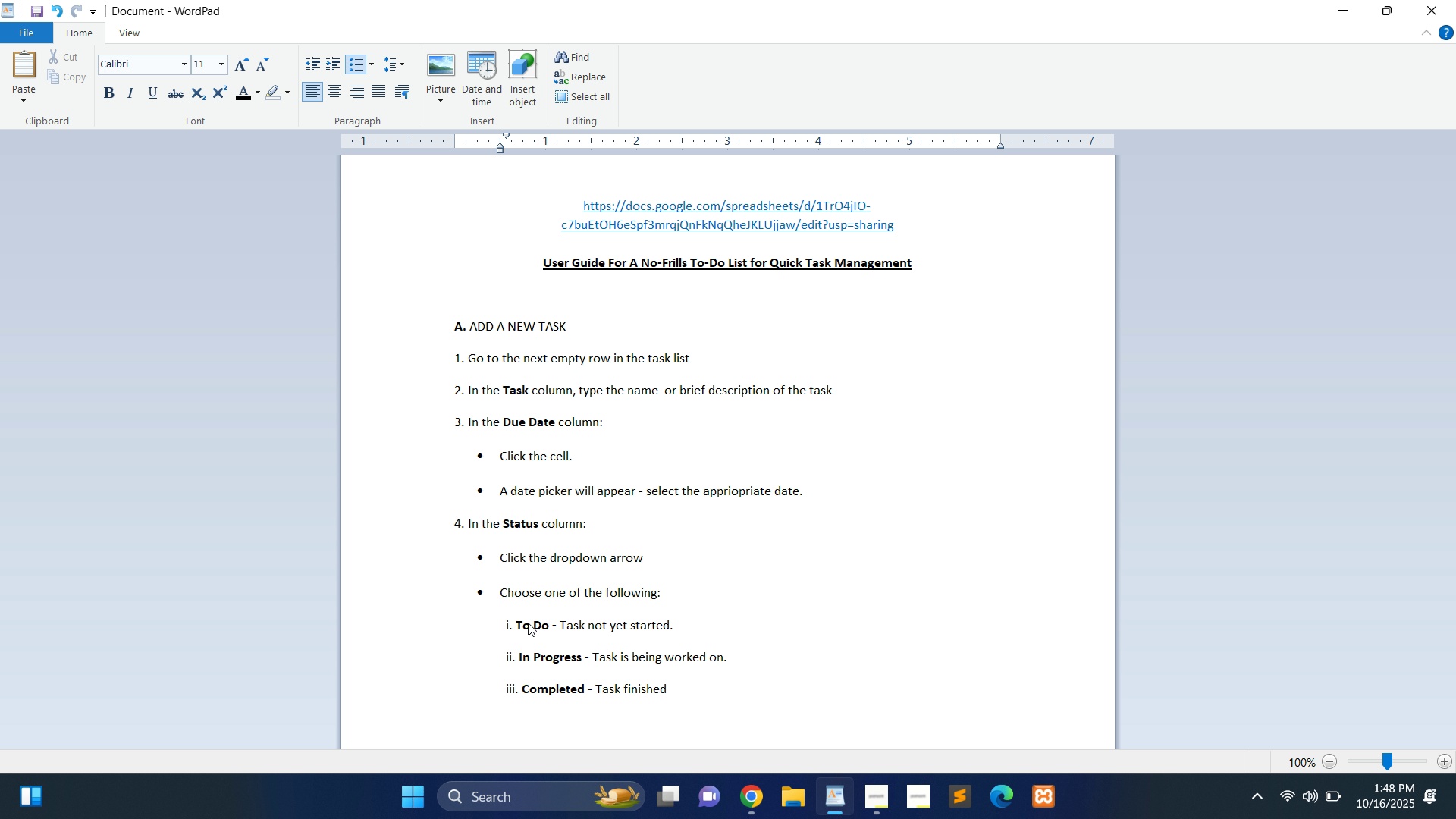 
wait(10.85)
 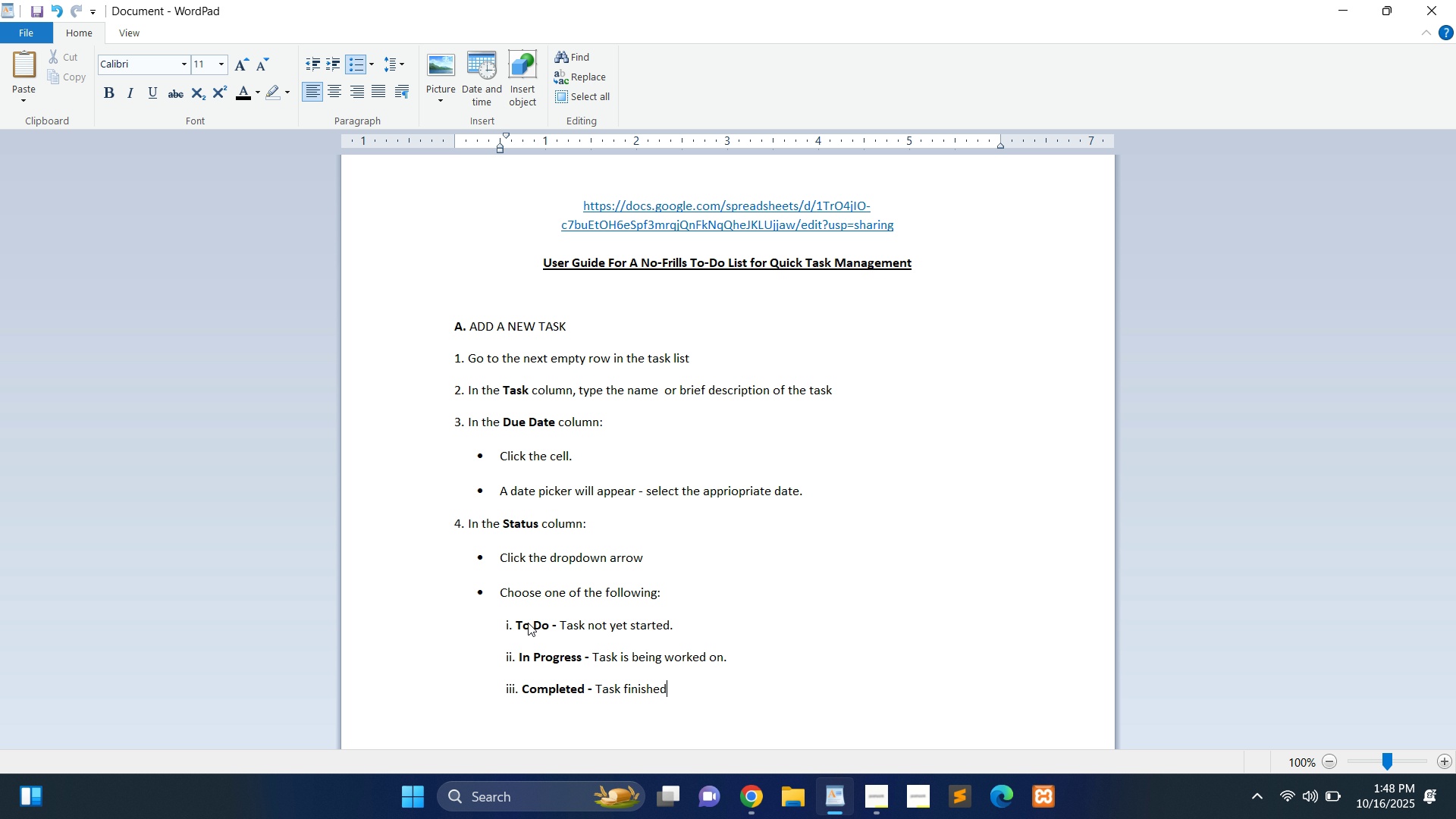 
left_click([356, 70])
 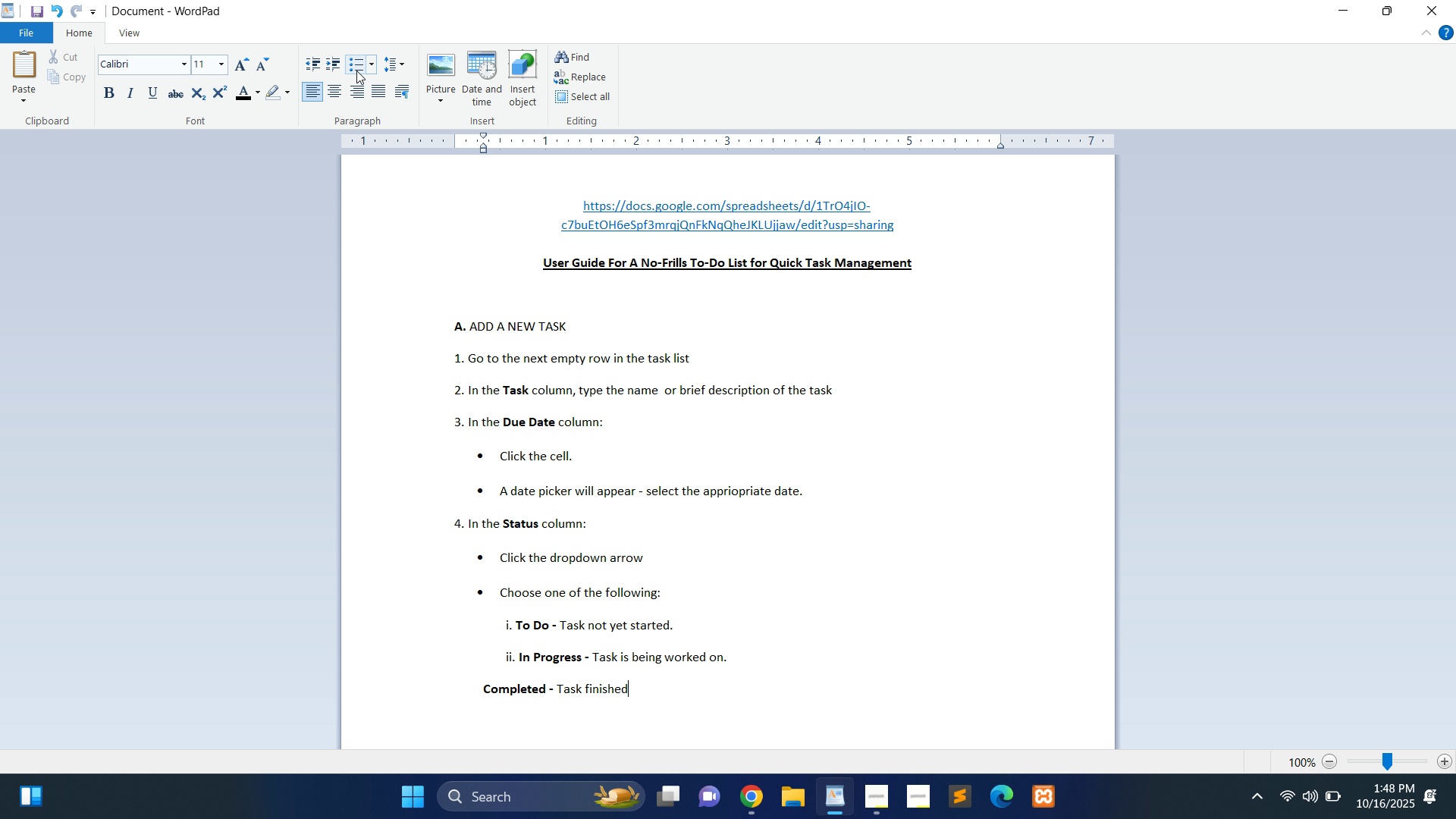 
key(Control+Z)
 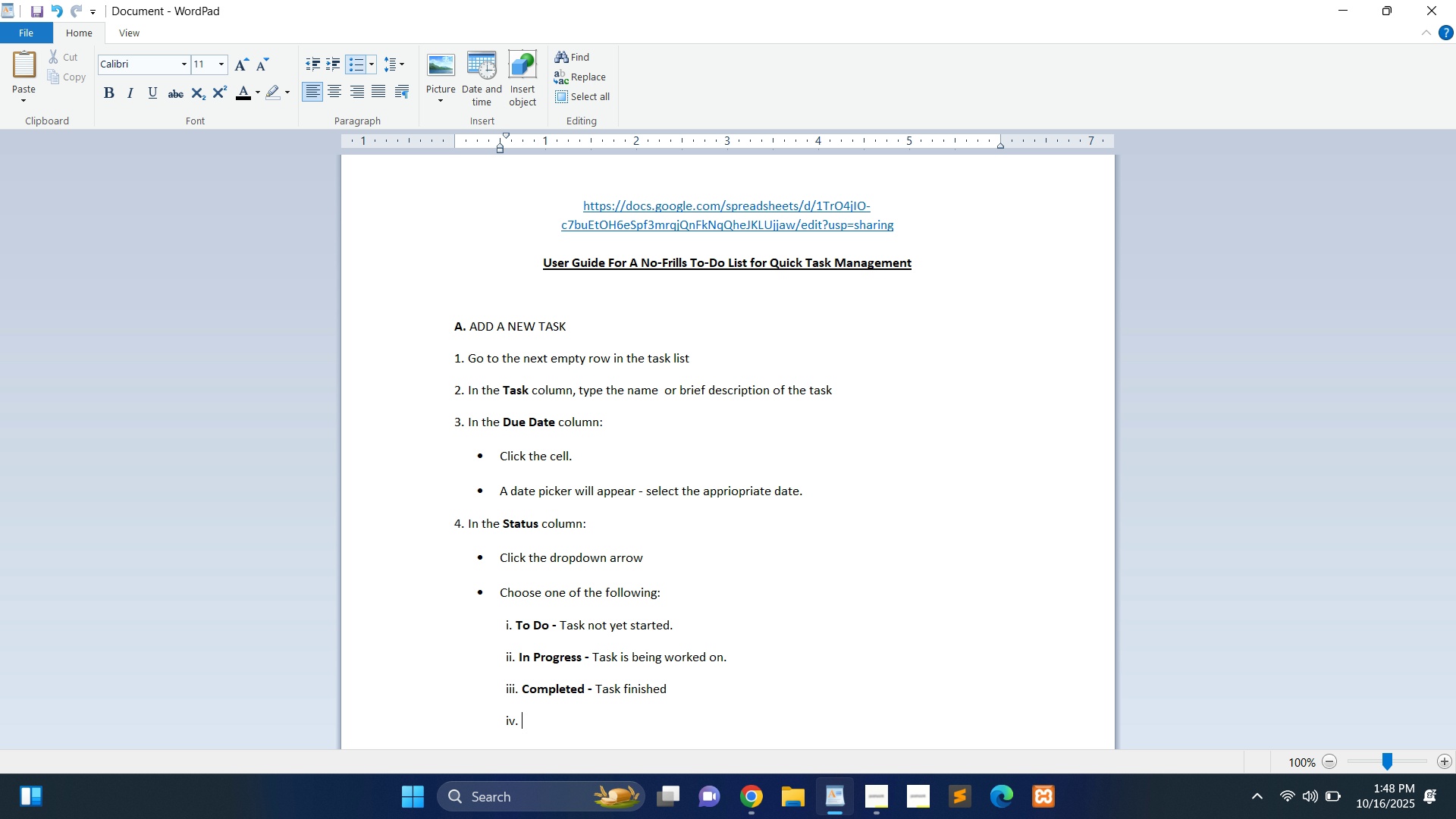 
key(Enter)
 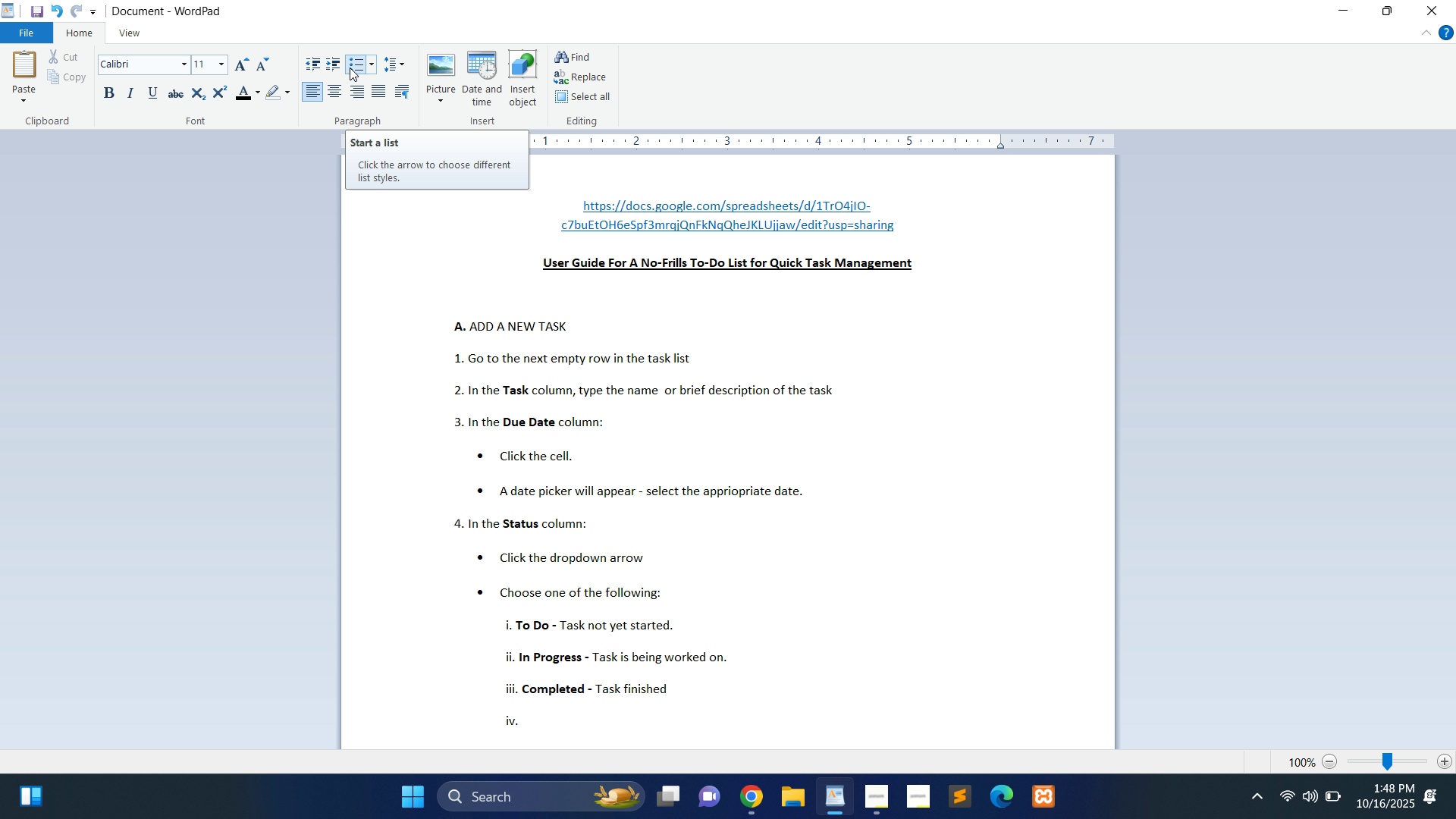 
left_click([349, 65])
 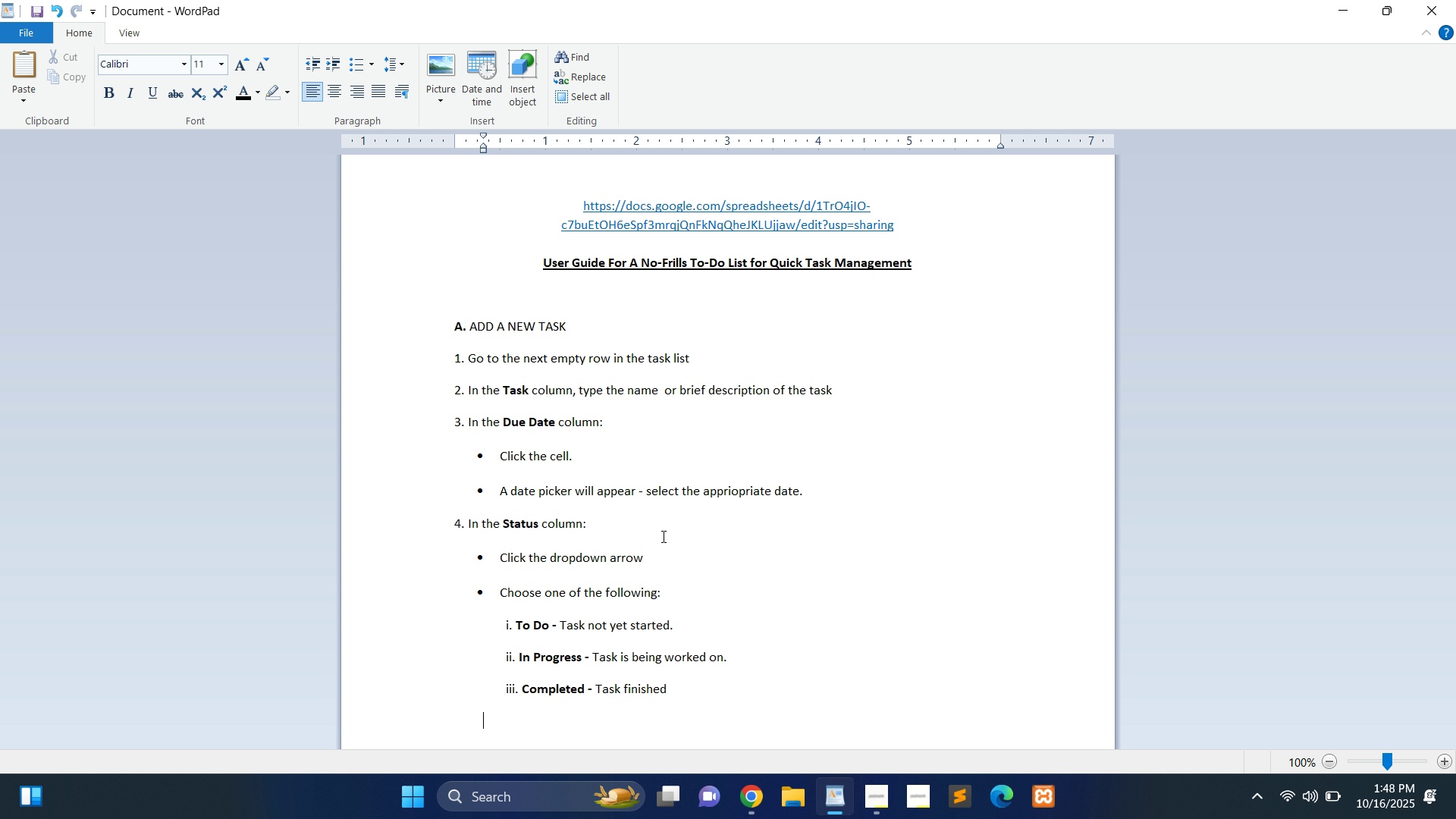 
key(Shift+T)
 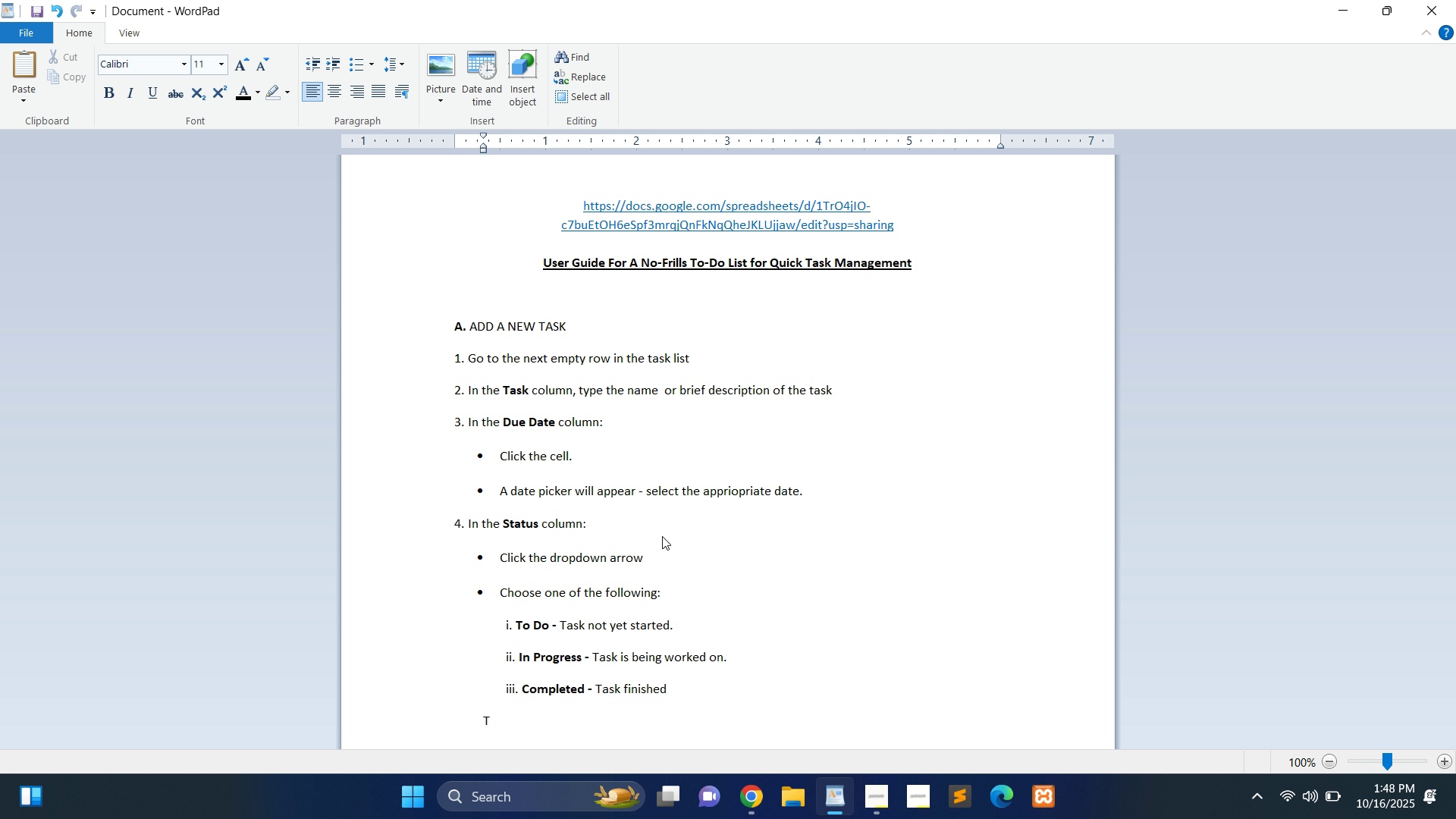 
type(ips:)
 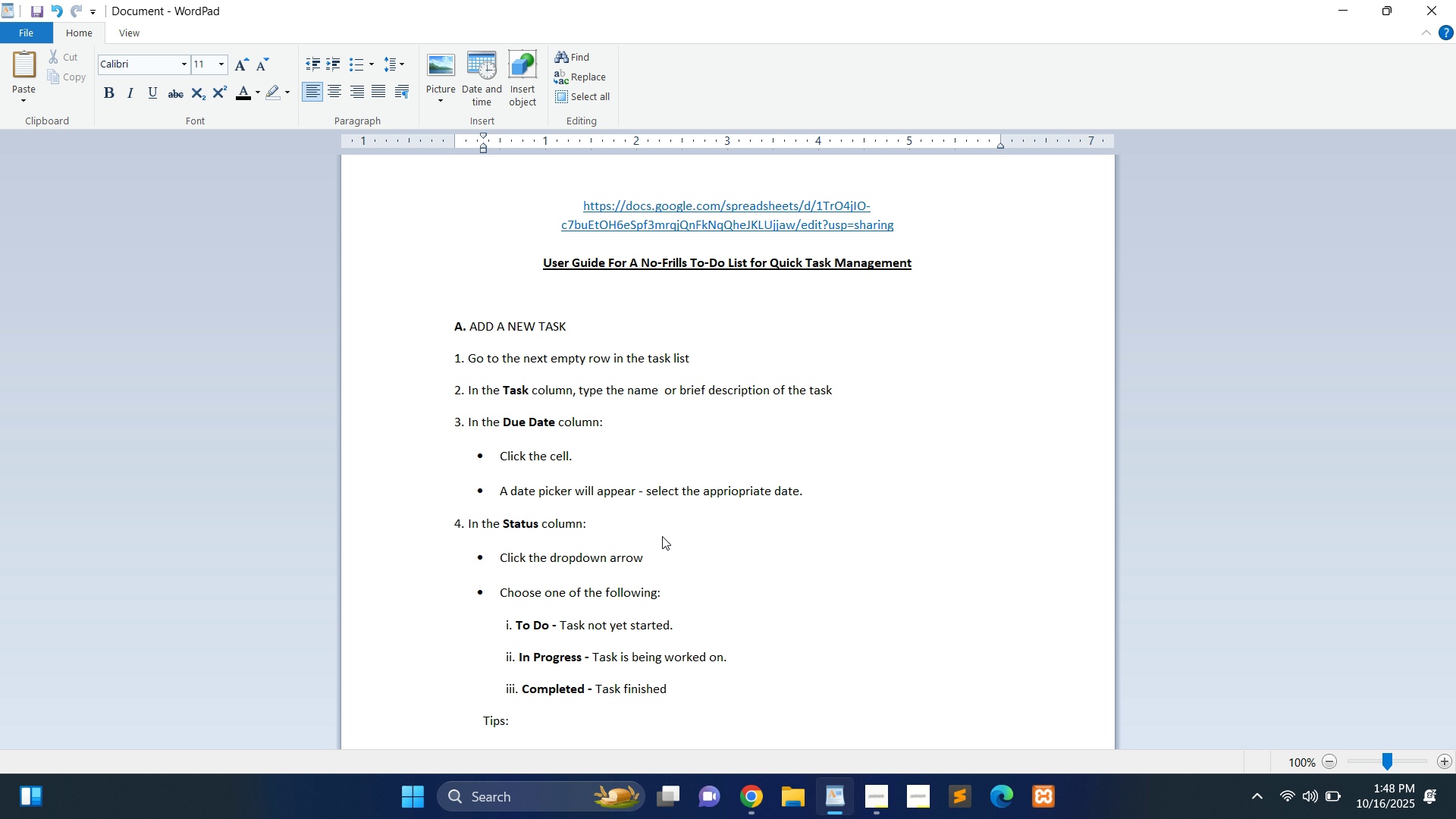 
key(Shift+ArrowLeft)
 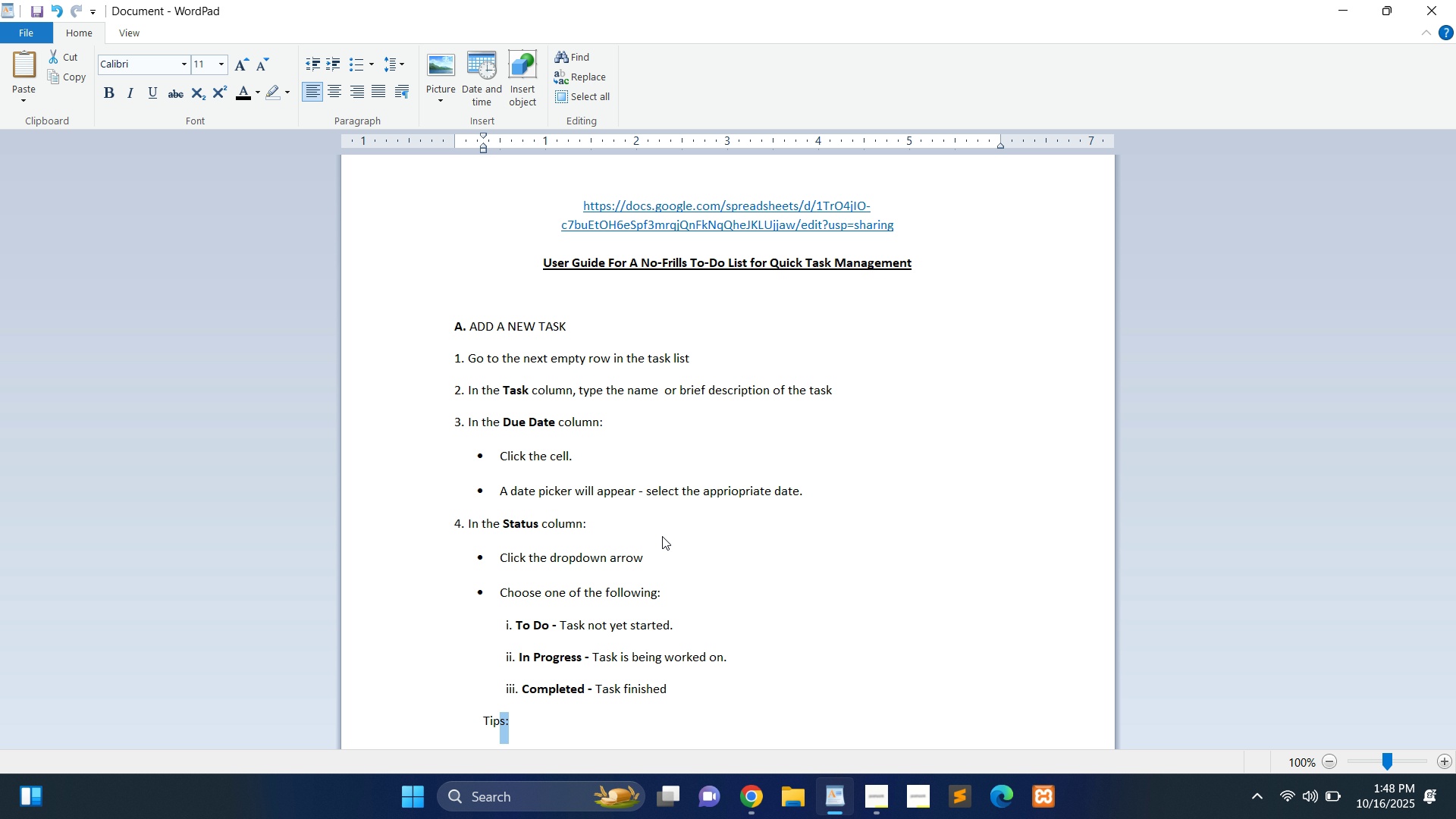 
key(Shift+ArrowLeft)
 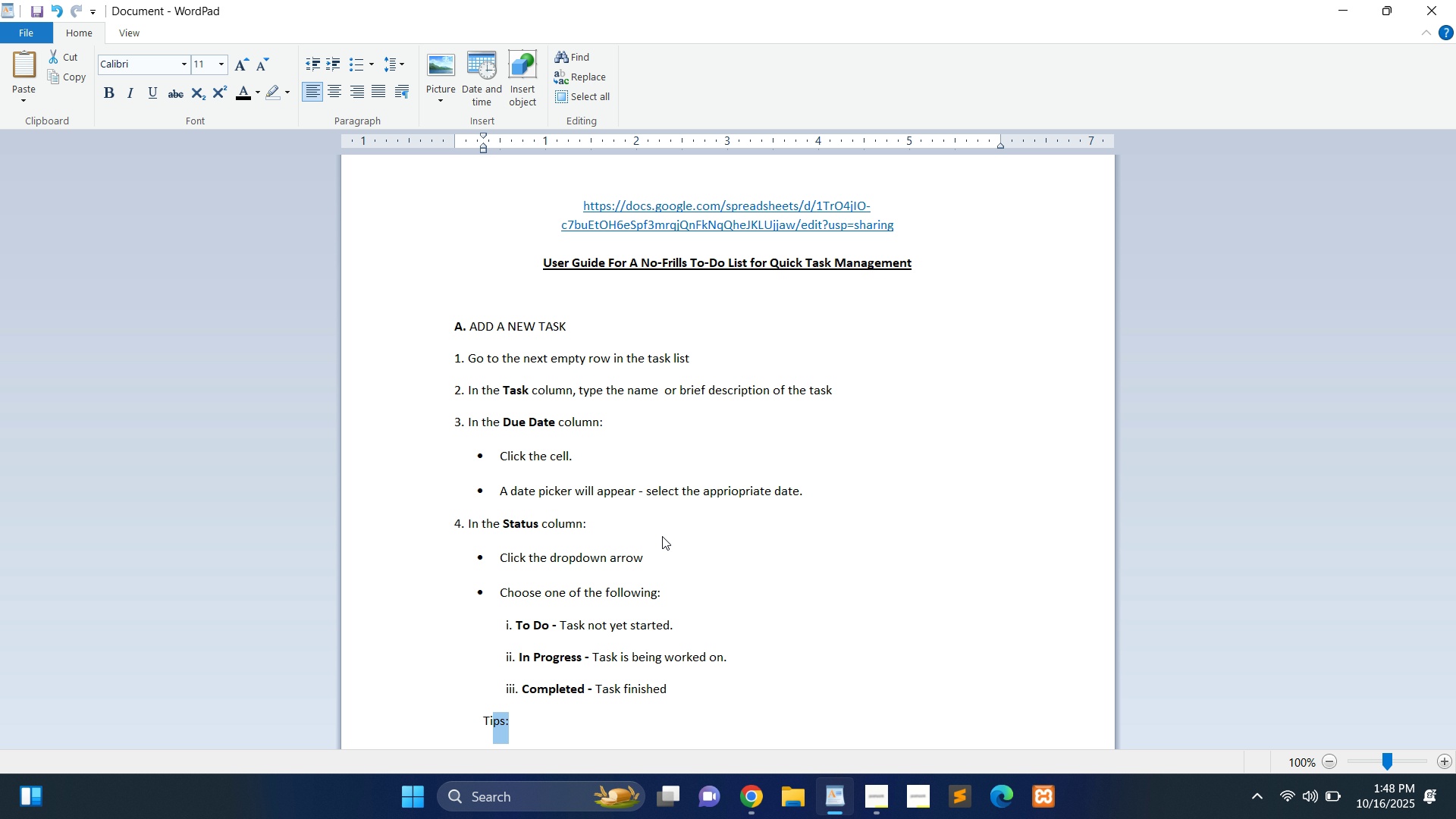 
key(Shift+ArrowLeft)
 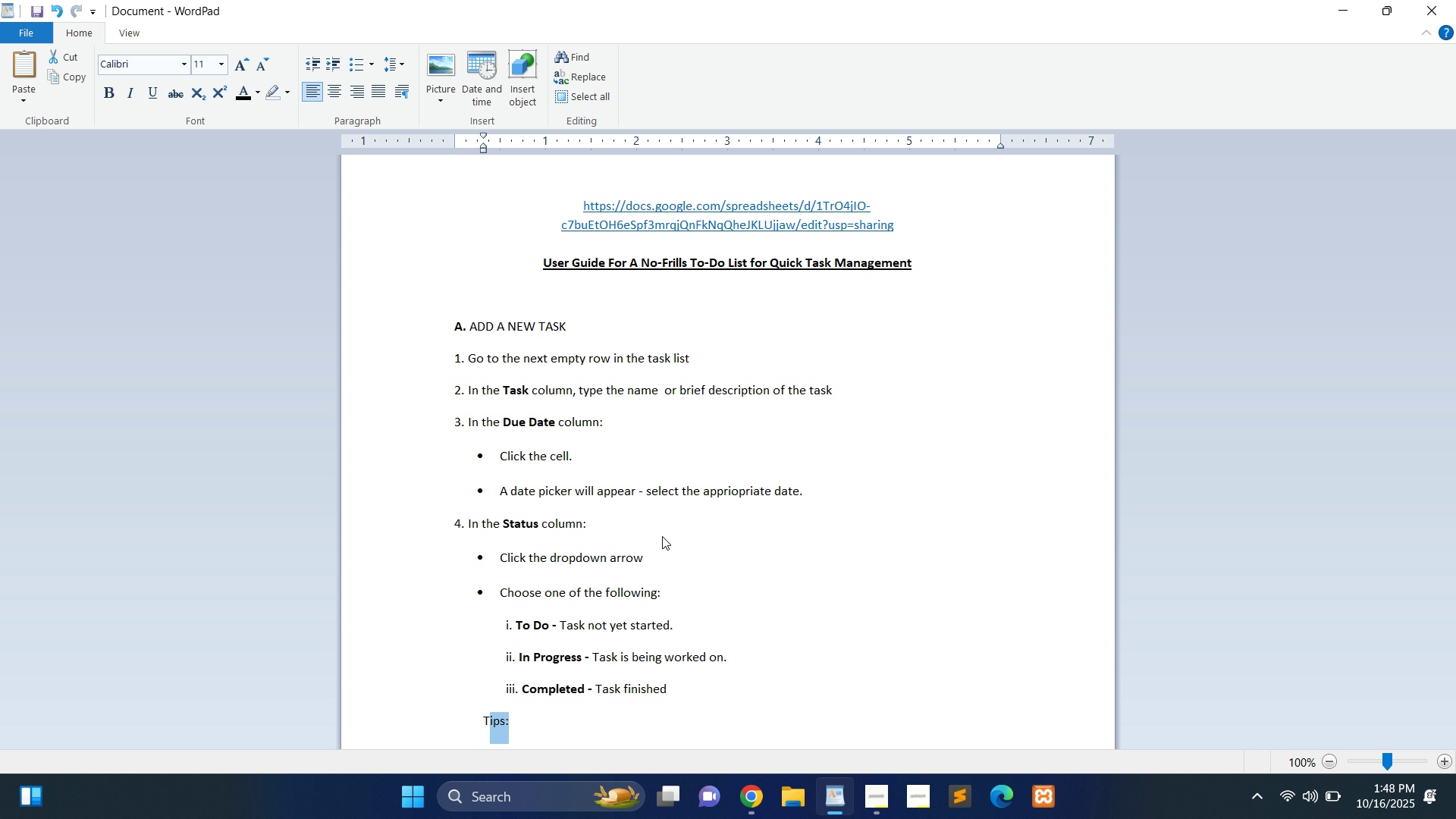 
key(Shift+ArrowLeft)
 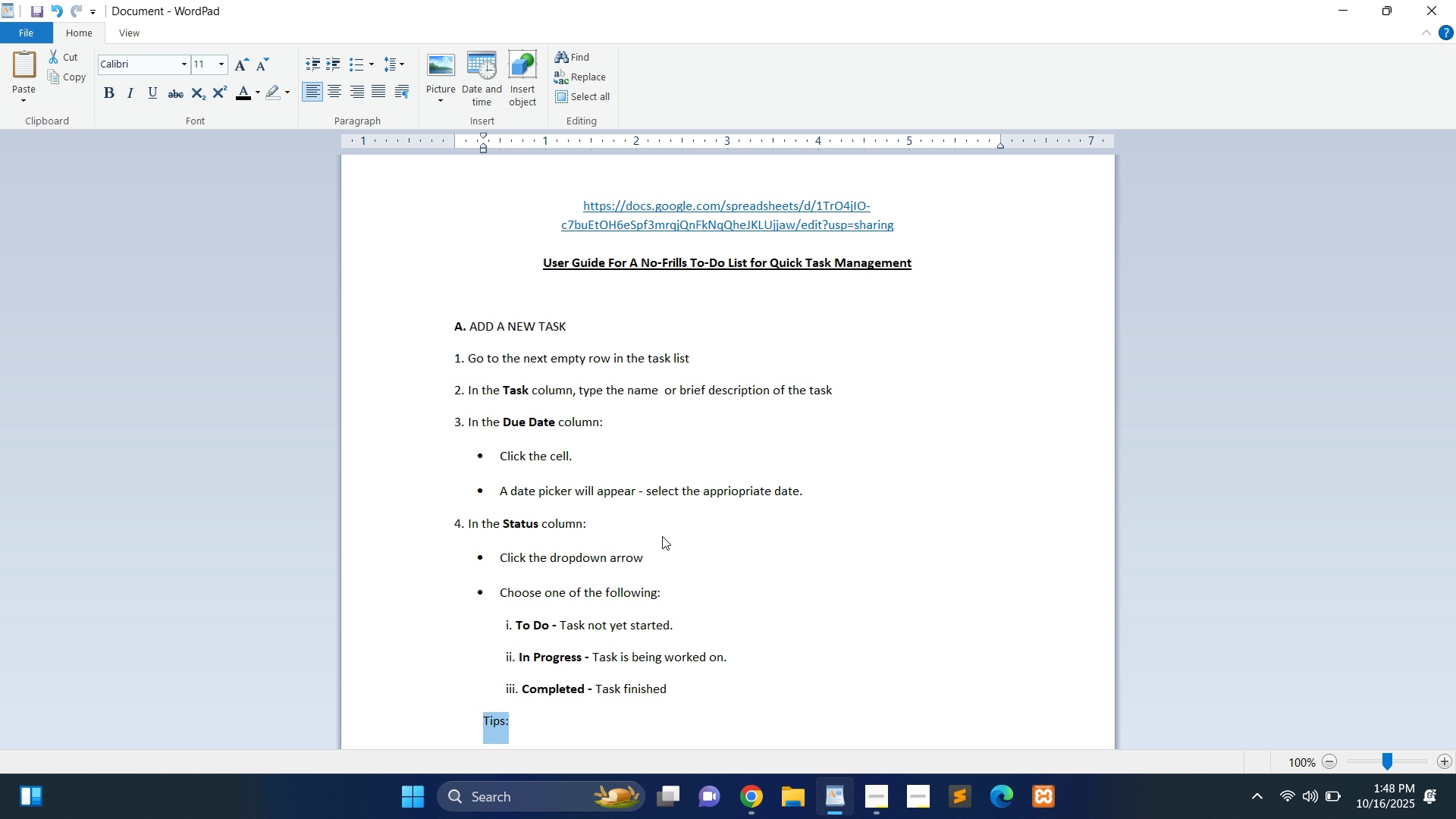 
key(Shift+ArrowLeft)
 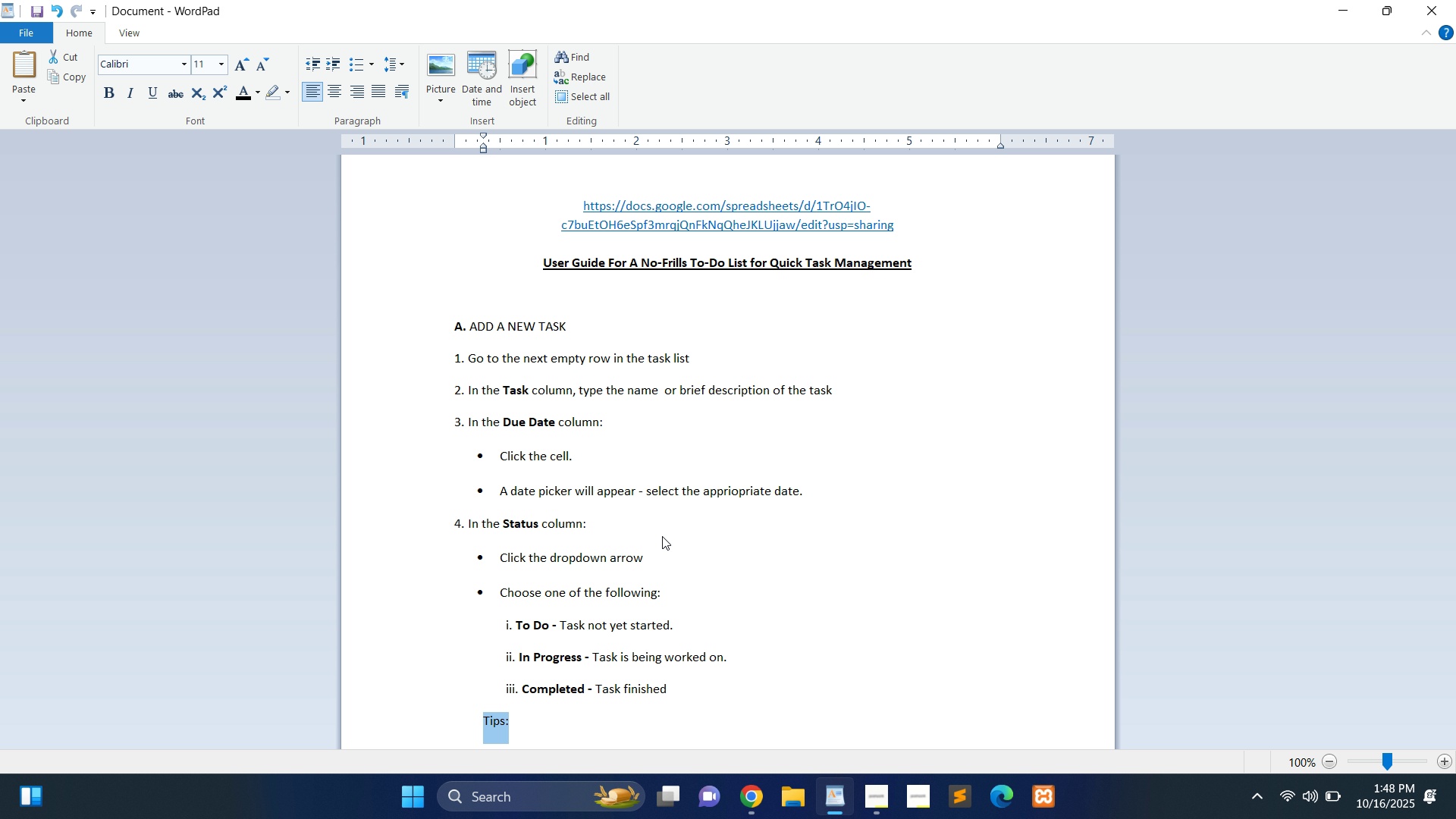 
key(Control+B)
 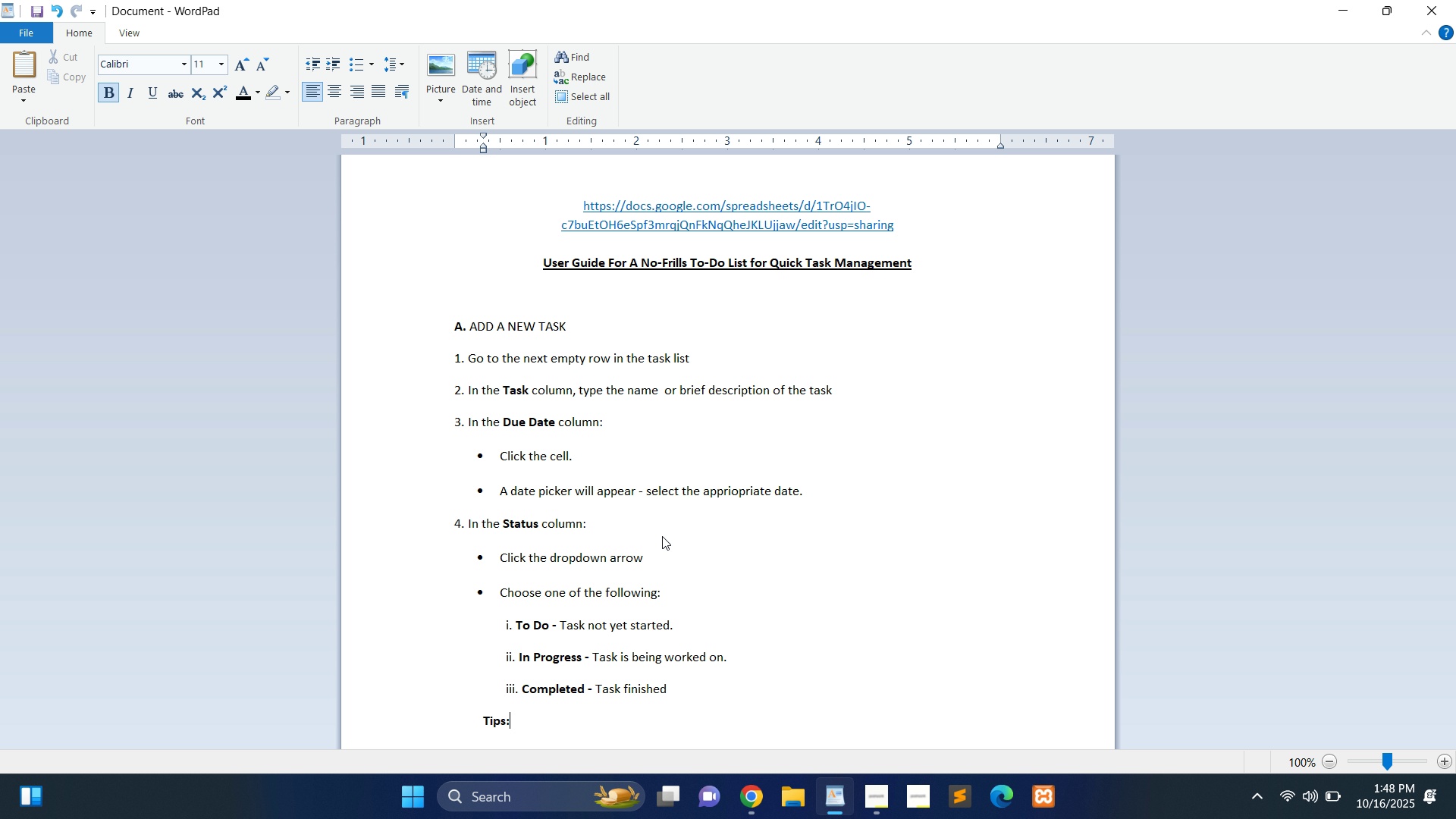 
key(ArrowRight)
 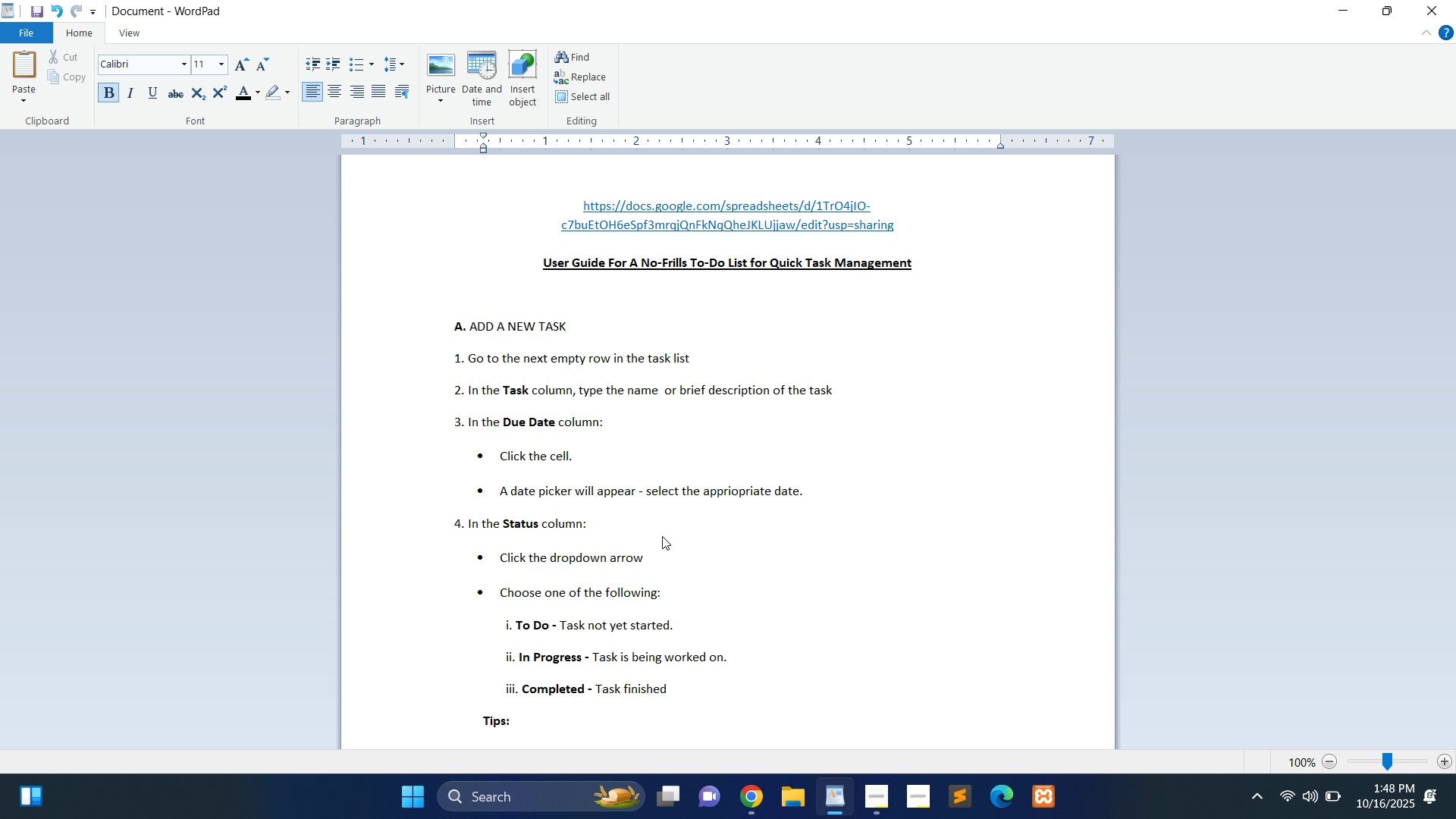 
key(Space)
 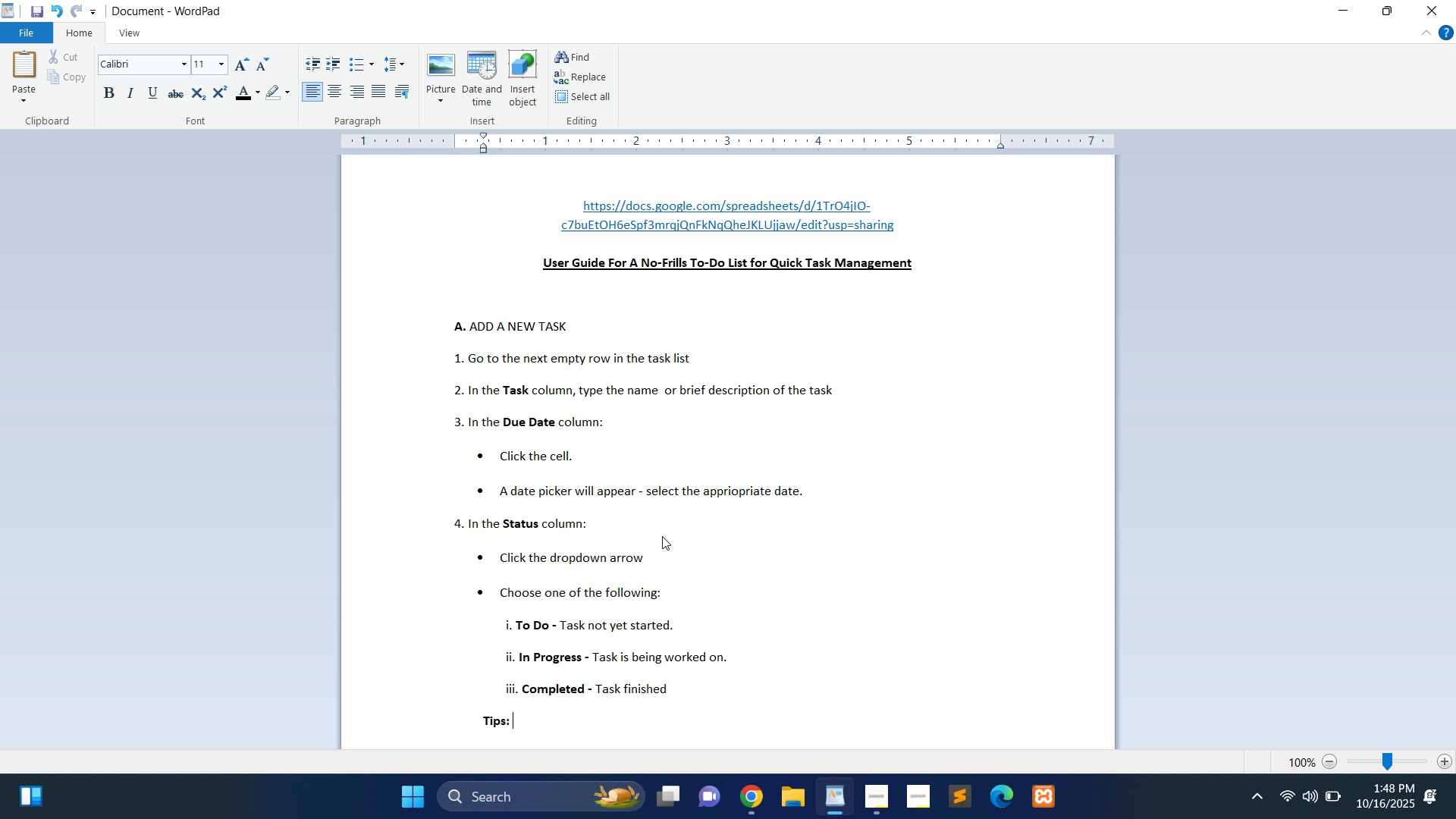 
key(Control+B)
 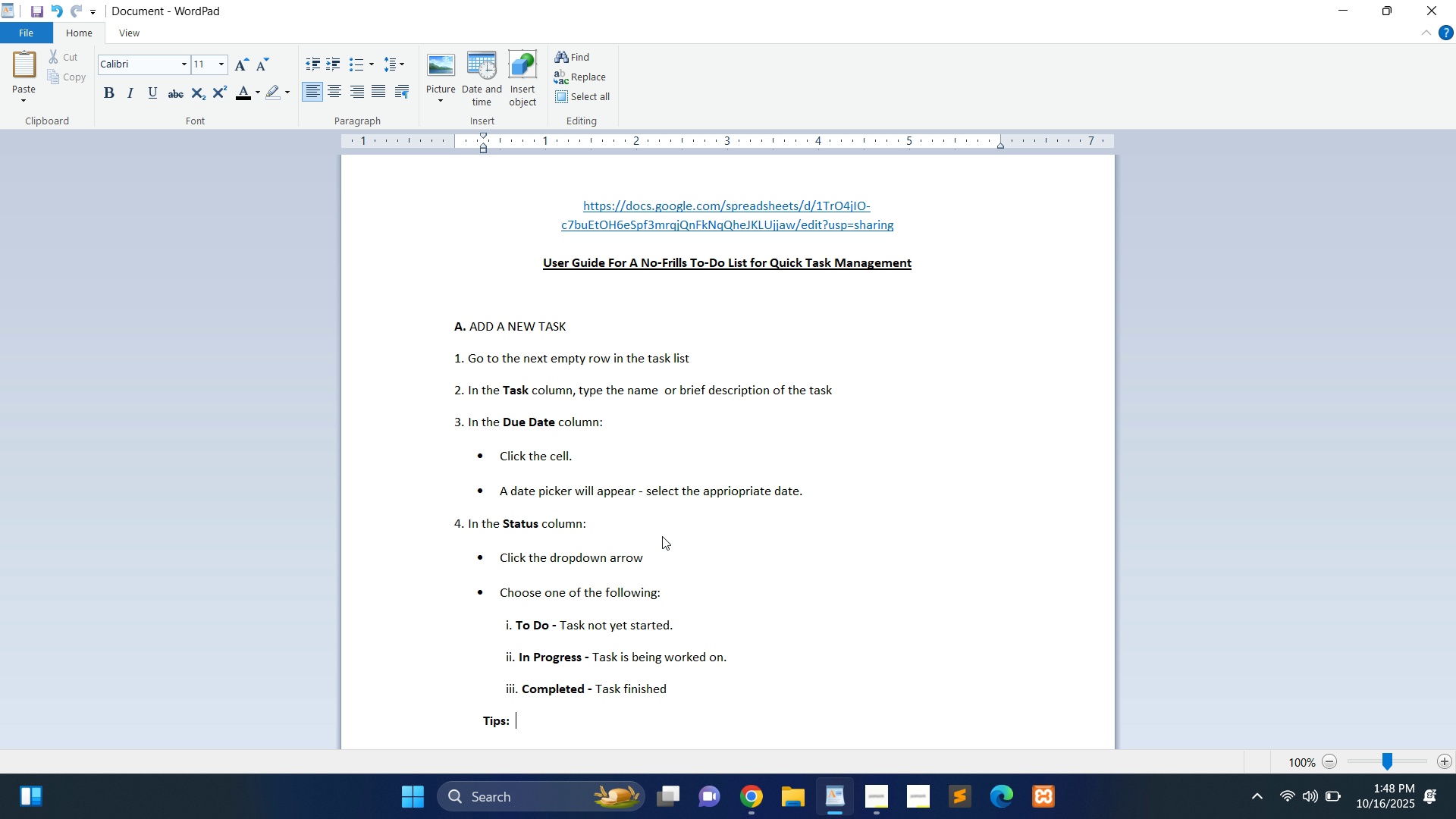 
type( The stst)
key(Backspace)
key(Backspace)
type(atus cell automatically changes color to match the status)
 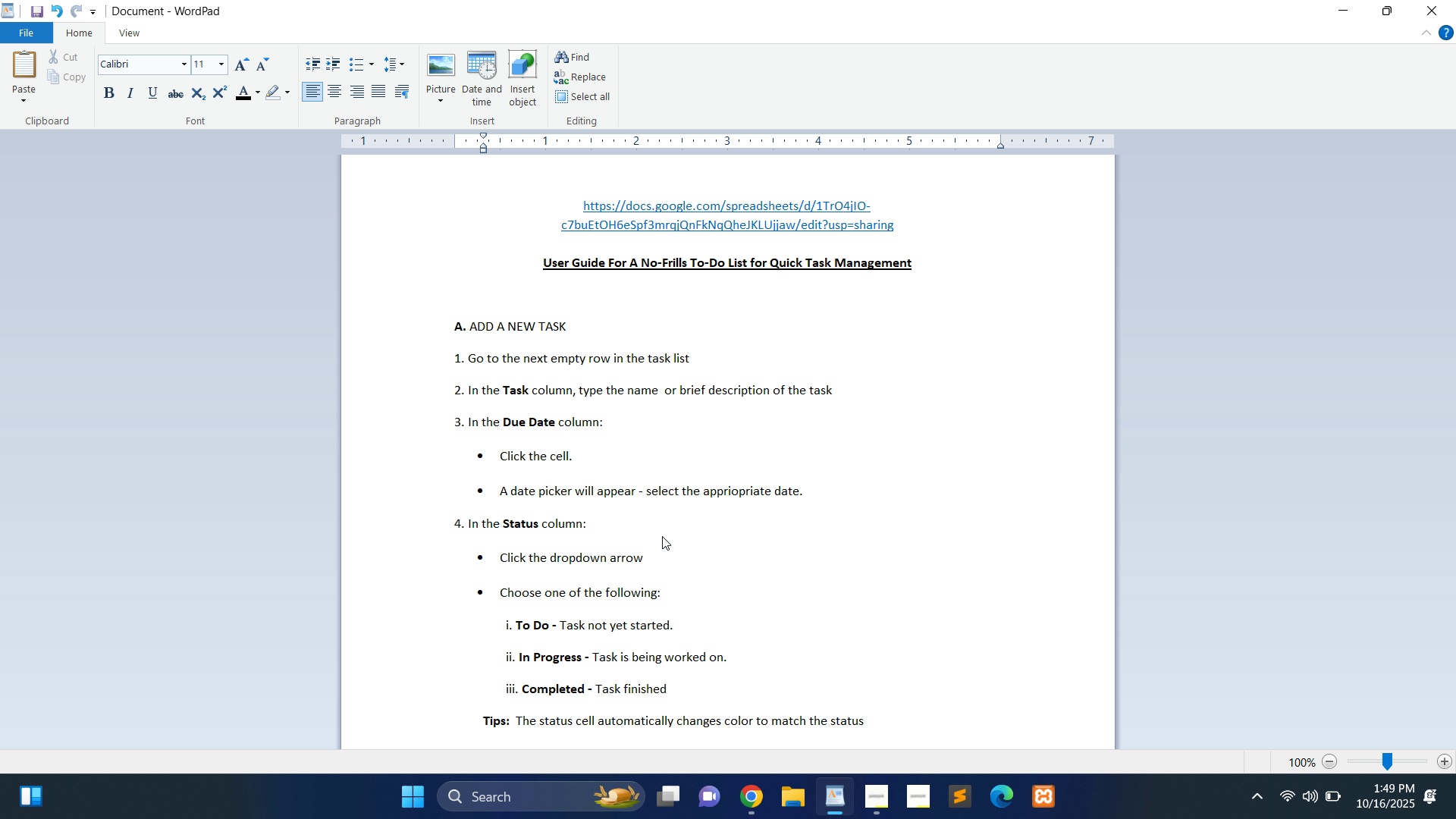 
wait(11.45)
 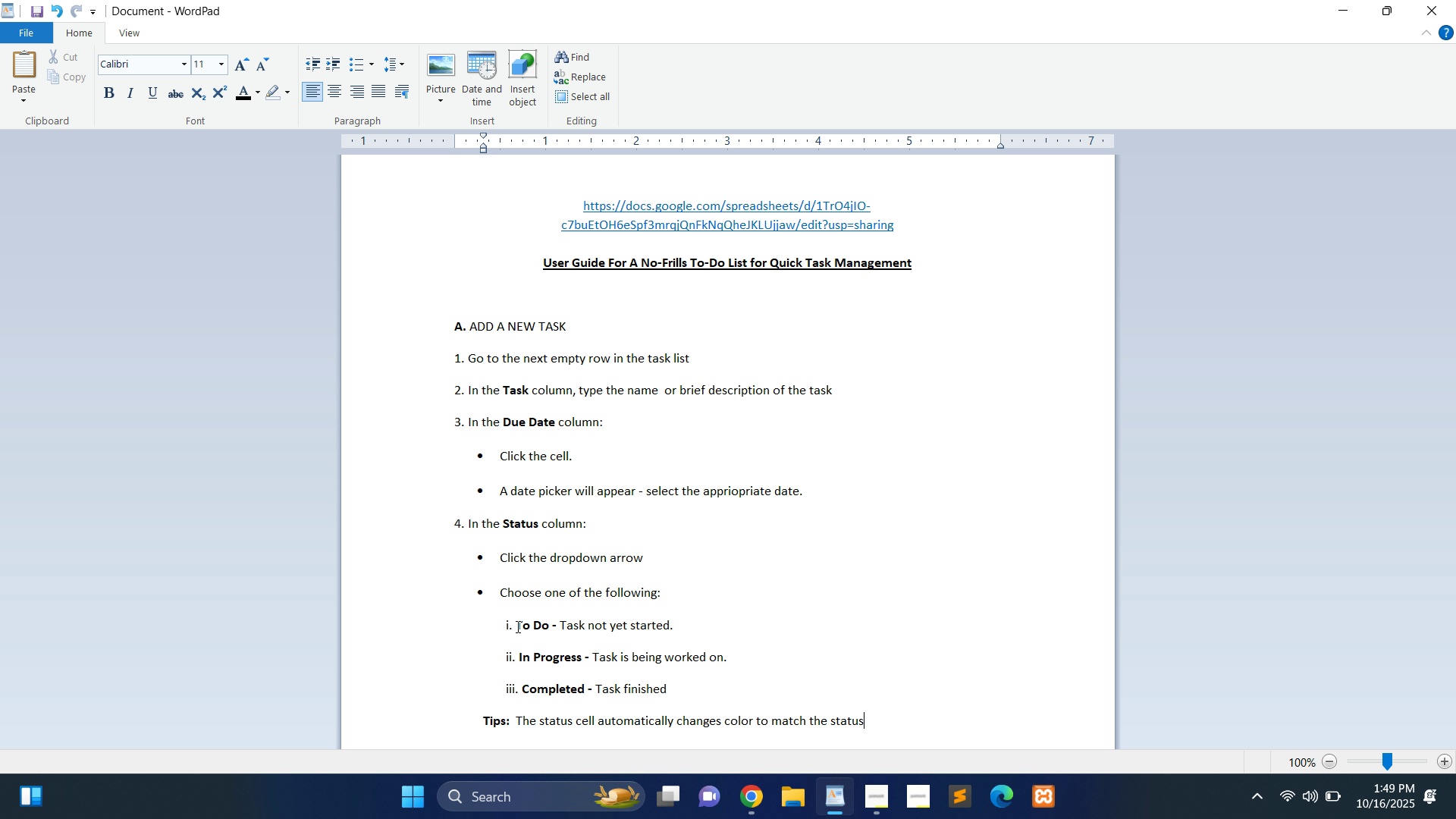 
scroll: coordinate [741, 681], scroll_direction: down, amount: 3.0
 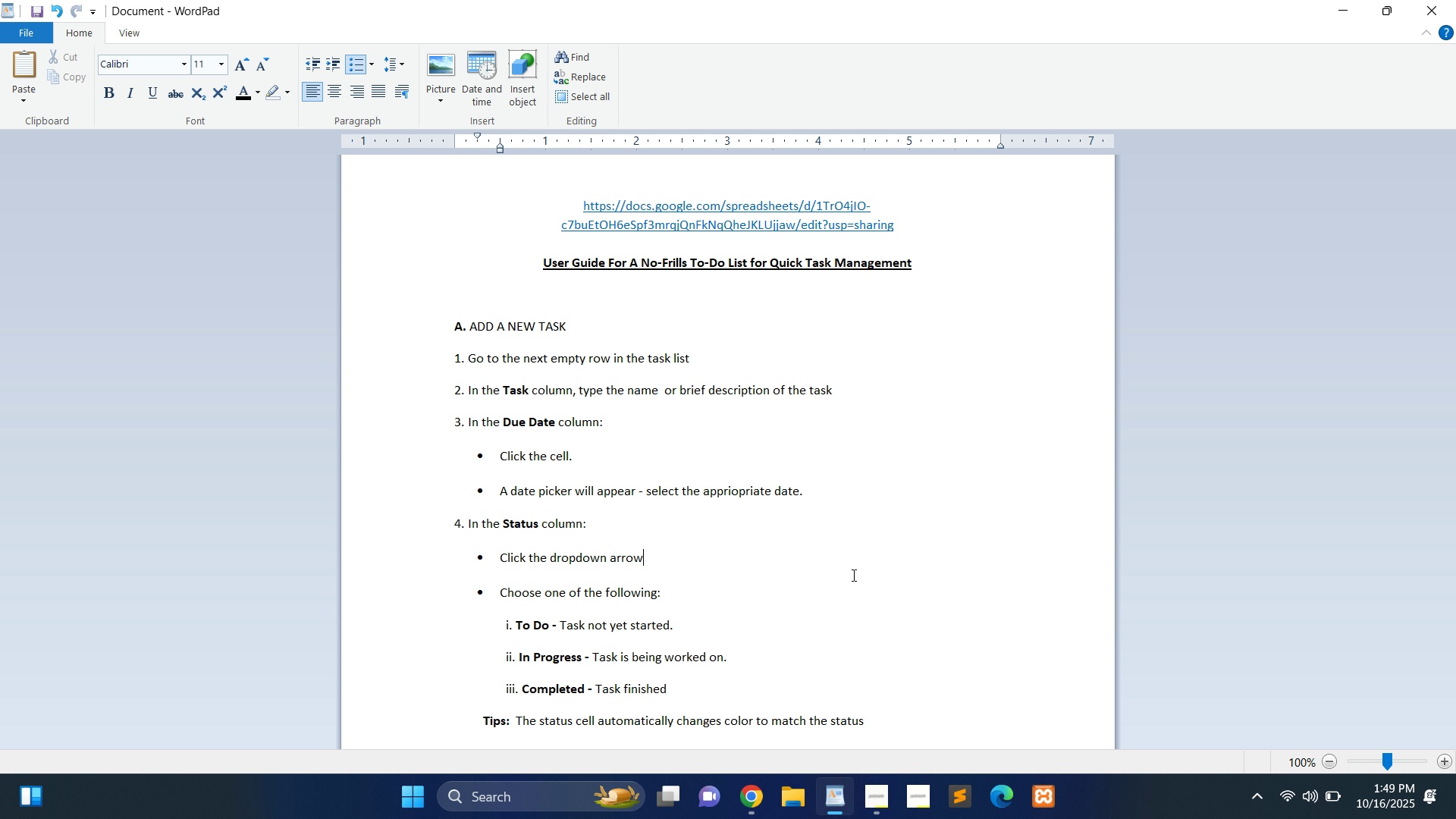 
left_click([852, 575])
 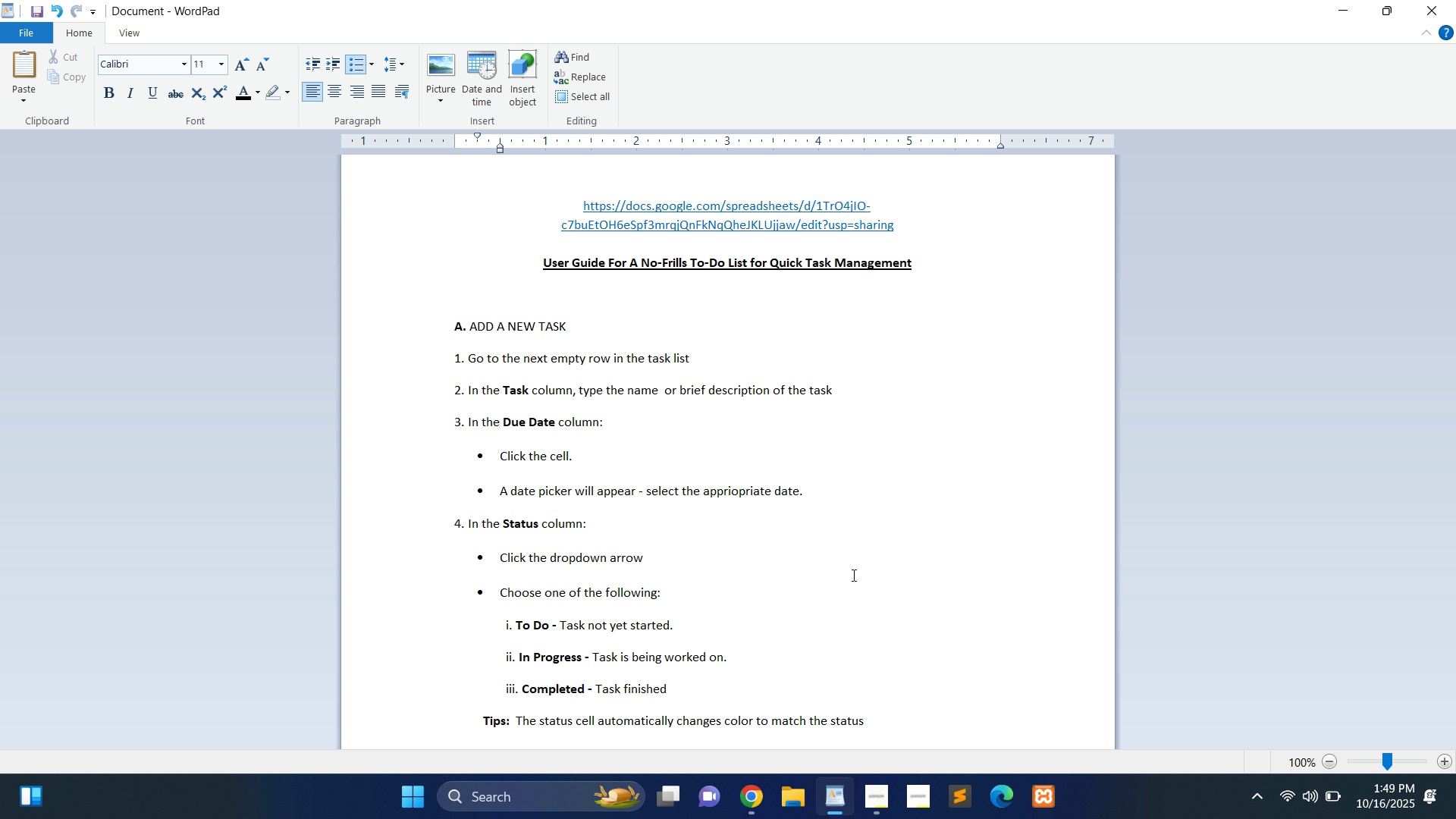 
scroll: coordinate [852, 575], scroll_direction: down, amount: 9.0
 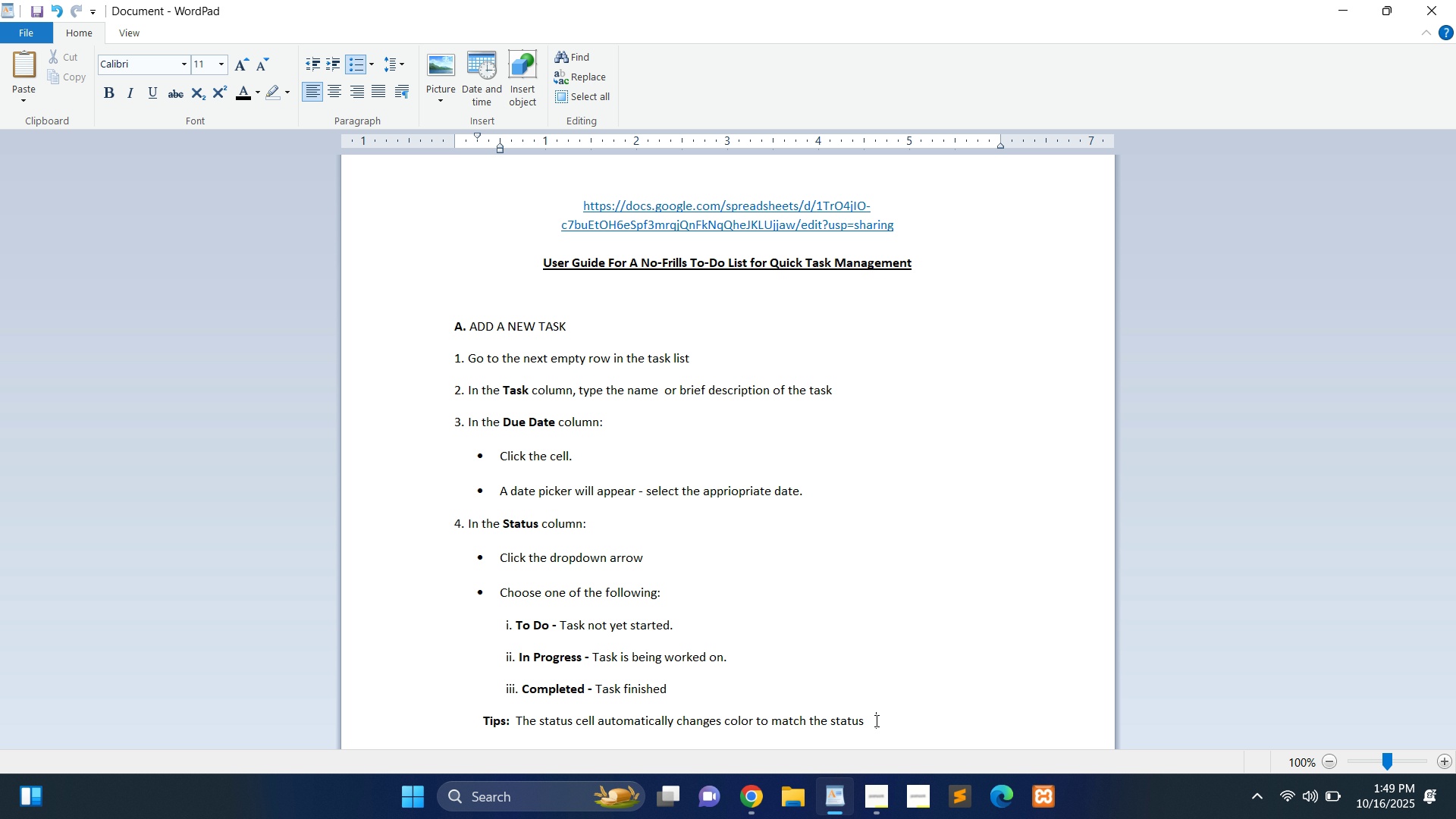 
left_click([875, 720])
 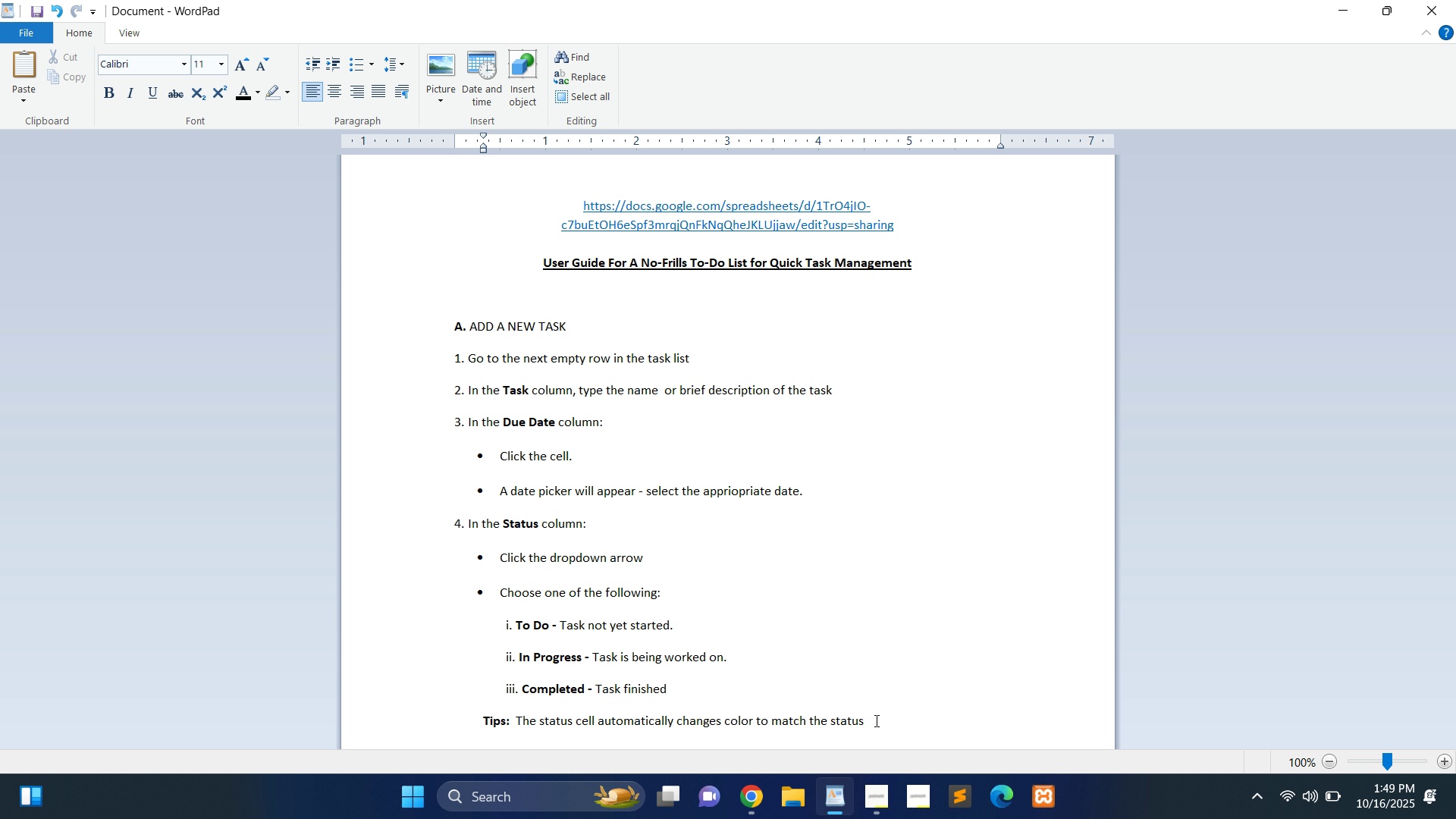 
key(Enter)
 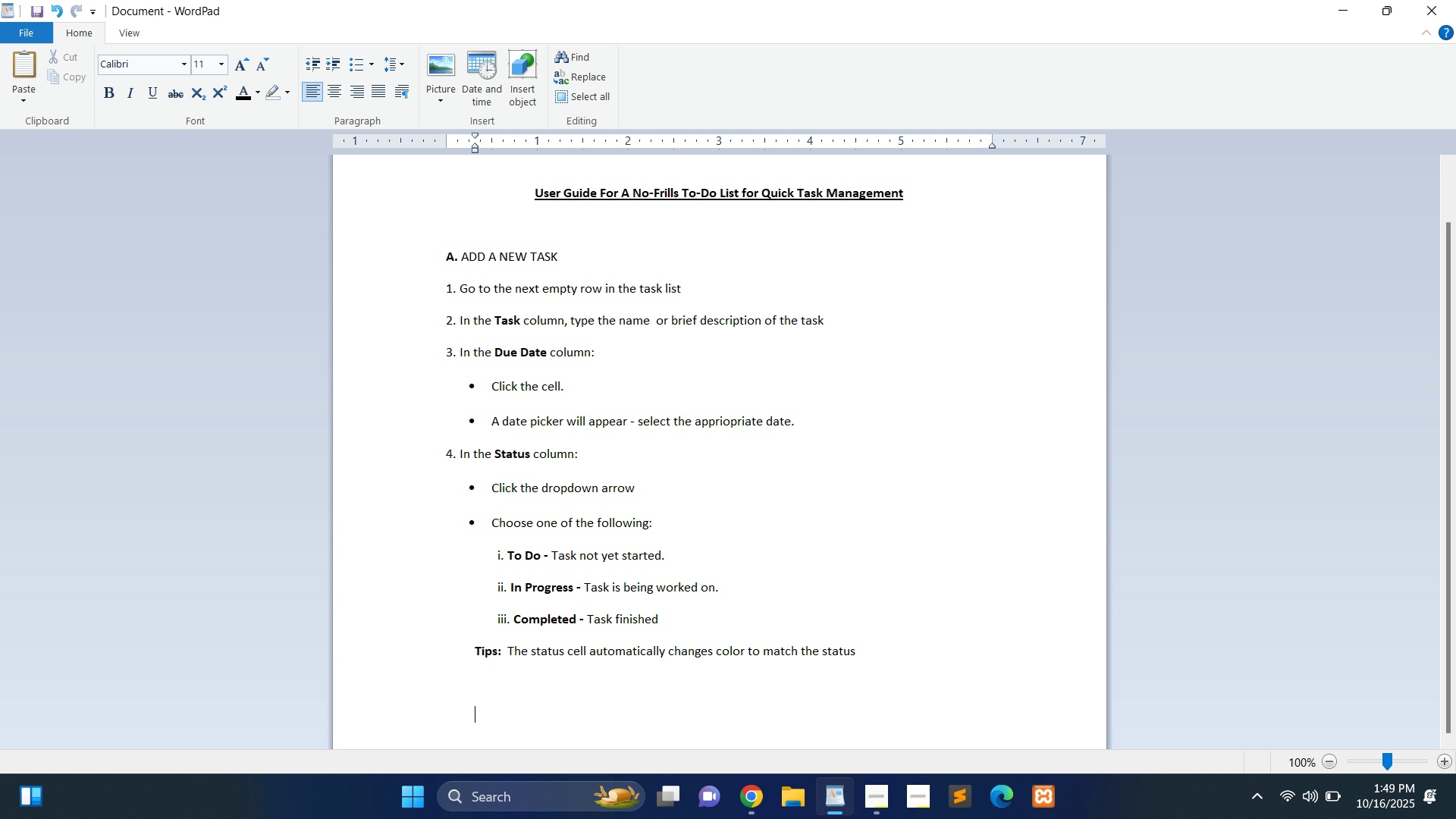 
key(Enter)
 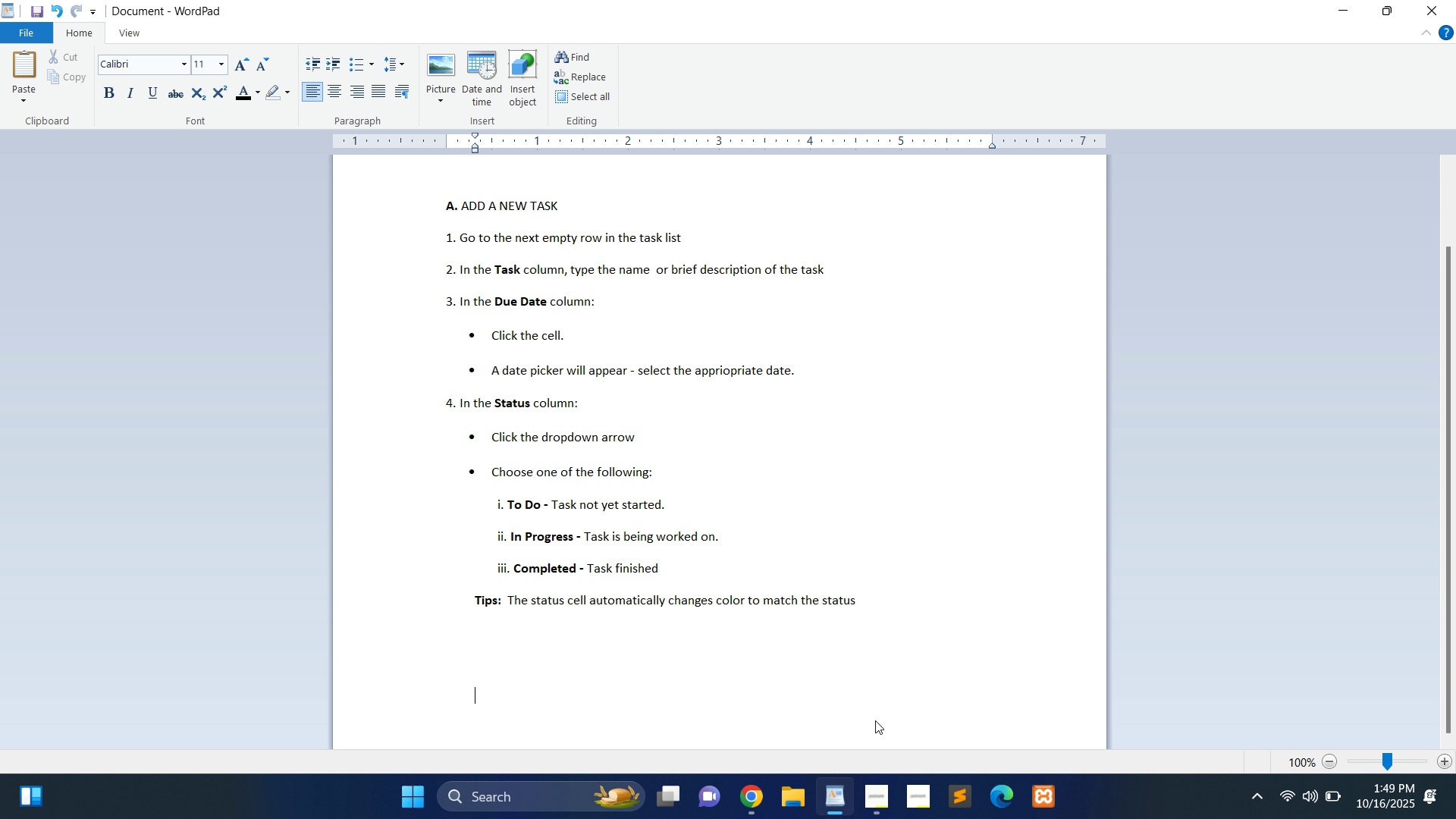 
key(Enter)
 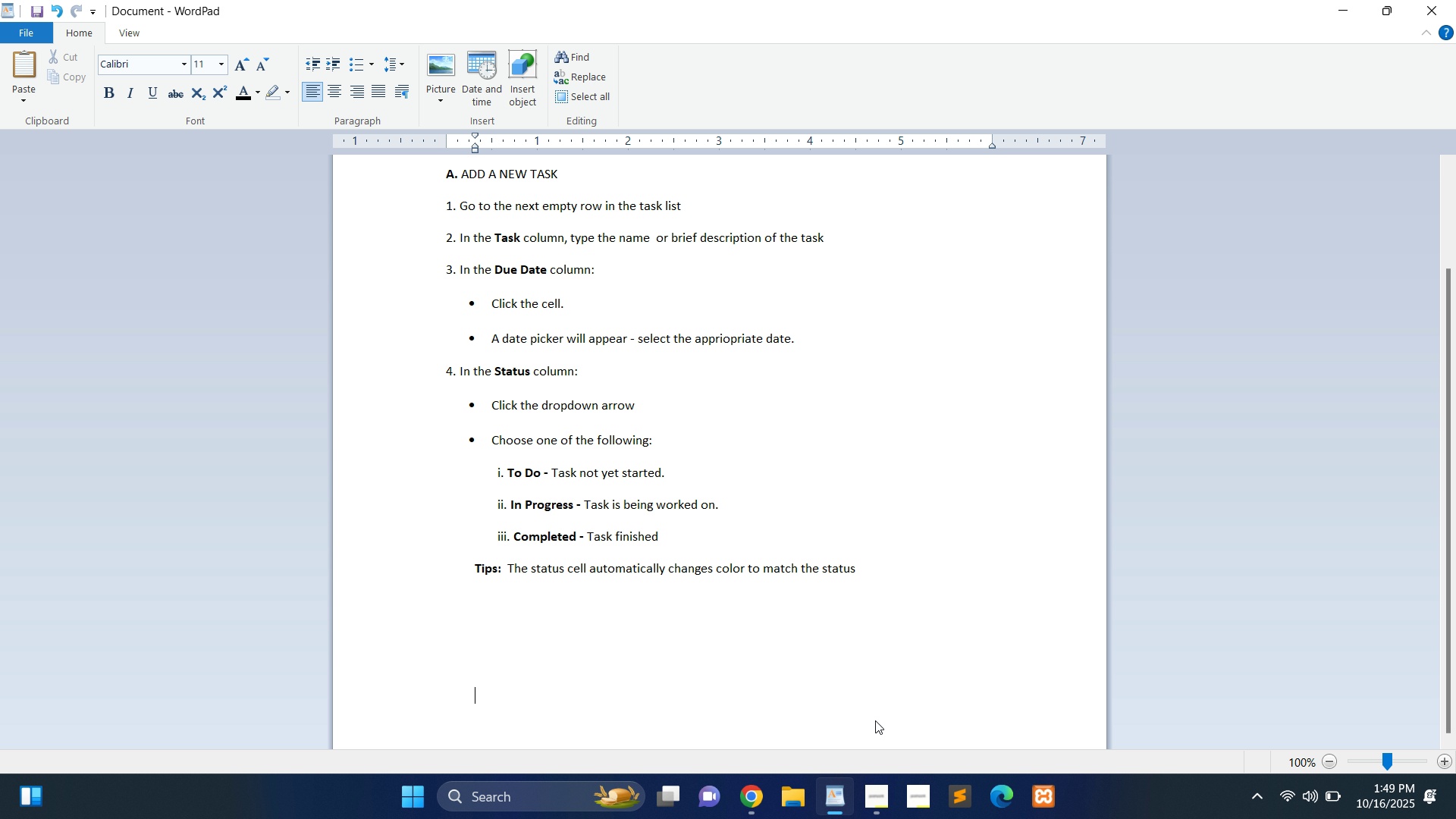 
key(Enter)
 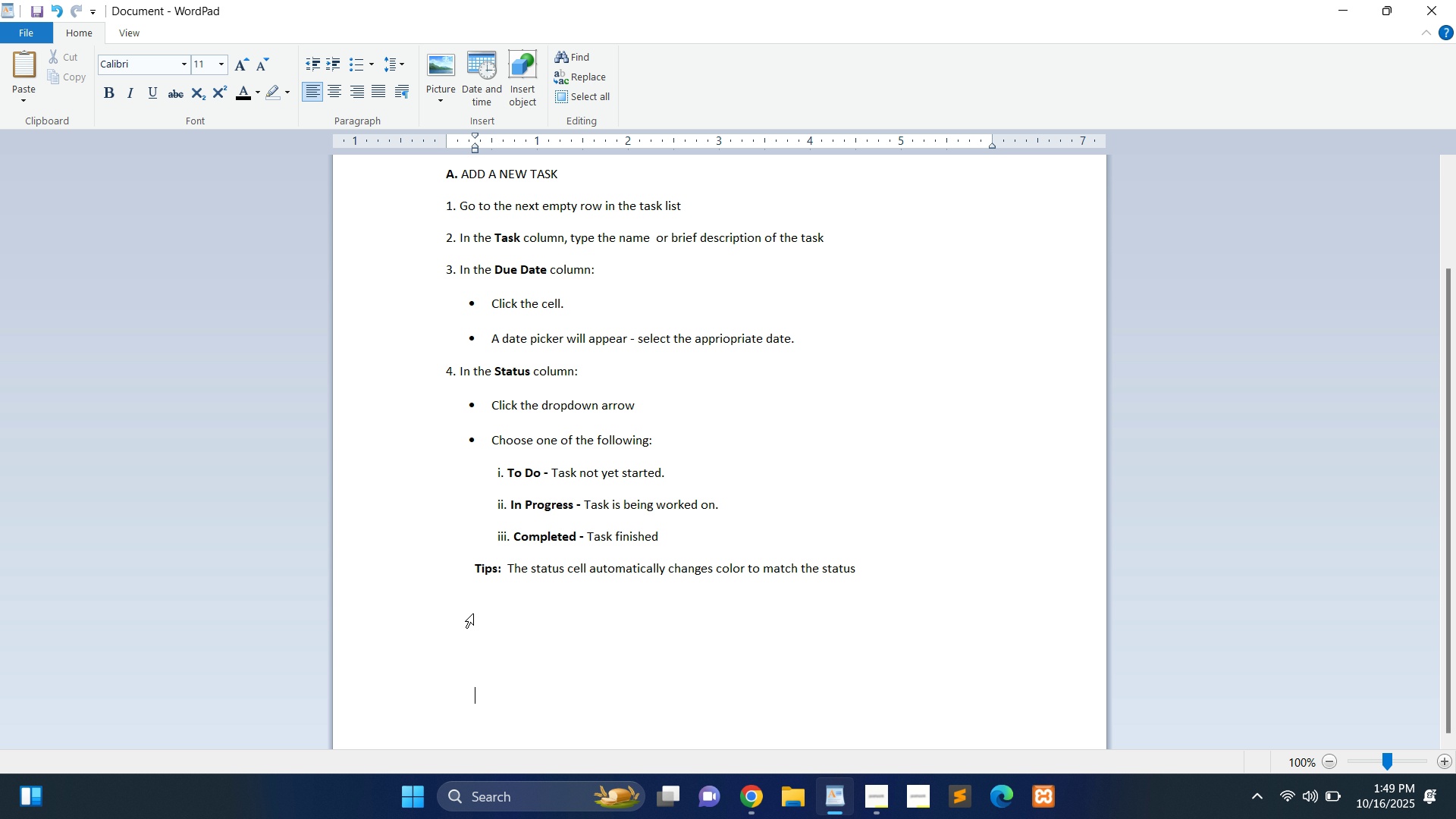 
scroll: coordinate [472, 607], scroll_direction: none, amount: 0.0
 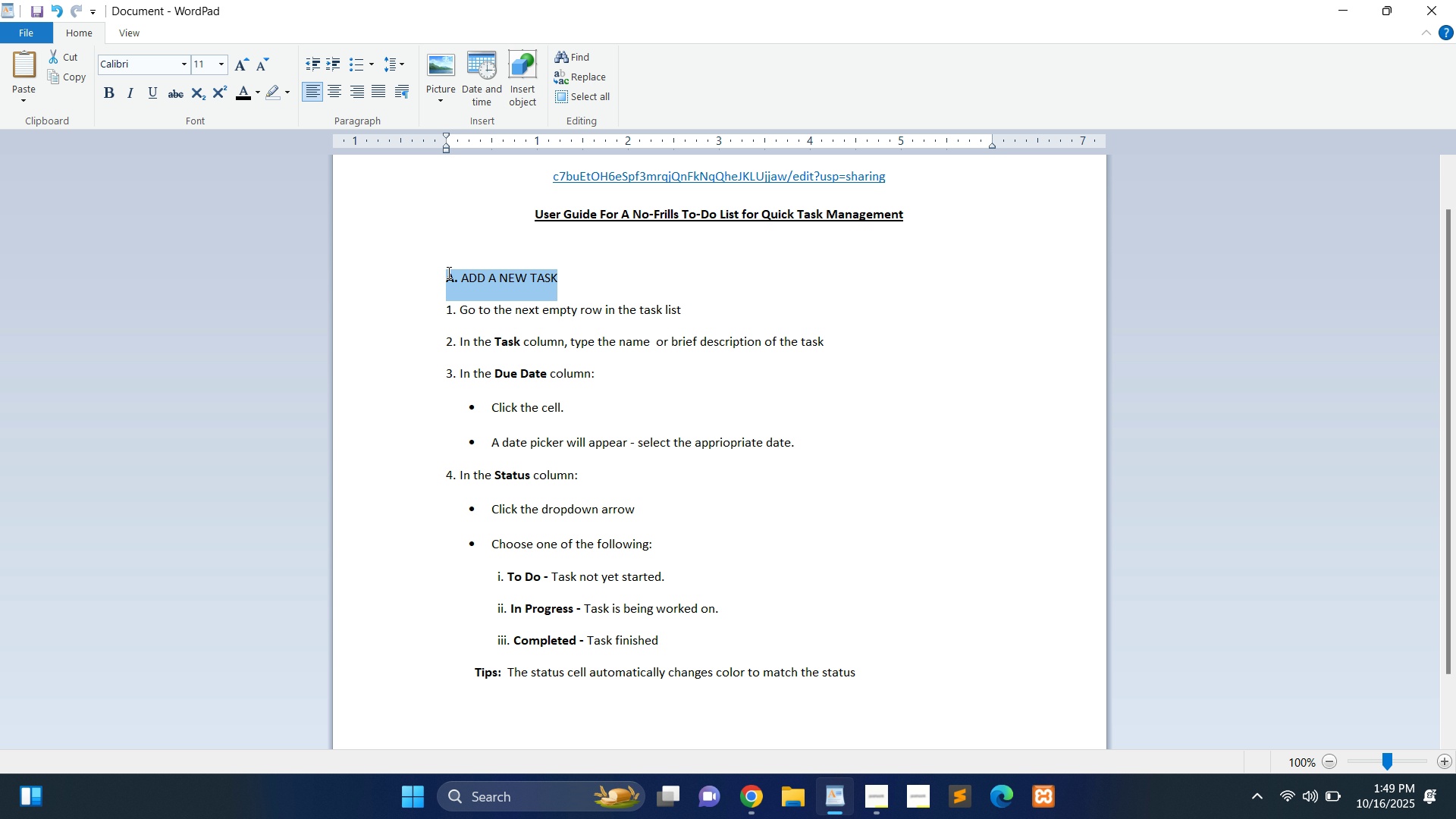 
key(Control+B)
 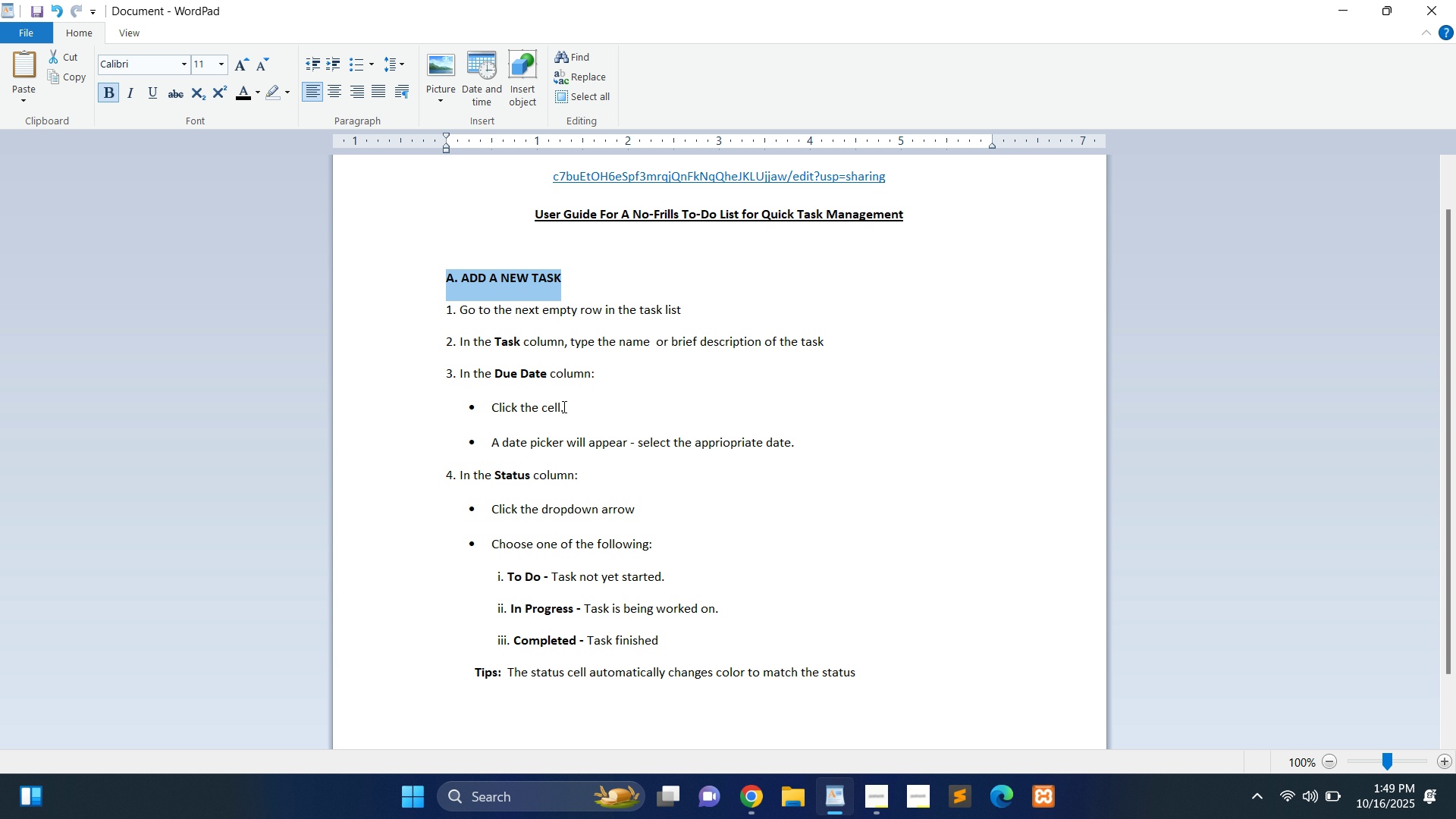 
wait(5.13)
 